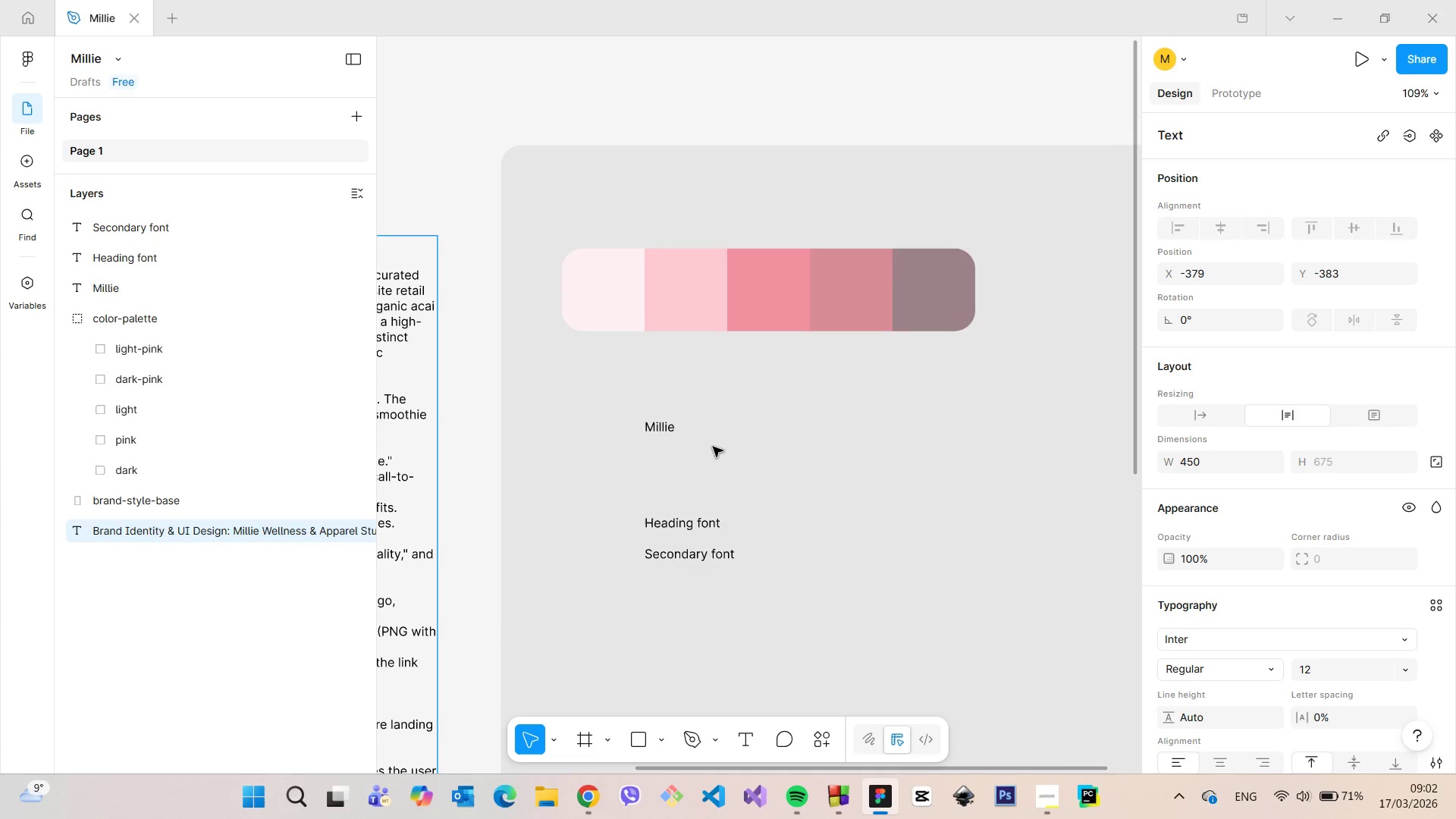 
left_click([657, 429])
 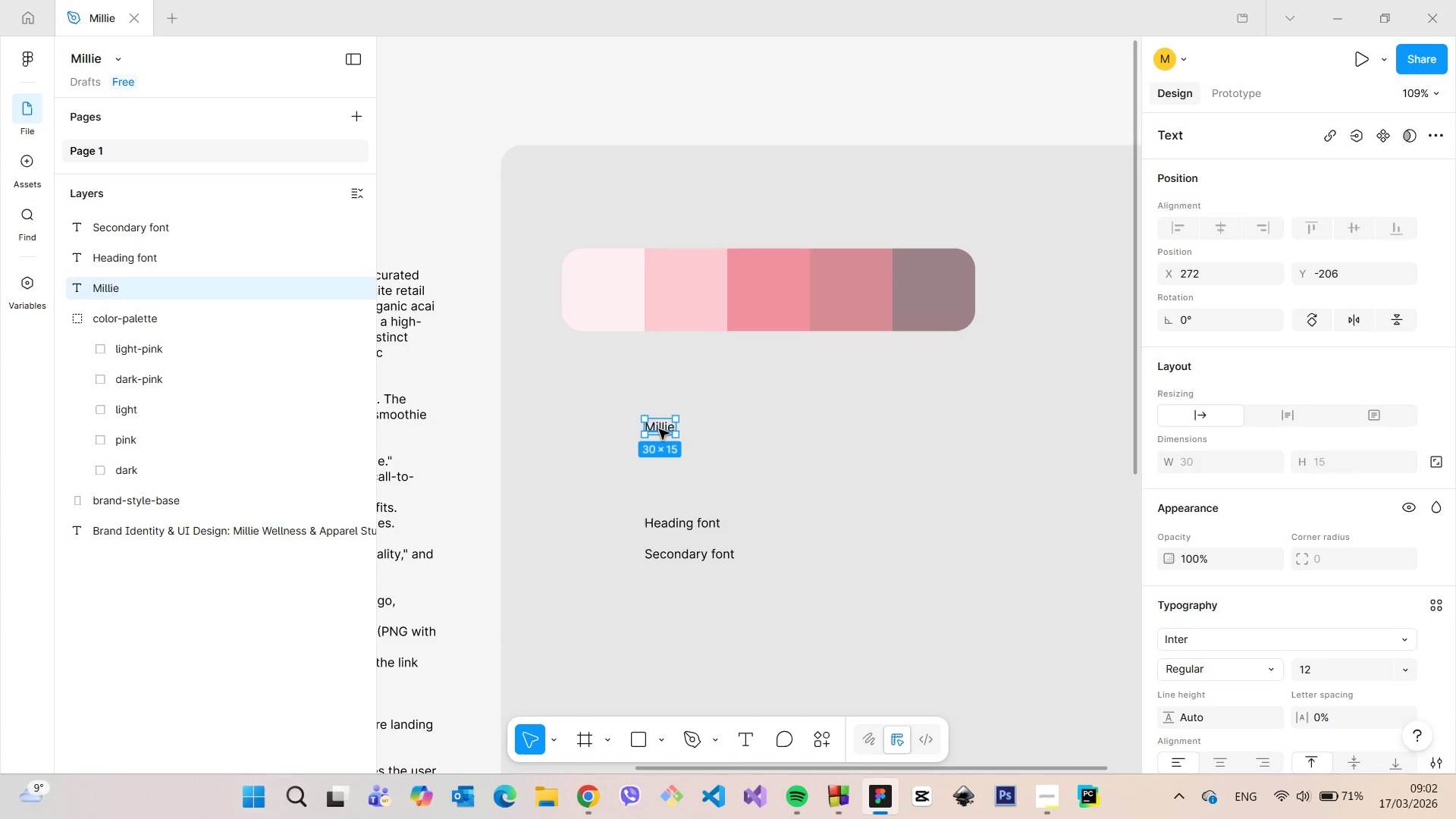 
left_click_drag(start_coordinate=[659, 429], to_coordinate=[655, 426])
 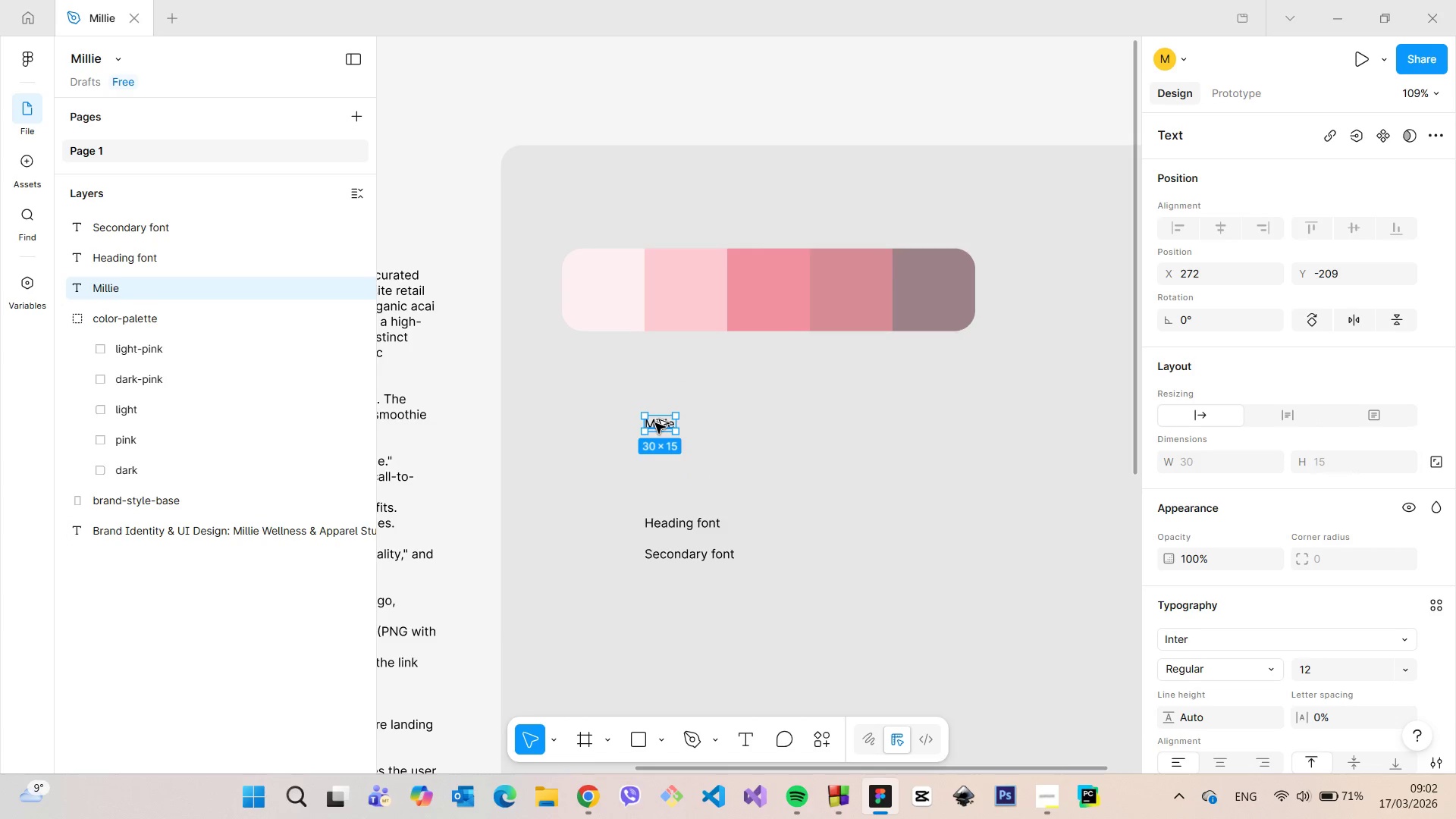 
hold_key(key=AltLeft, duration=0.84)
left_click_drag(start_coordinate=[655, 423], to_coordinate=[654, 447])
 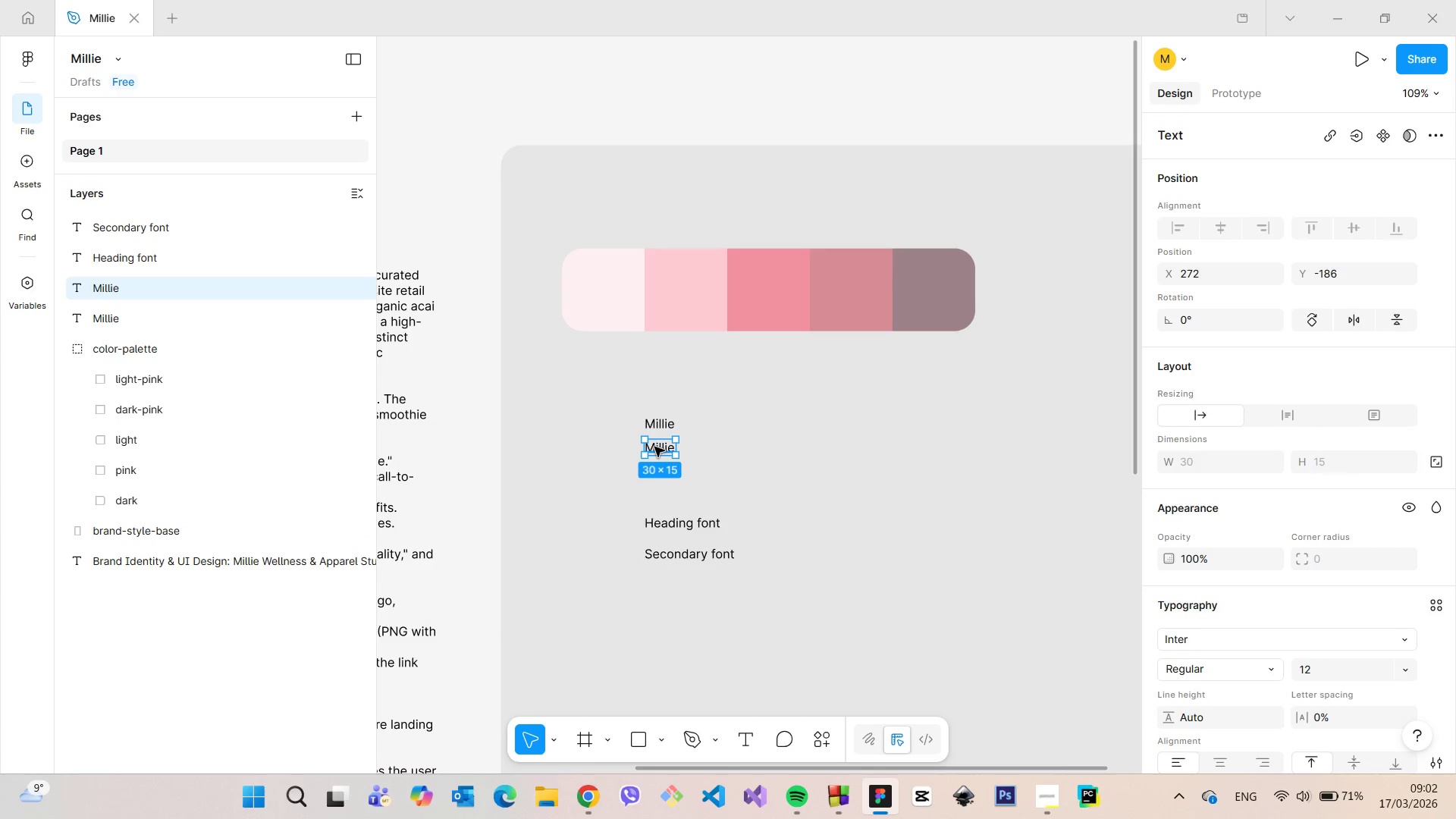 
double_click([654, 447])
 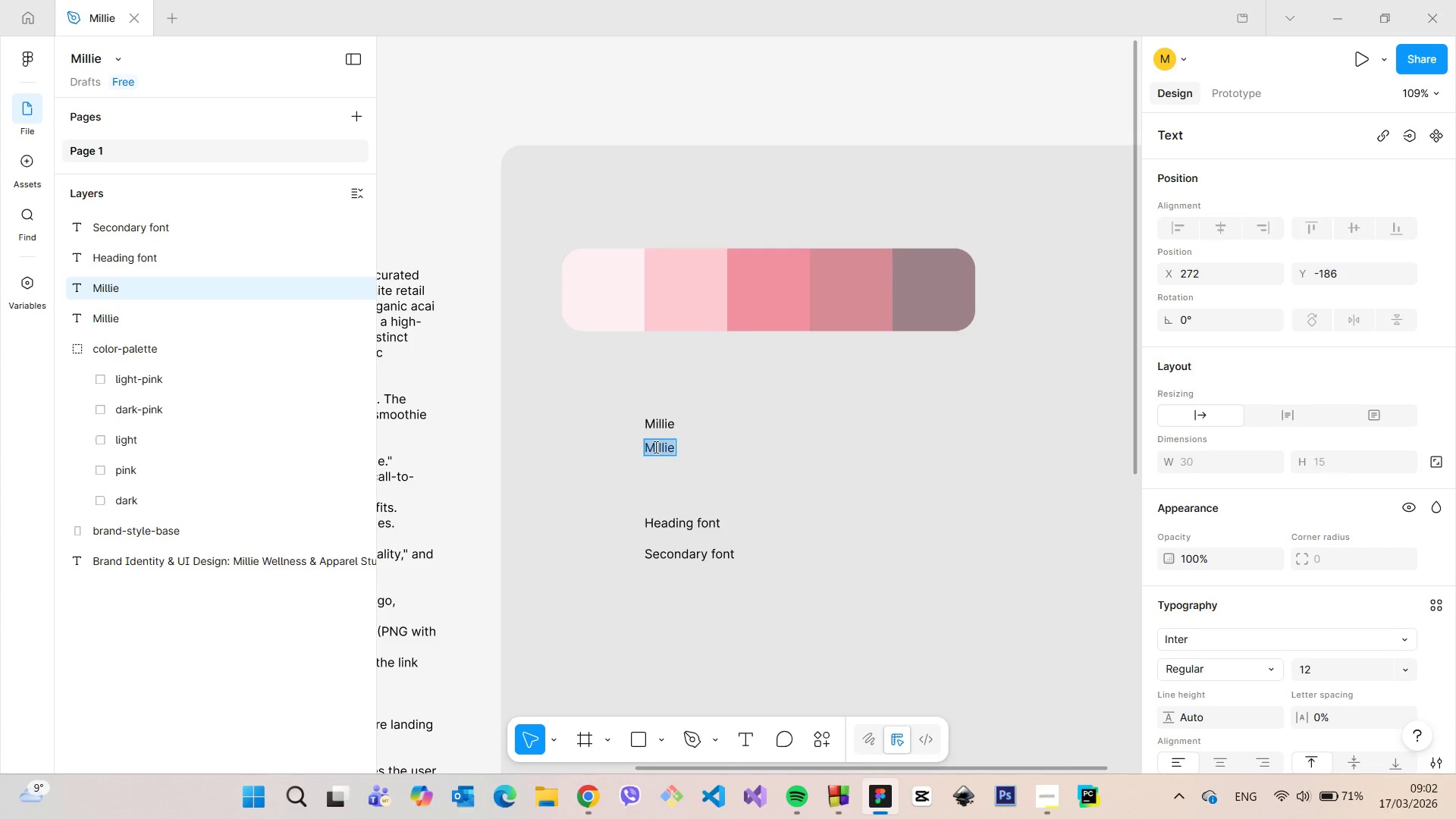 
key(Control+V)
 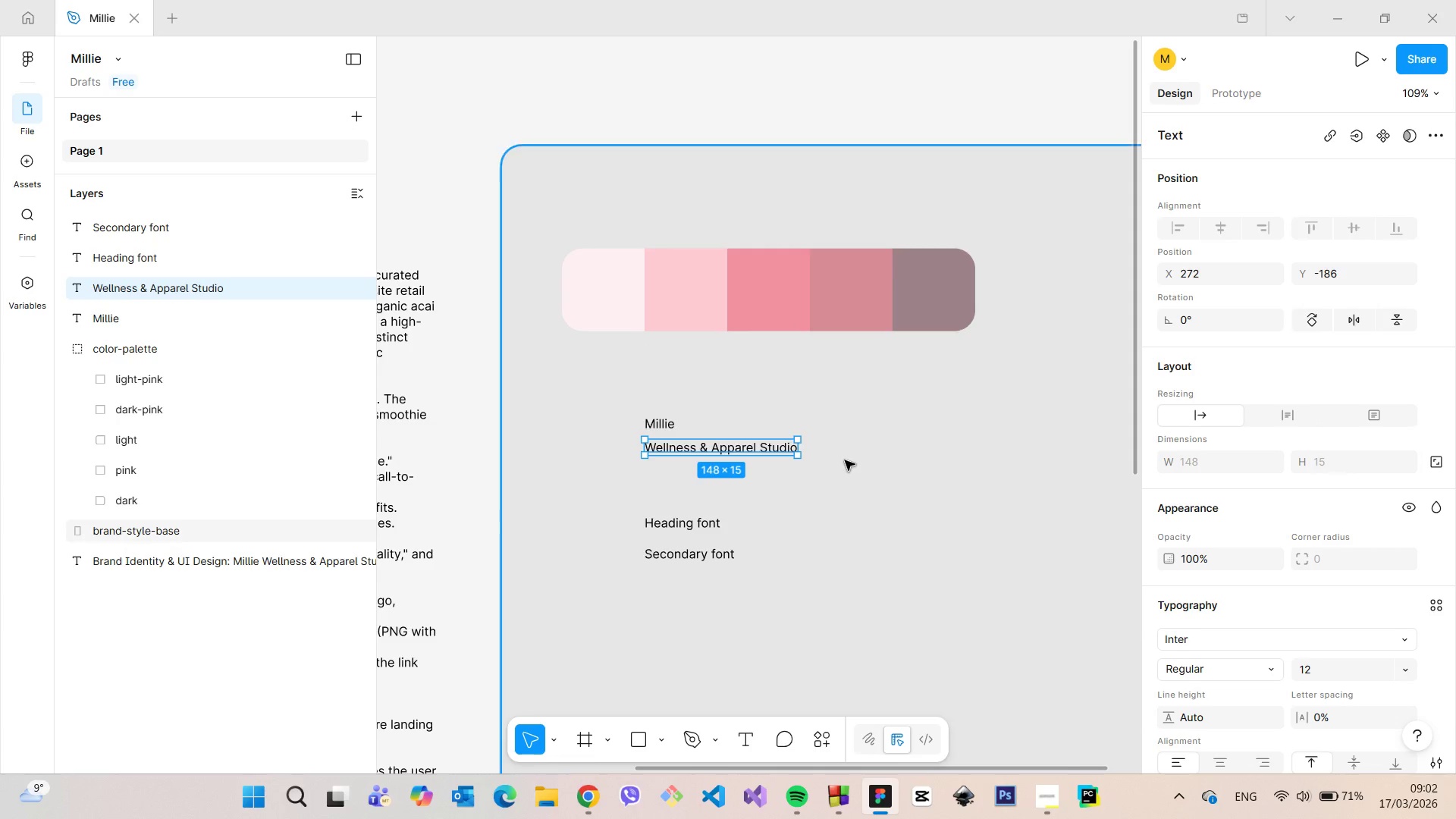 
double_click([845, 460])
 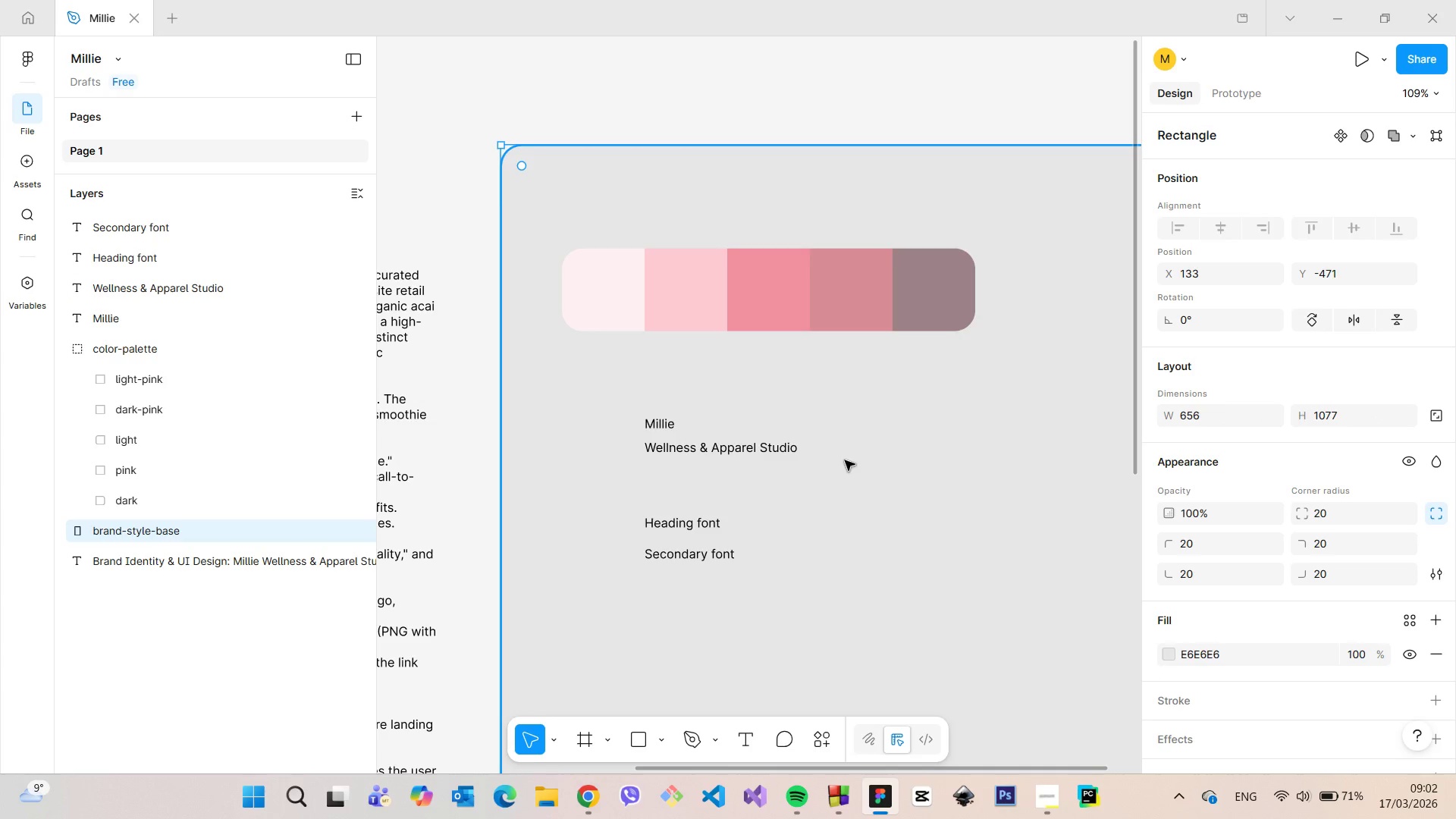 
scroll: coordinate [845, 460], scroll_direction: down, amount: 8.0
 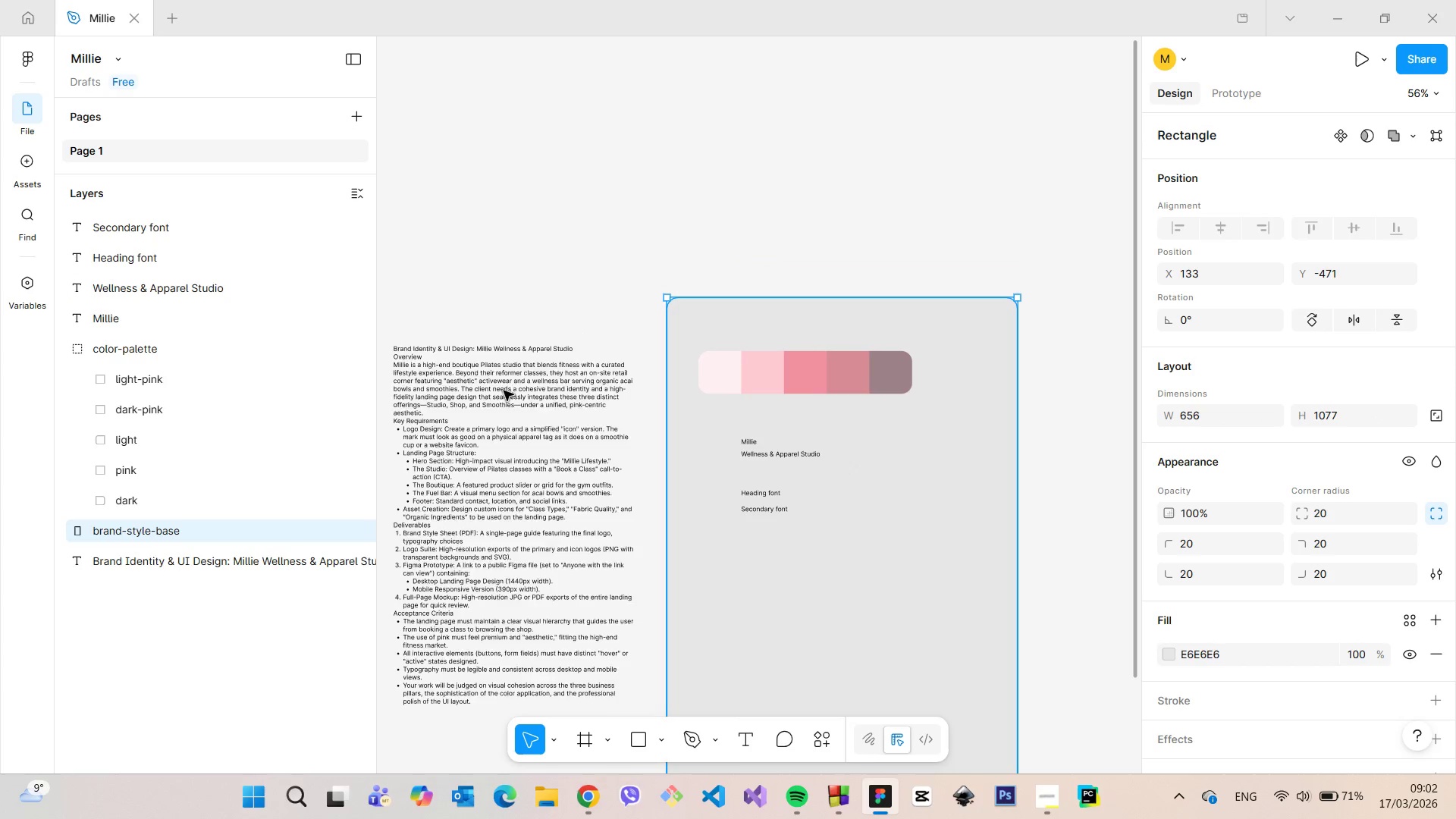 
scroll: coordinate [410, 370], scroll_direction: up, amount: 4.0
 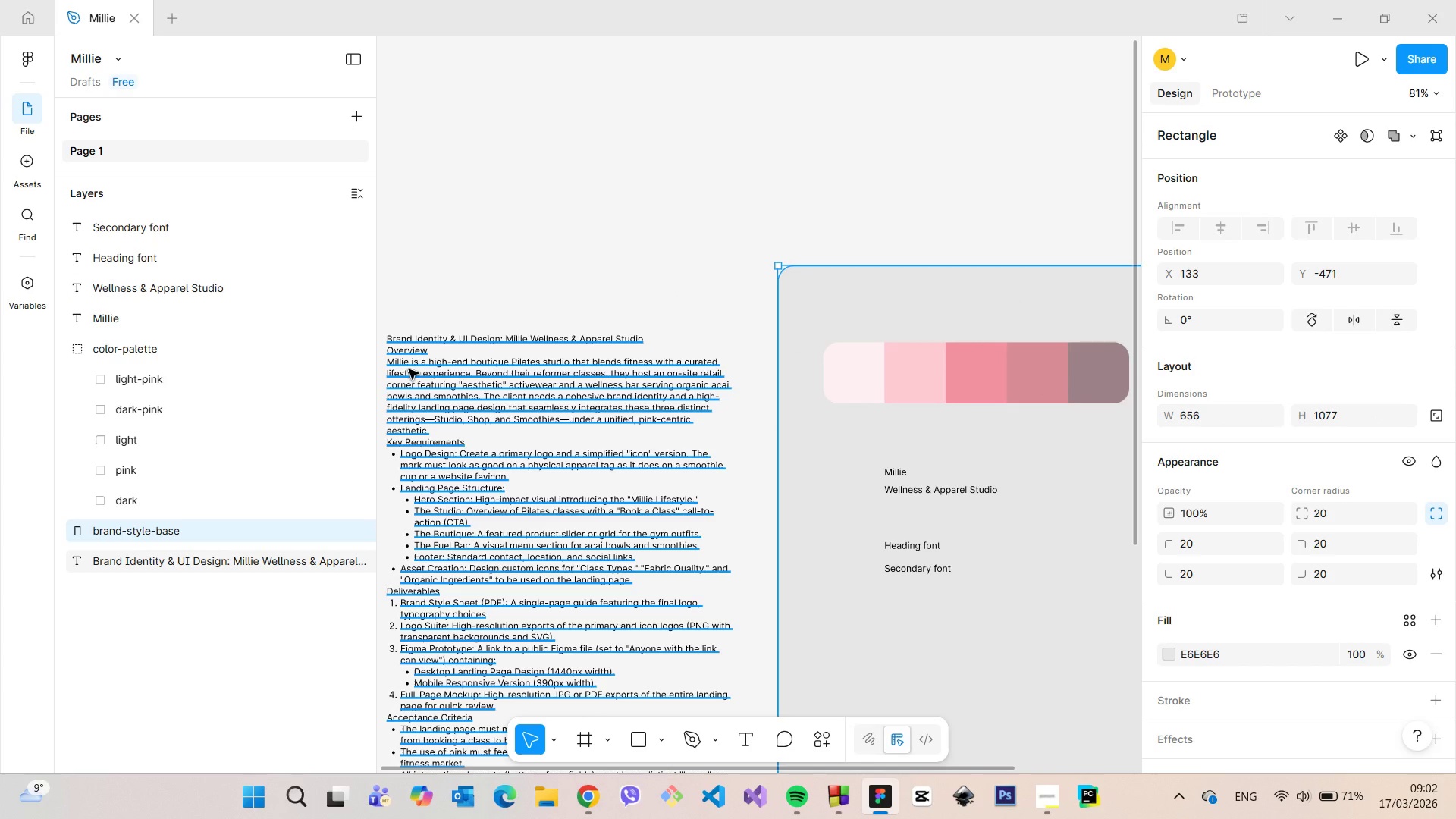 
scroll: coordinate [409, 369], scroll_direction: down, amount: 3.0
 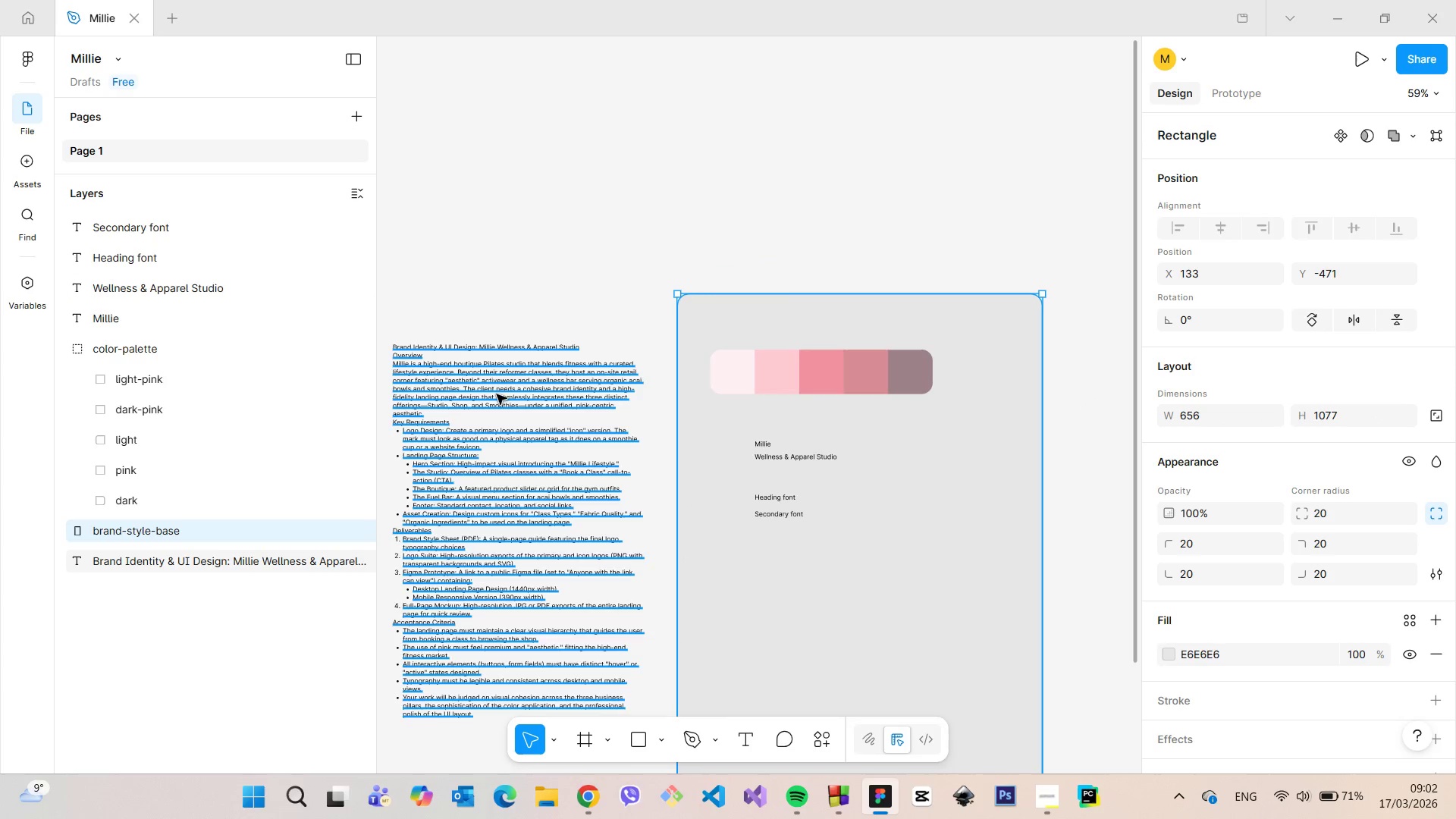 
scroll: coordinate [821, 462], scroll_direction: up, amount: 4.0
 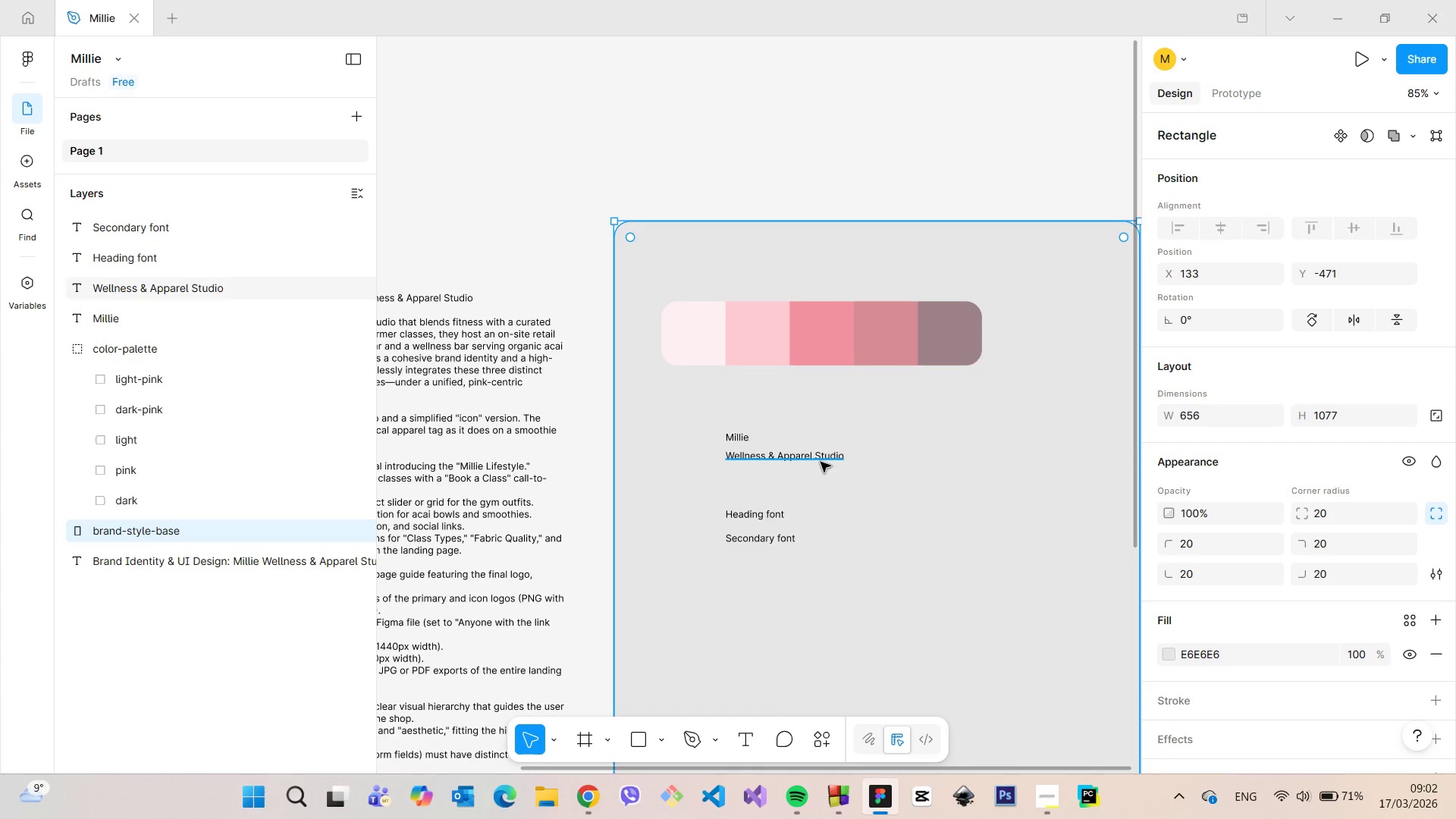 
scroll: coordinate [821, 462], scroll_direction: down, amount: 7.0
 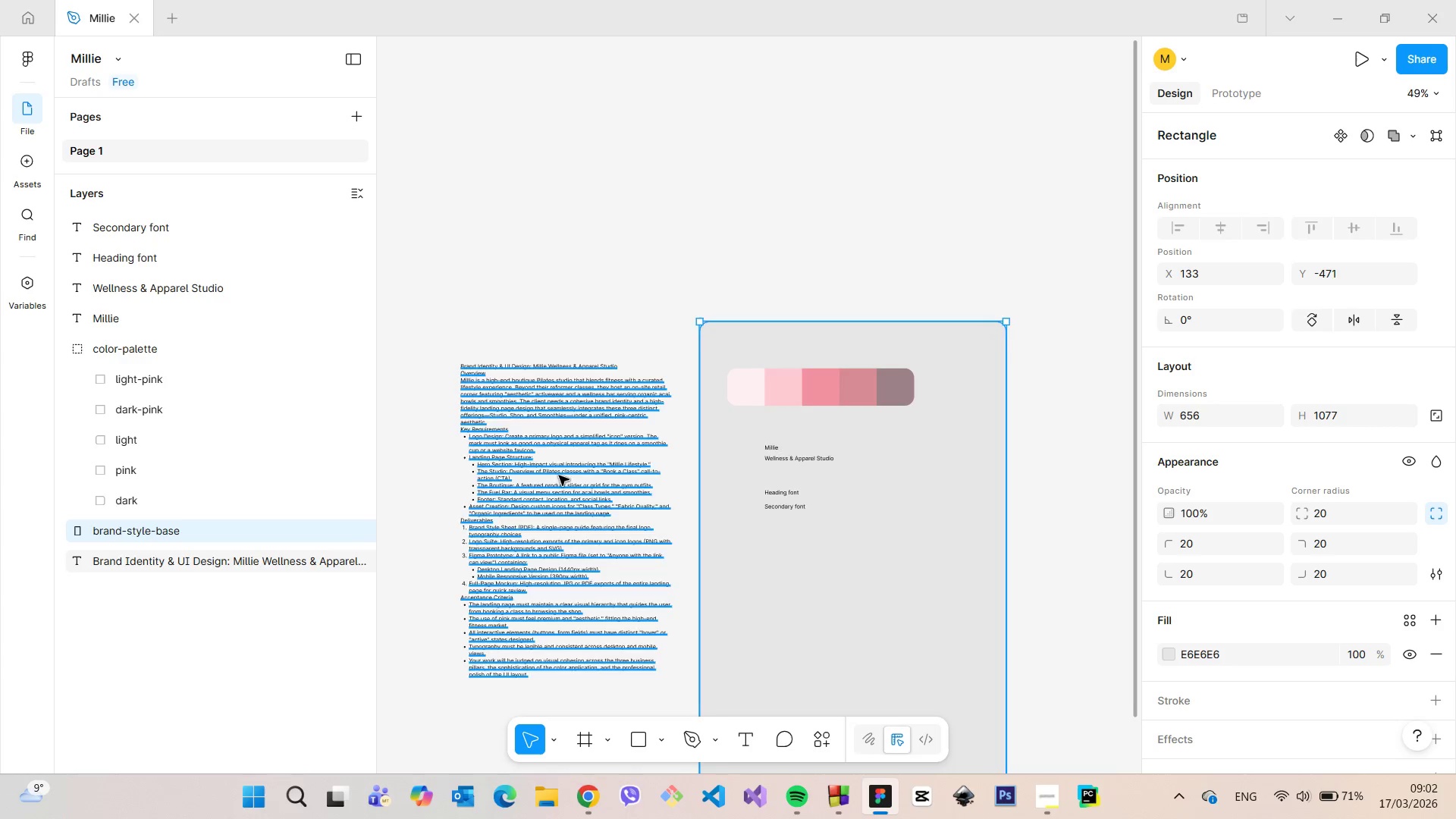 
scroll: coordinate [559, 475], scroll_direction: up, amount: 3.0
 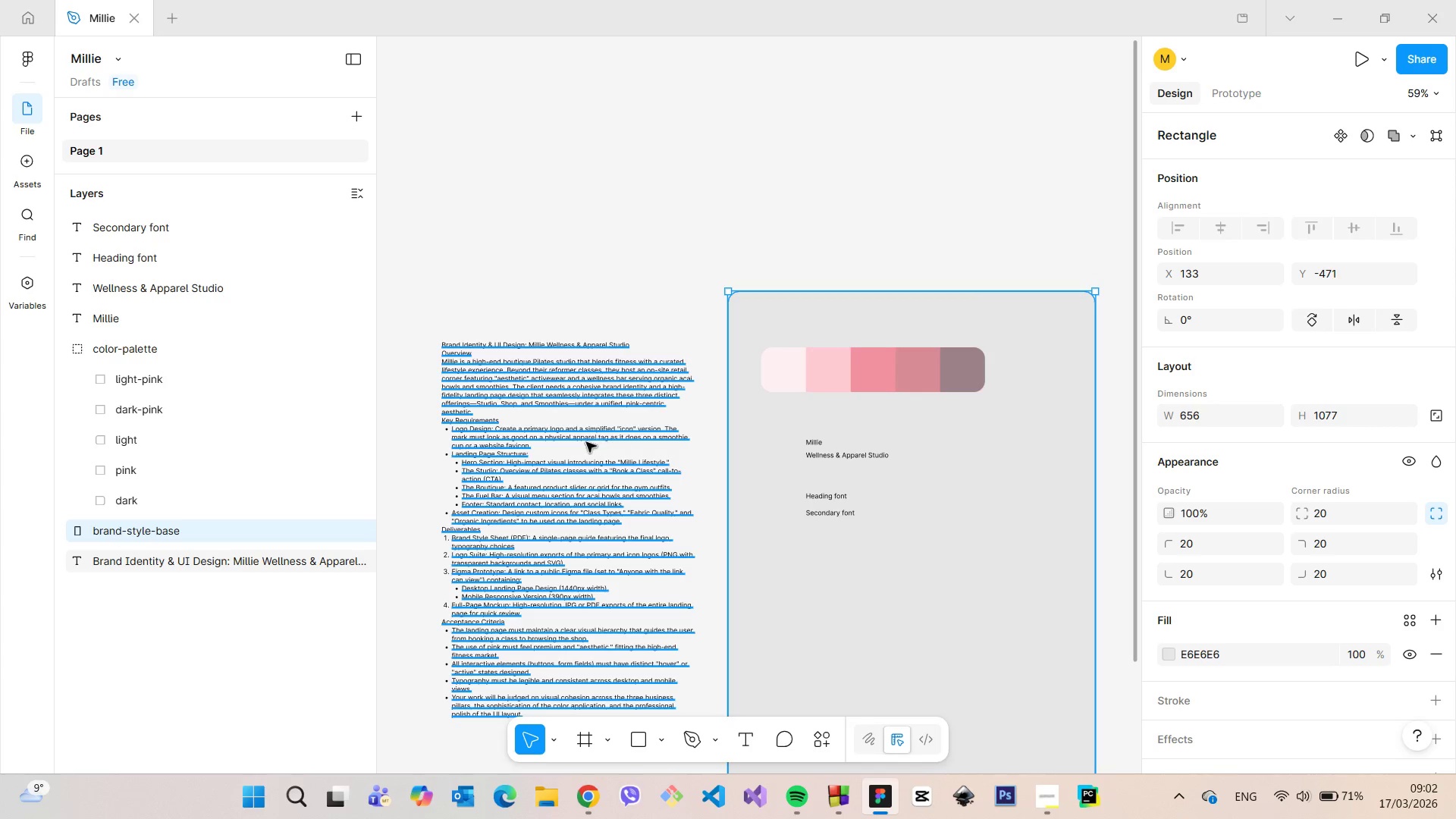 
double_click([532, 438])
 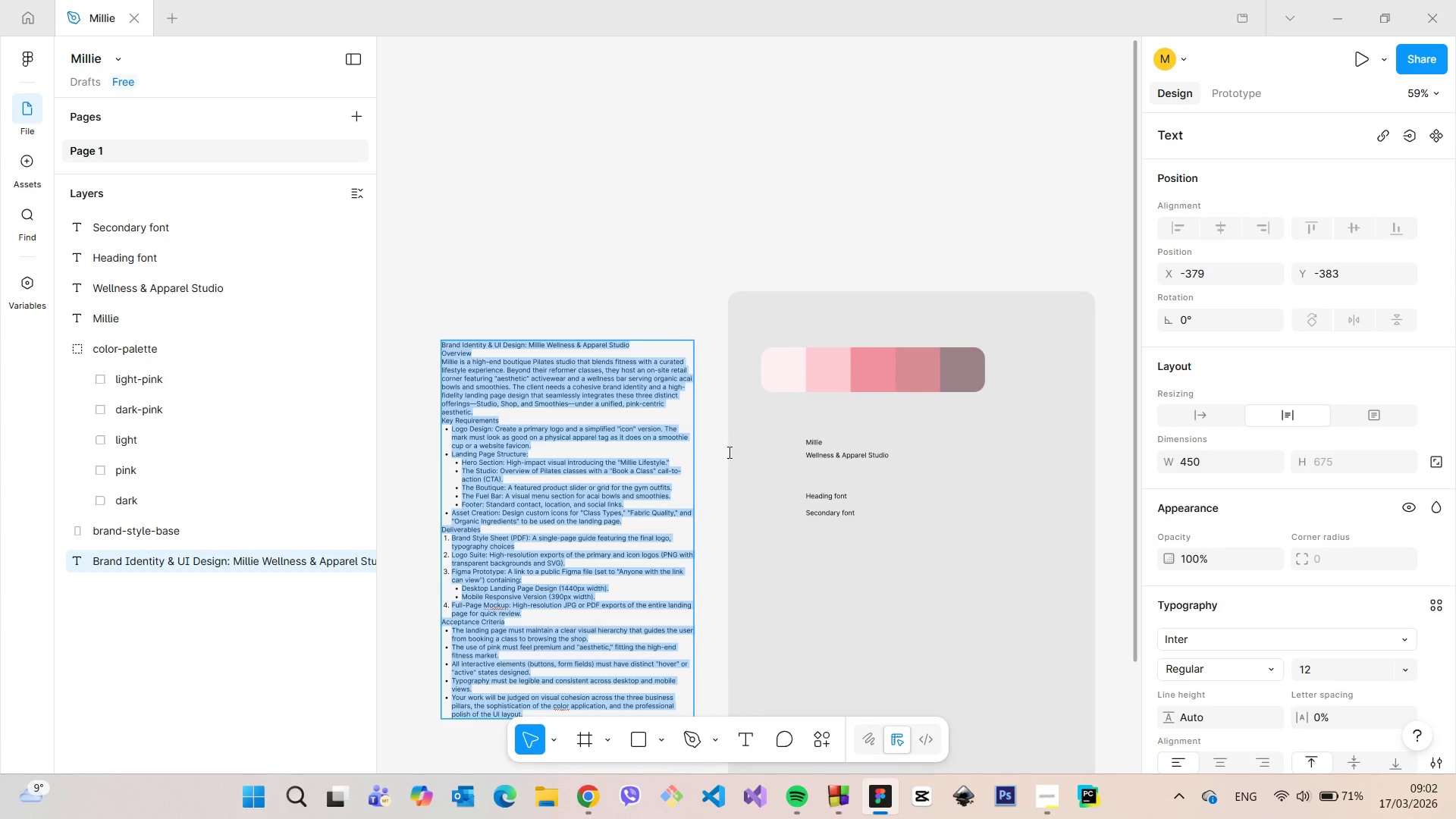 
left_click([1015, 450])
 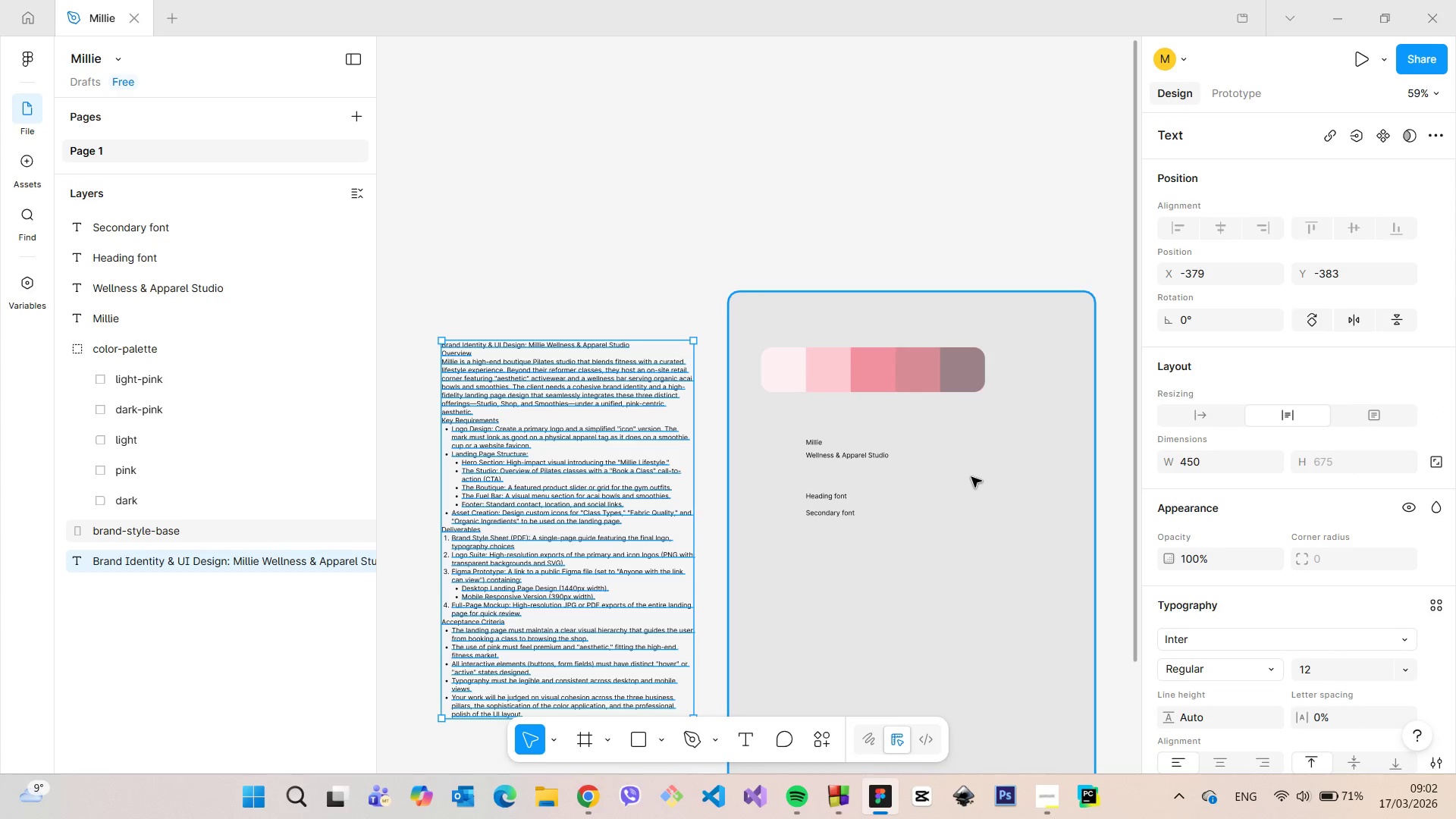 
left_click([971, 477])
 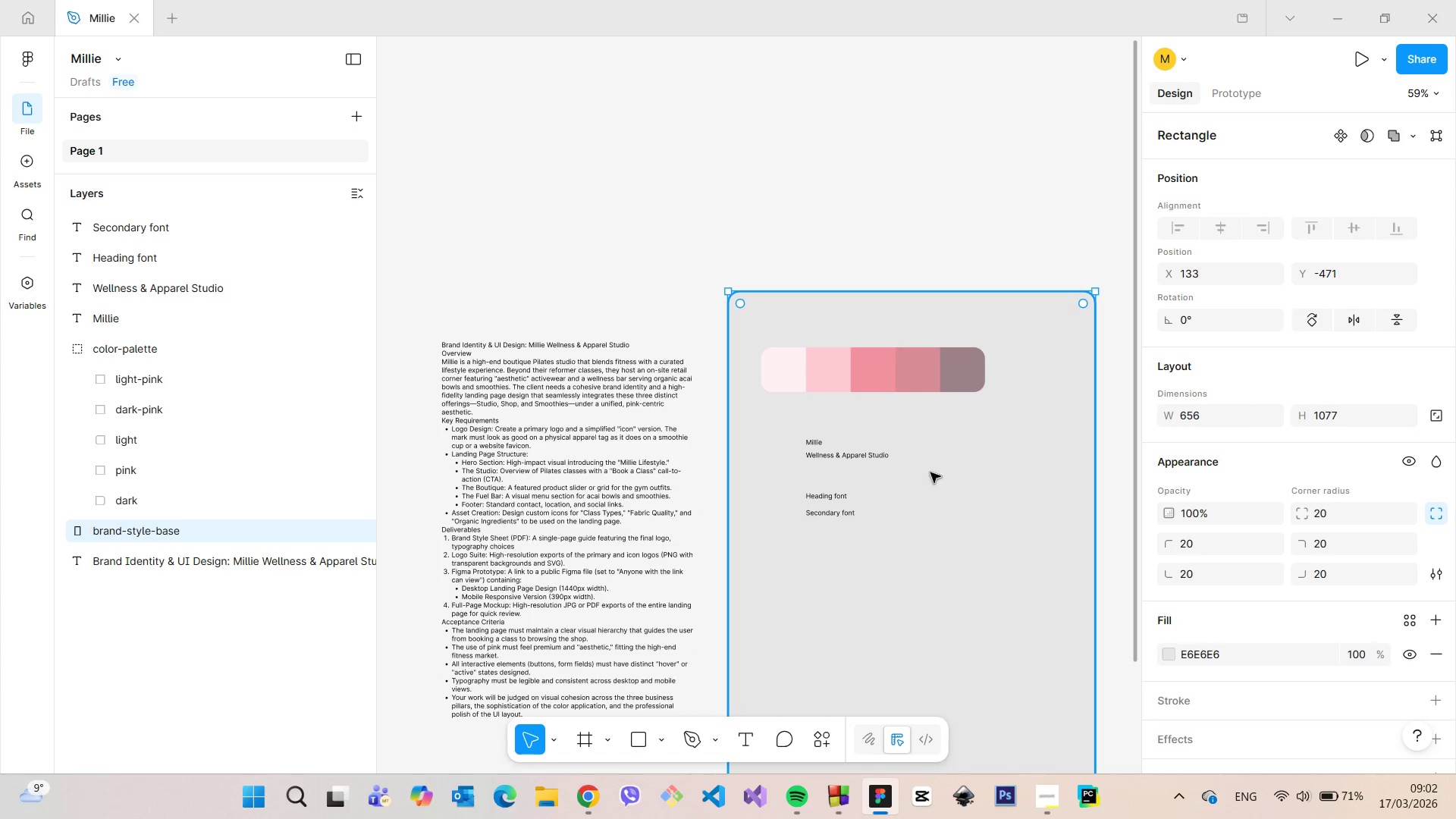 
scroll: coordinate [905, 472], scroll_direction: up, amount: 9.0
 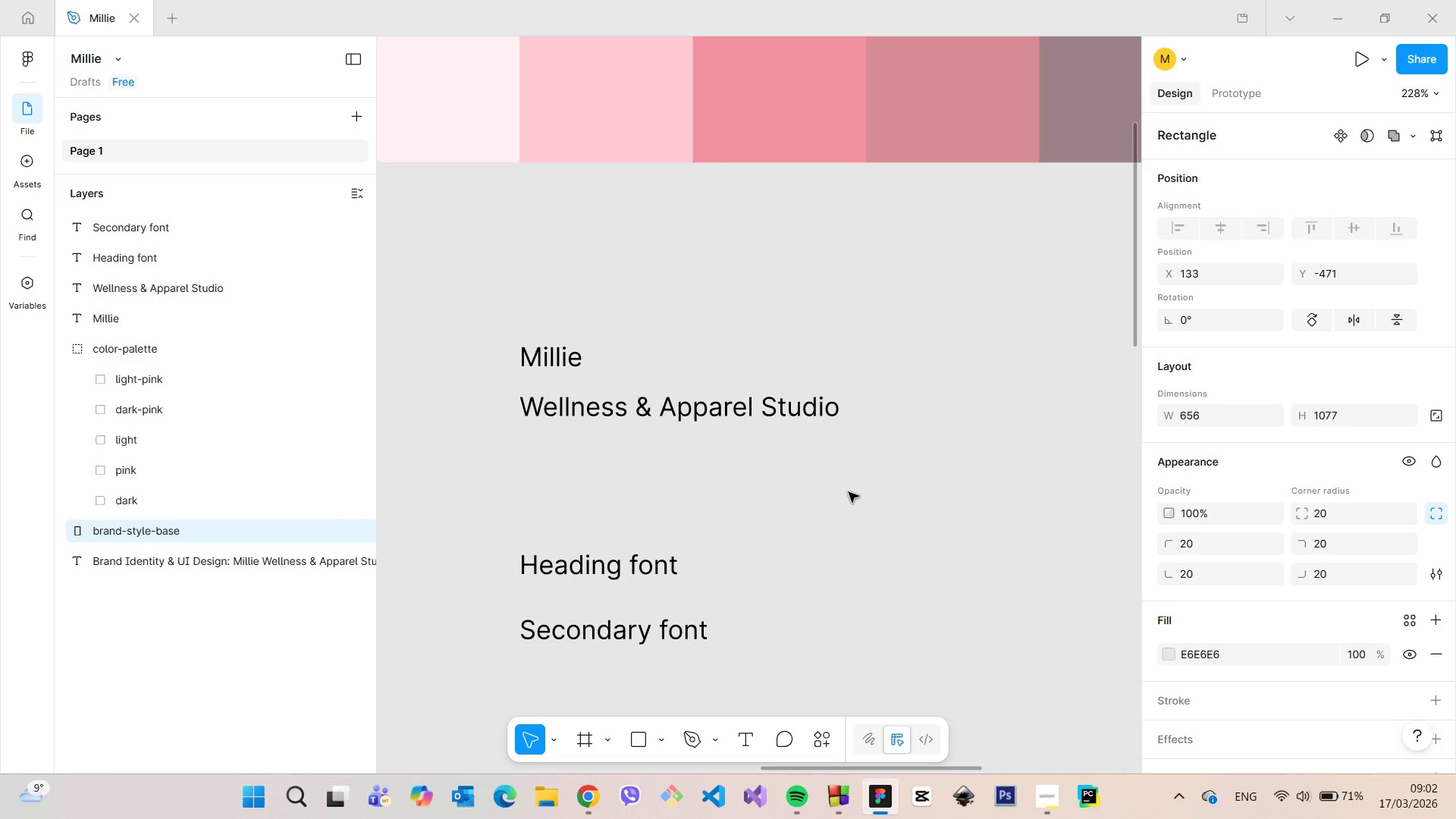 
scroll: coordinate [836, 484], scroll_direction: down, amount: 6.0
 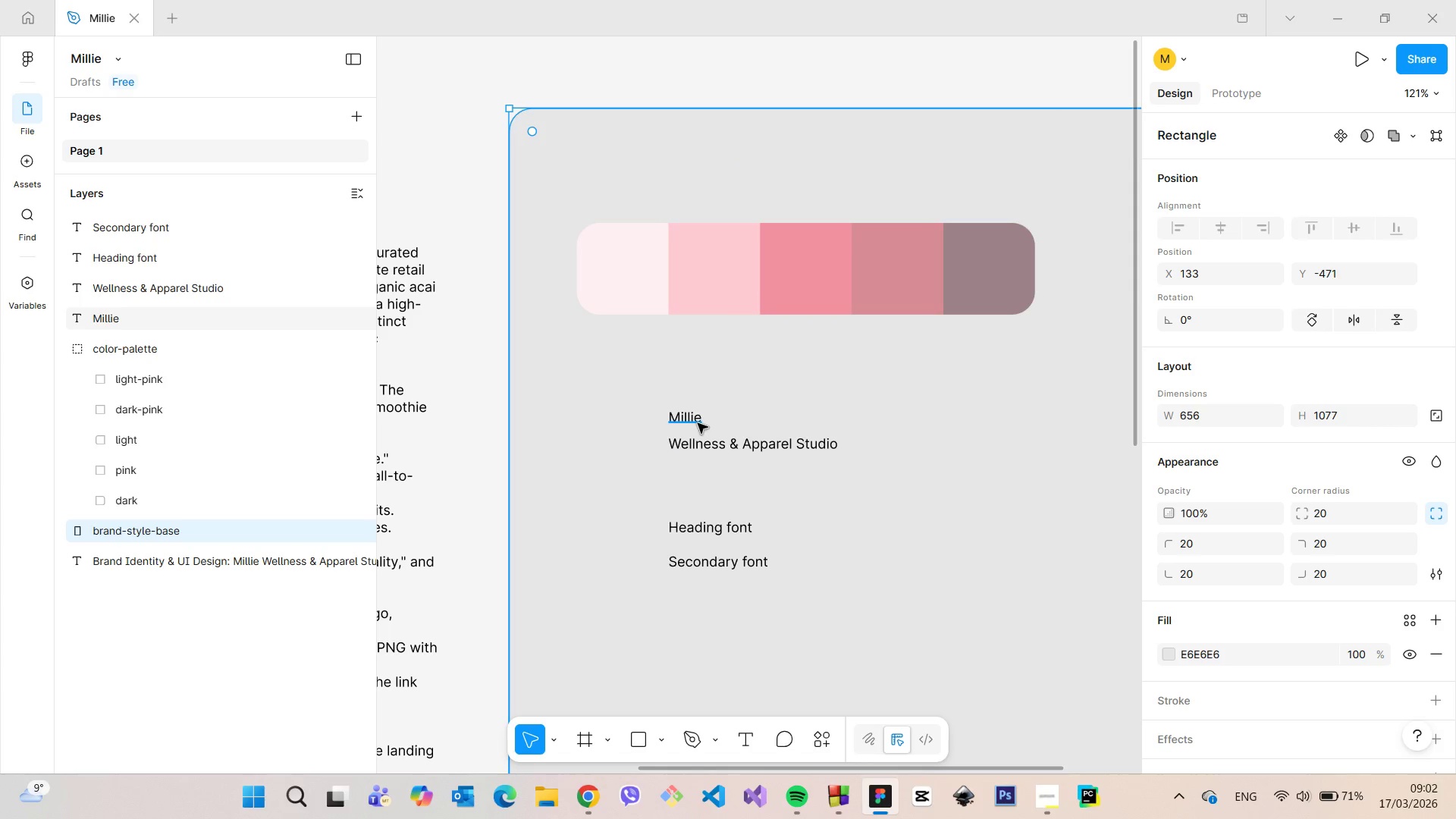 
double_click([698, 423])
 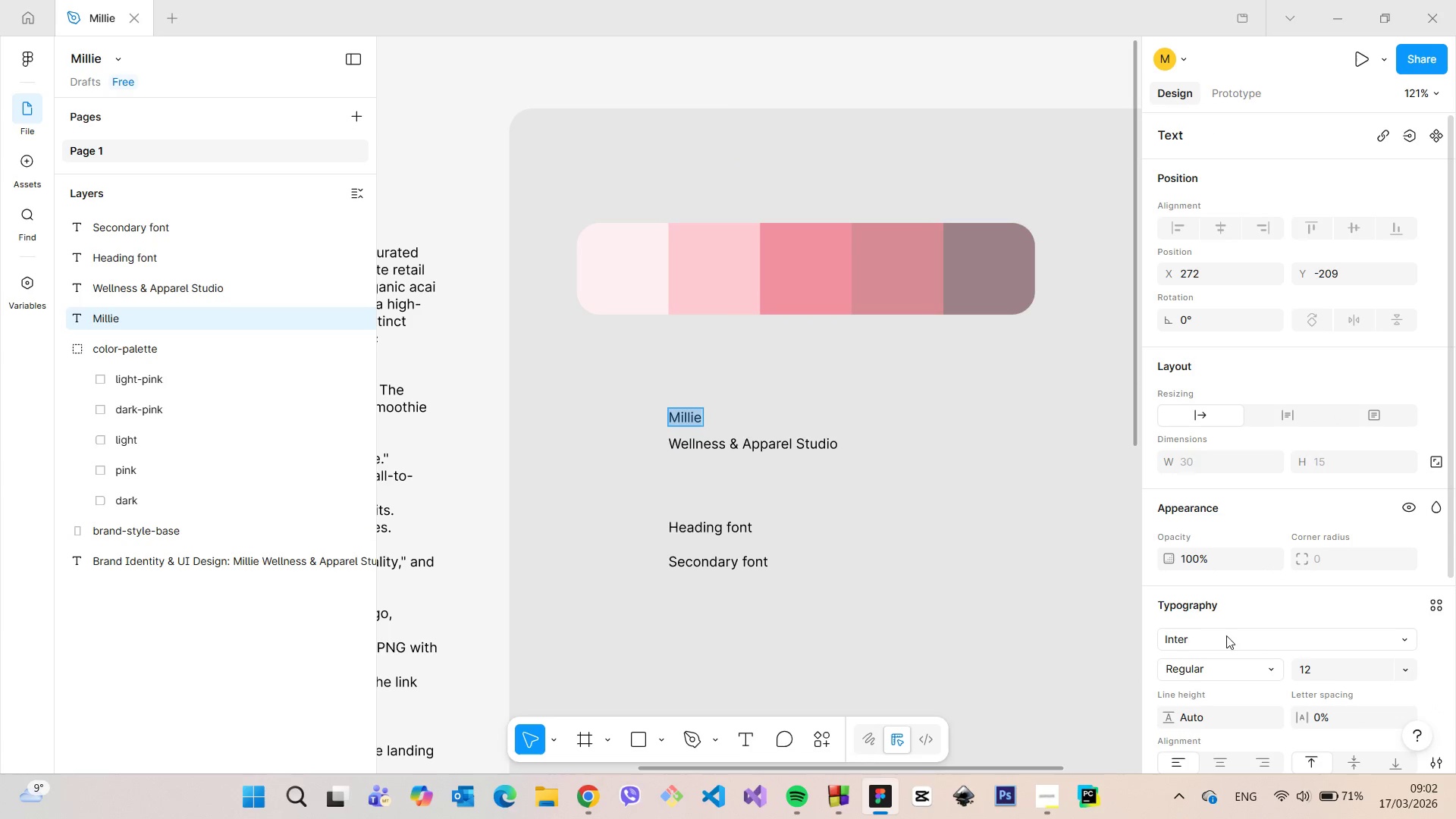 
left_click([1249, 641])
 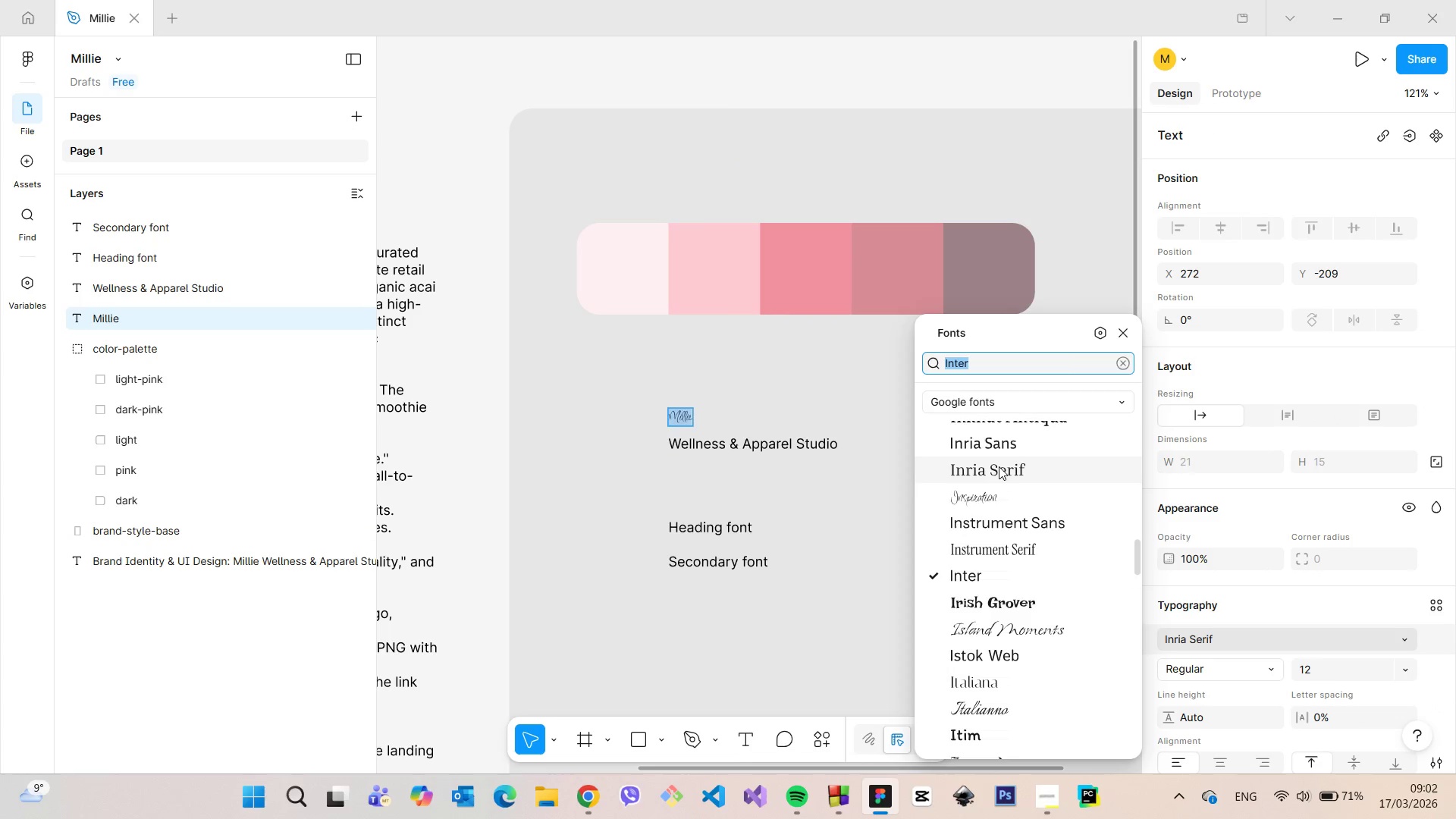 
scroll: coordinate [999, 466], scroll_direction: up, amount: 2.0
 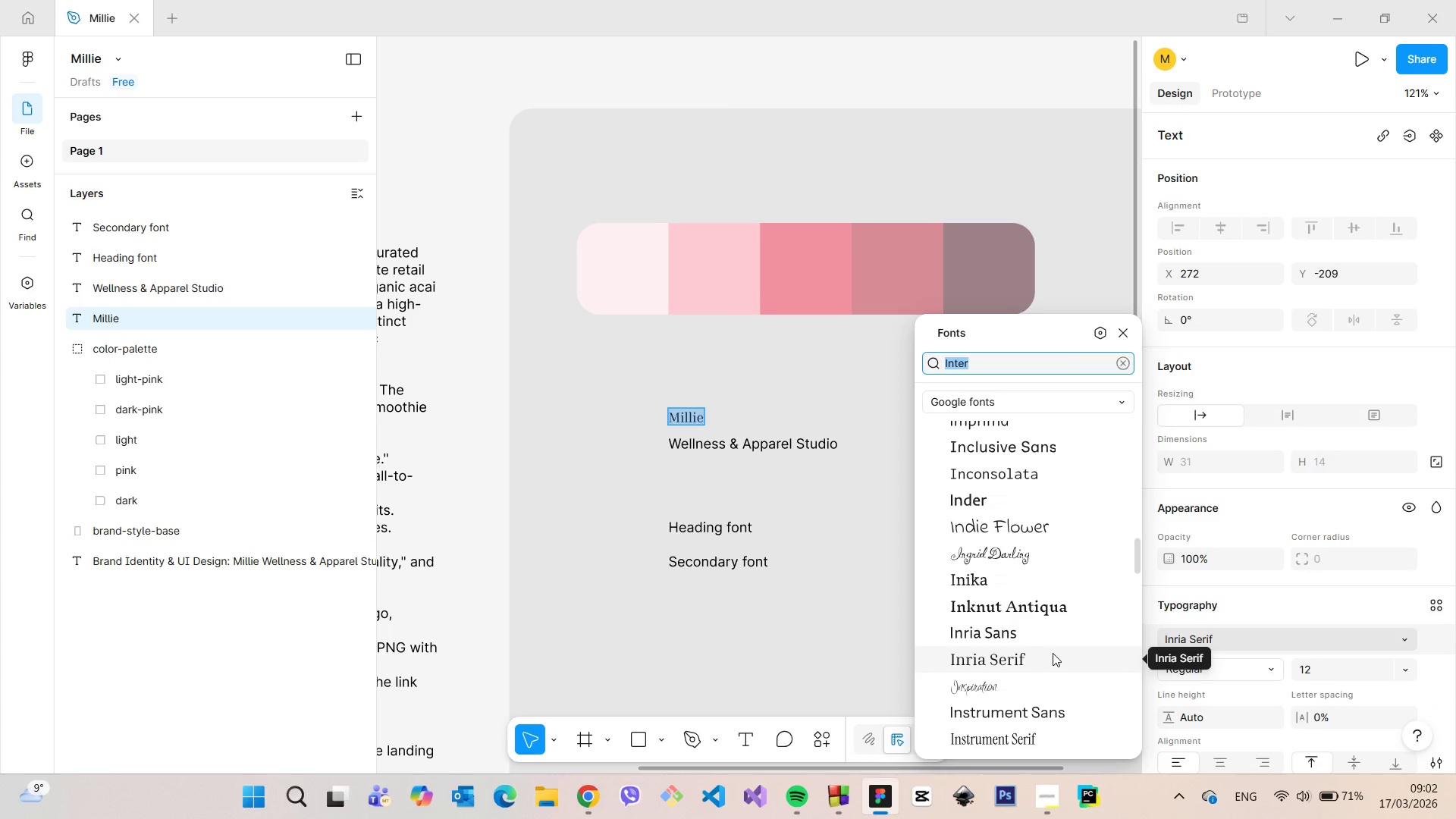 
left_click([1053, 653])
 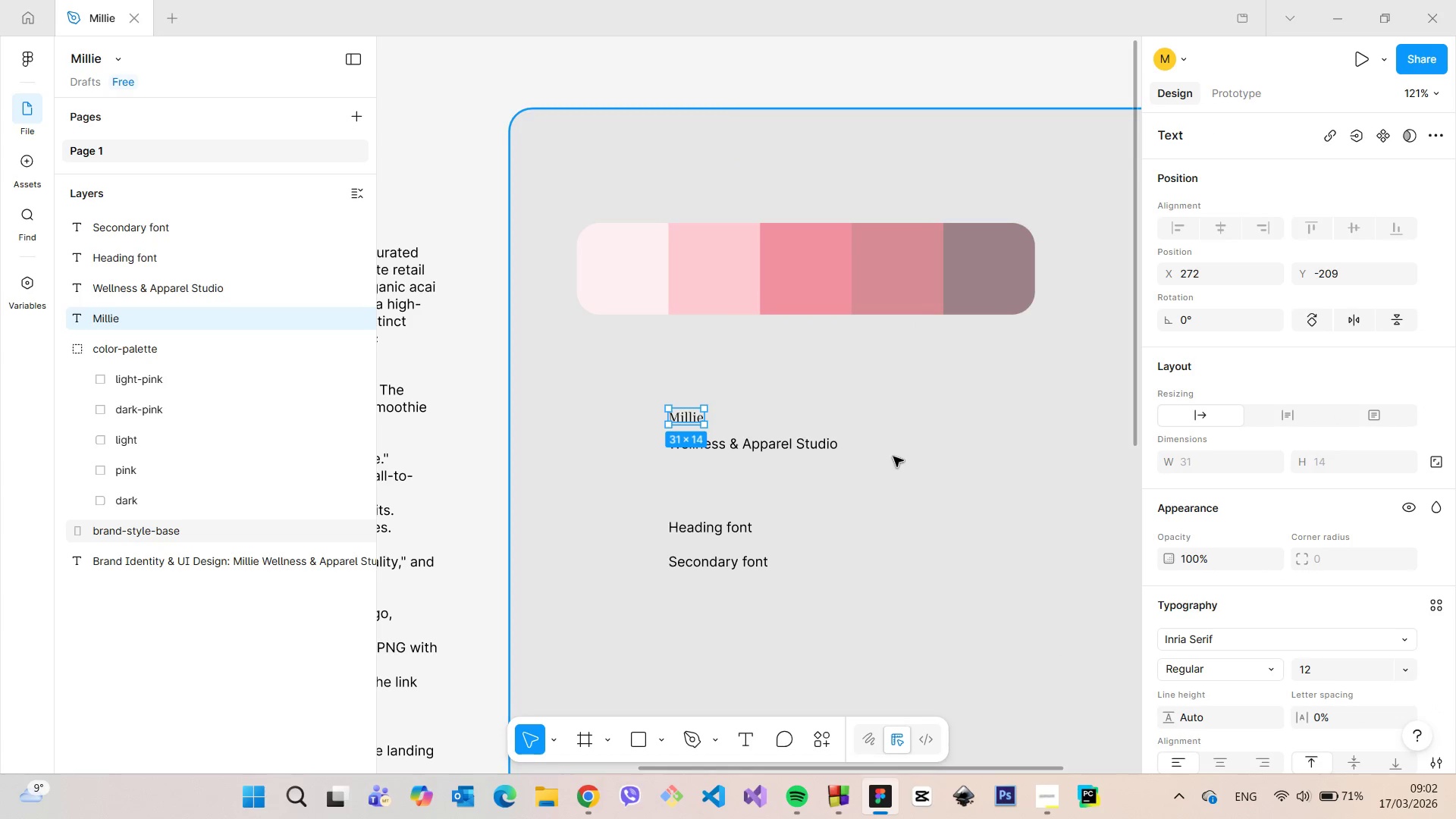 
double_click([893, 457])
 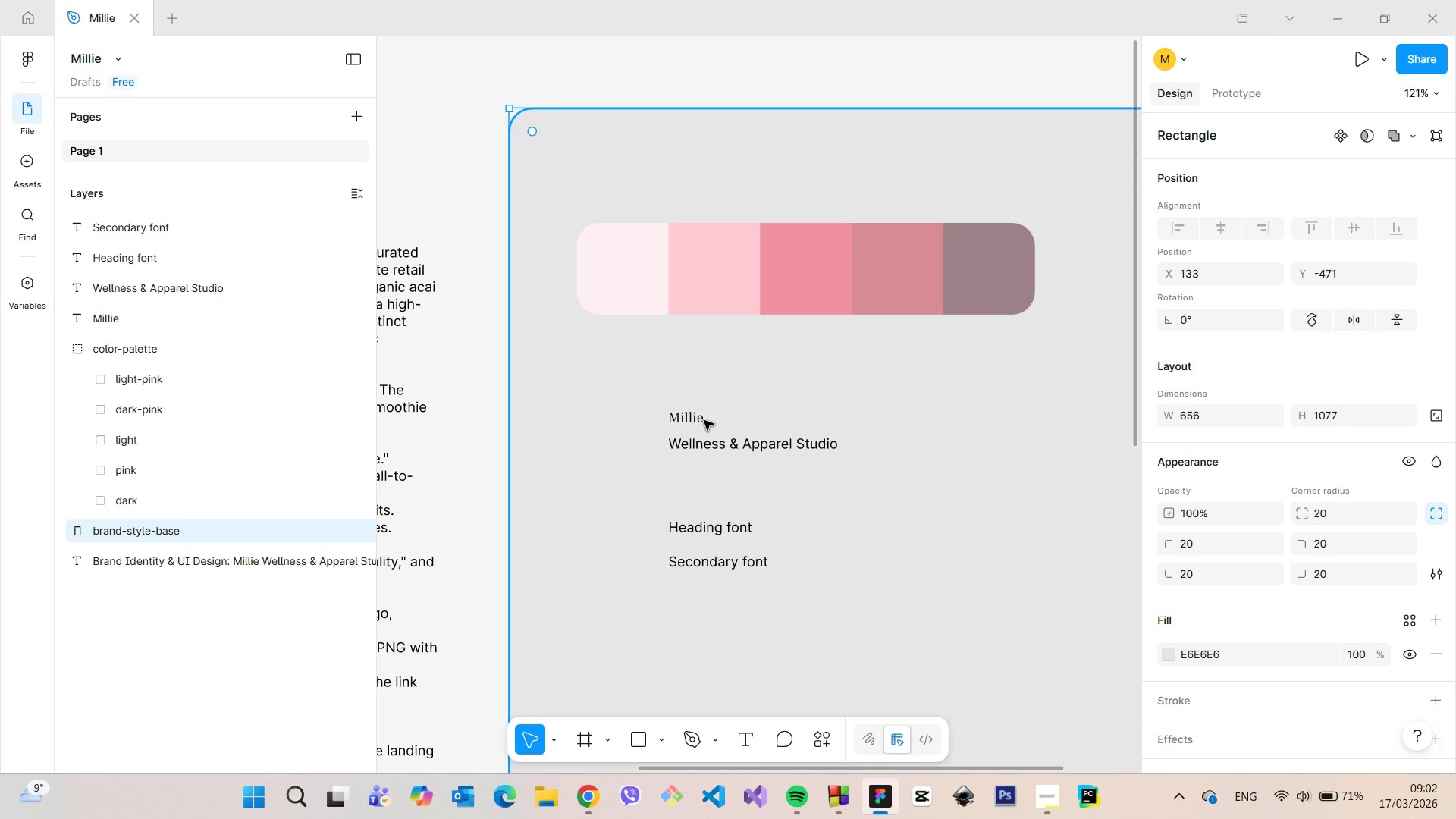 
left_click([695, 418])
 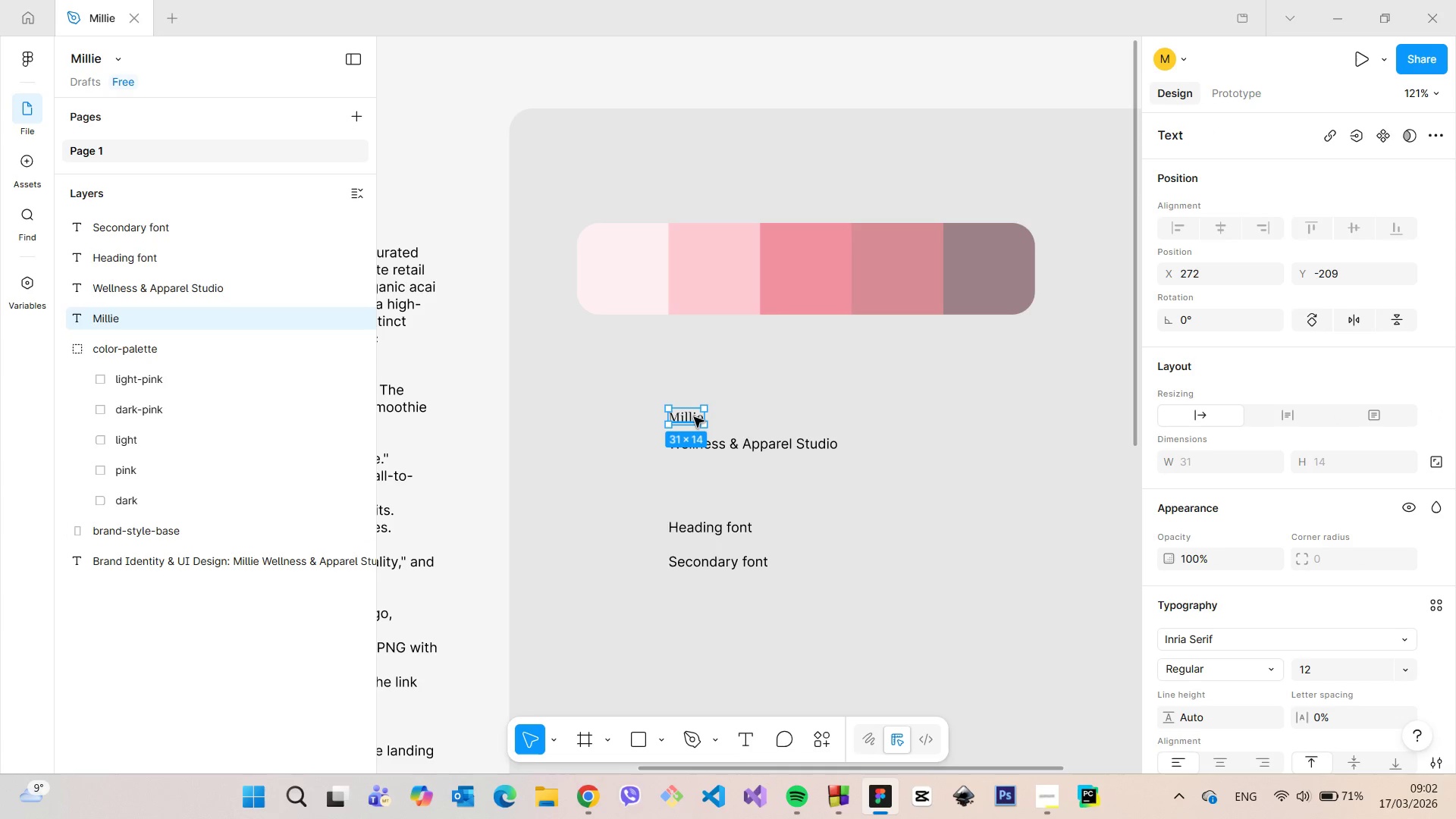 
double_click([694, 417])
 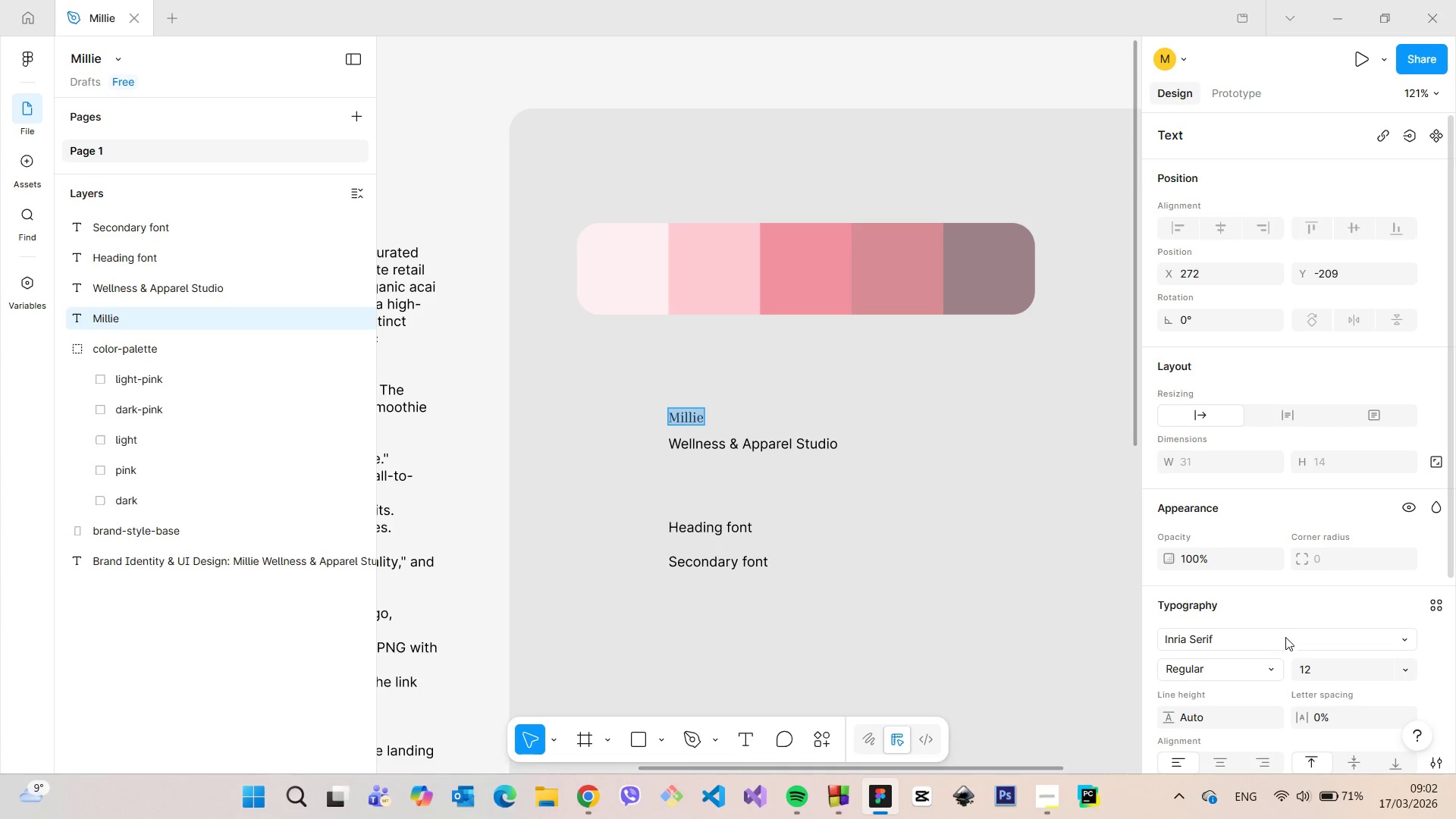 
left_click([1325, 673])
 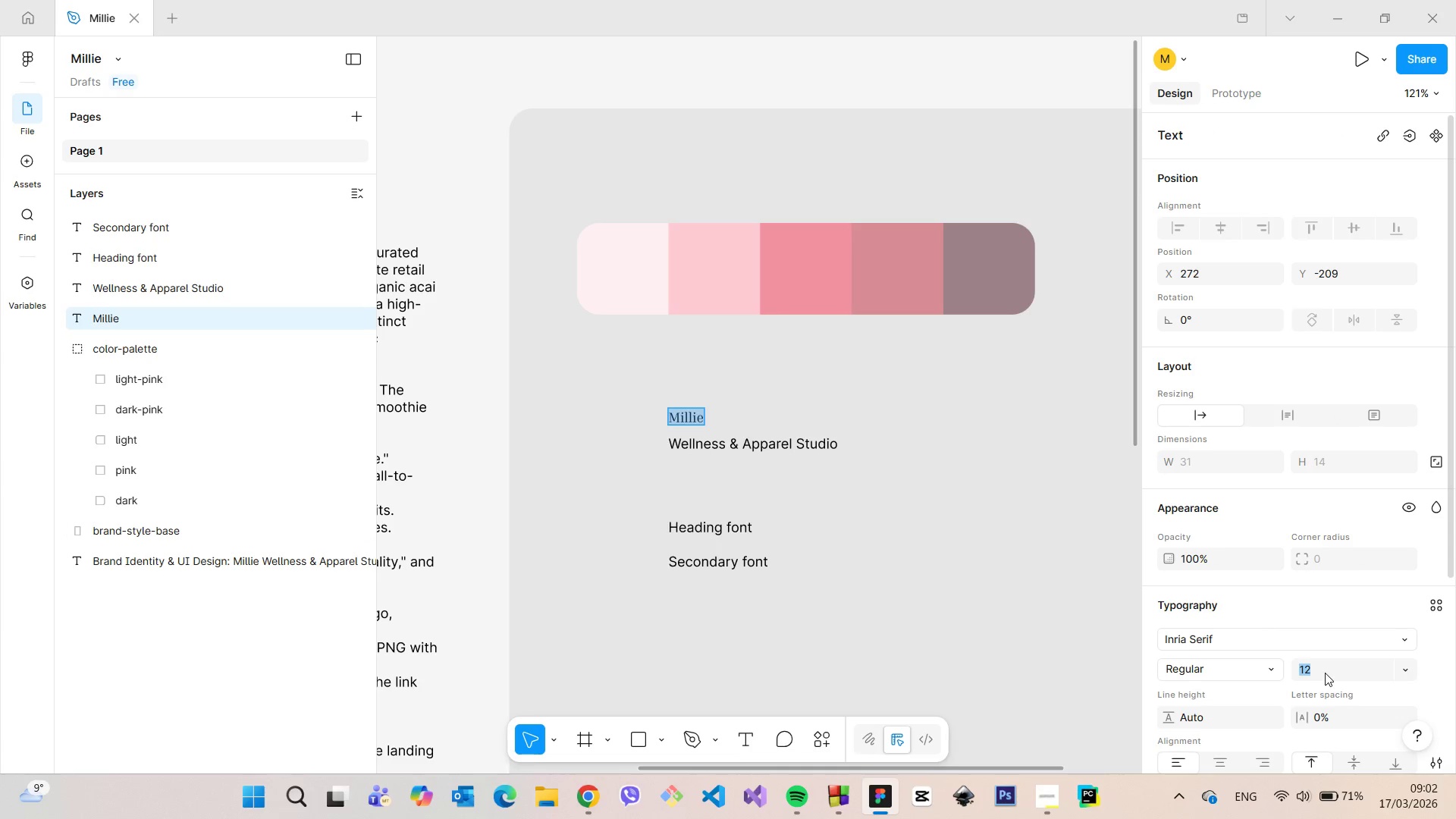 
type(40)
 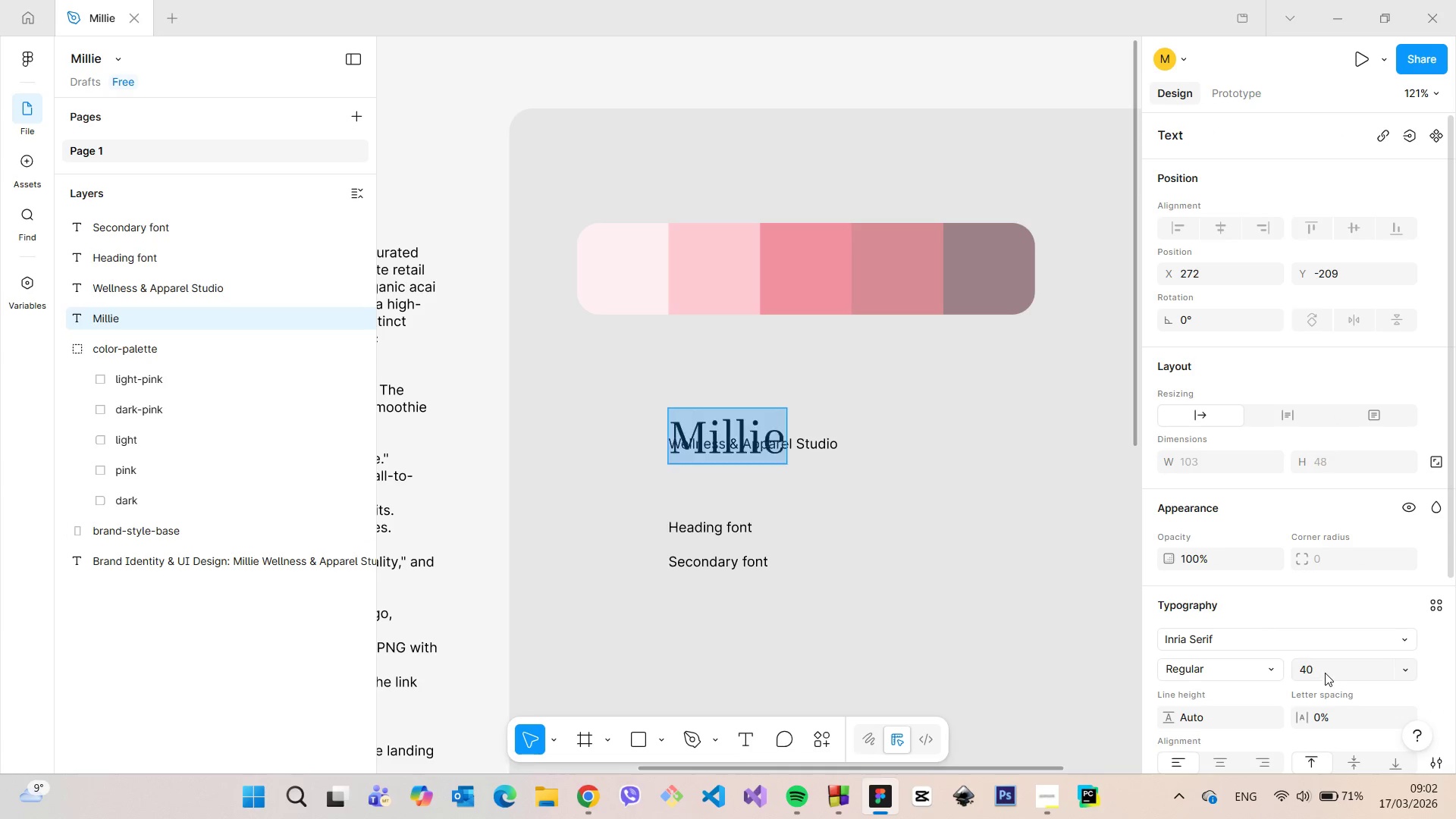 
key(Enter)
 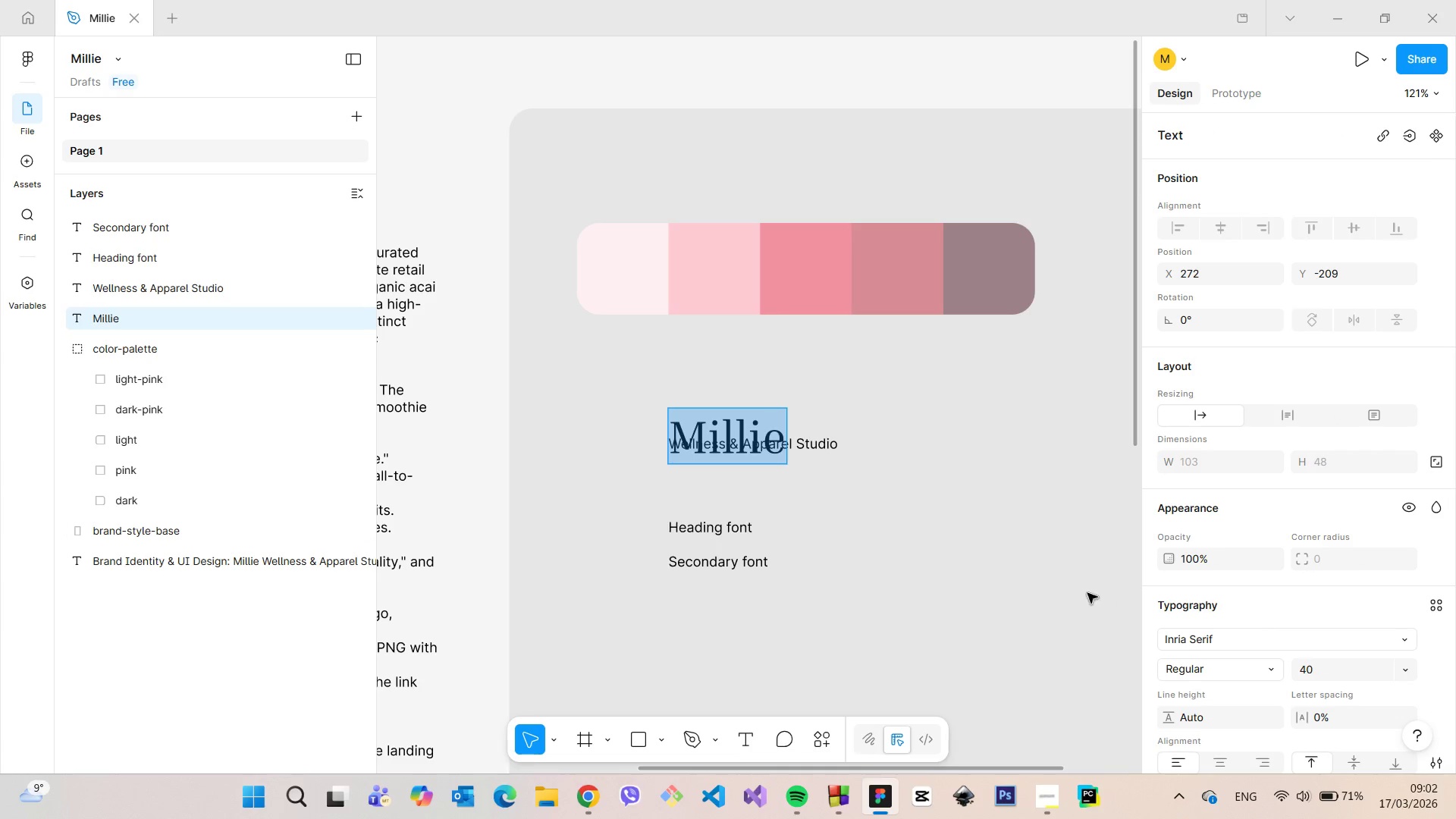 
left_click([930, 532])
 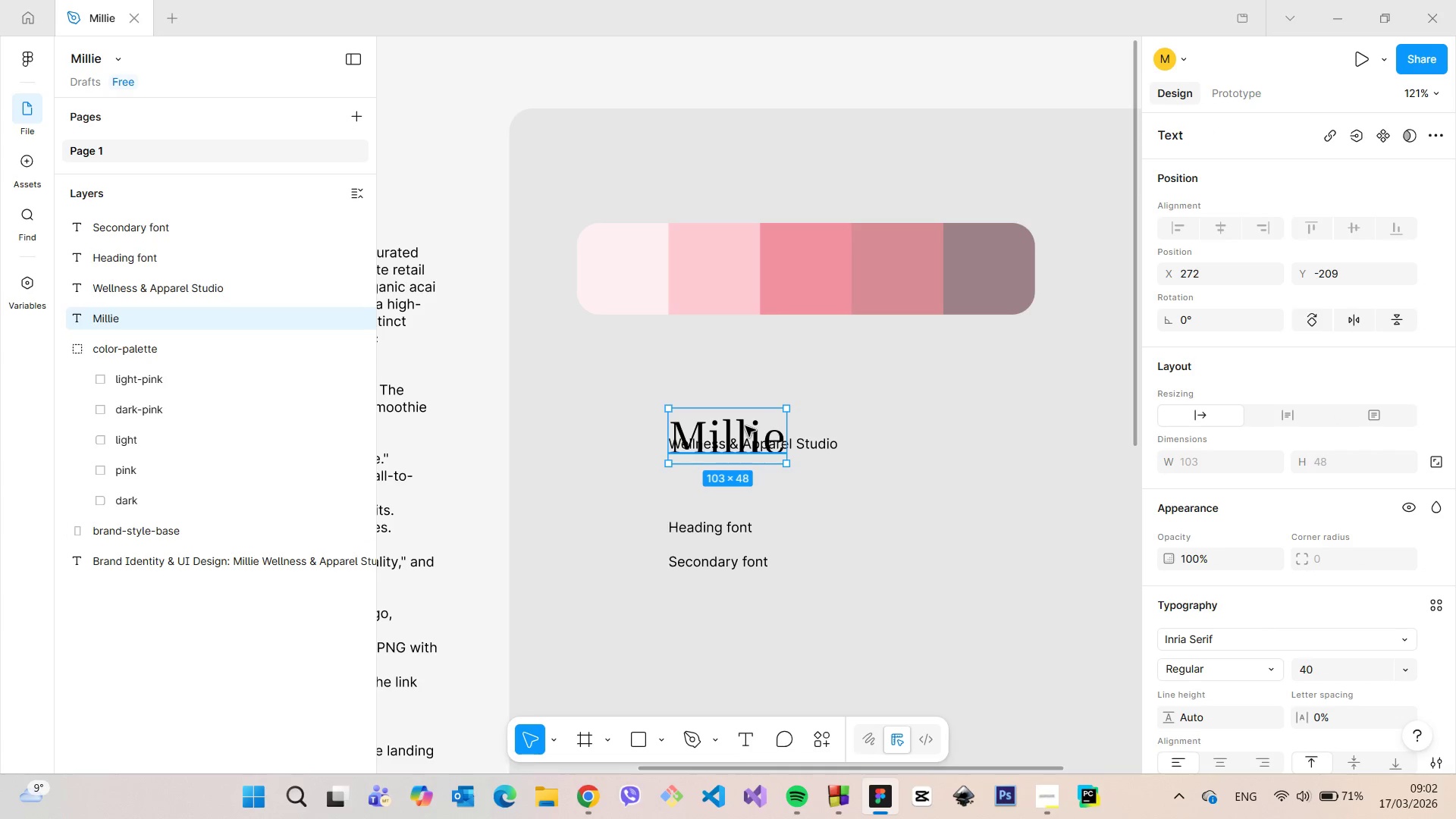 
left_click_drag(start_coordinate=[745, 426], to_coordinate=[740, 389])
 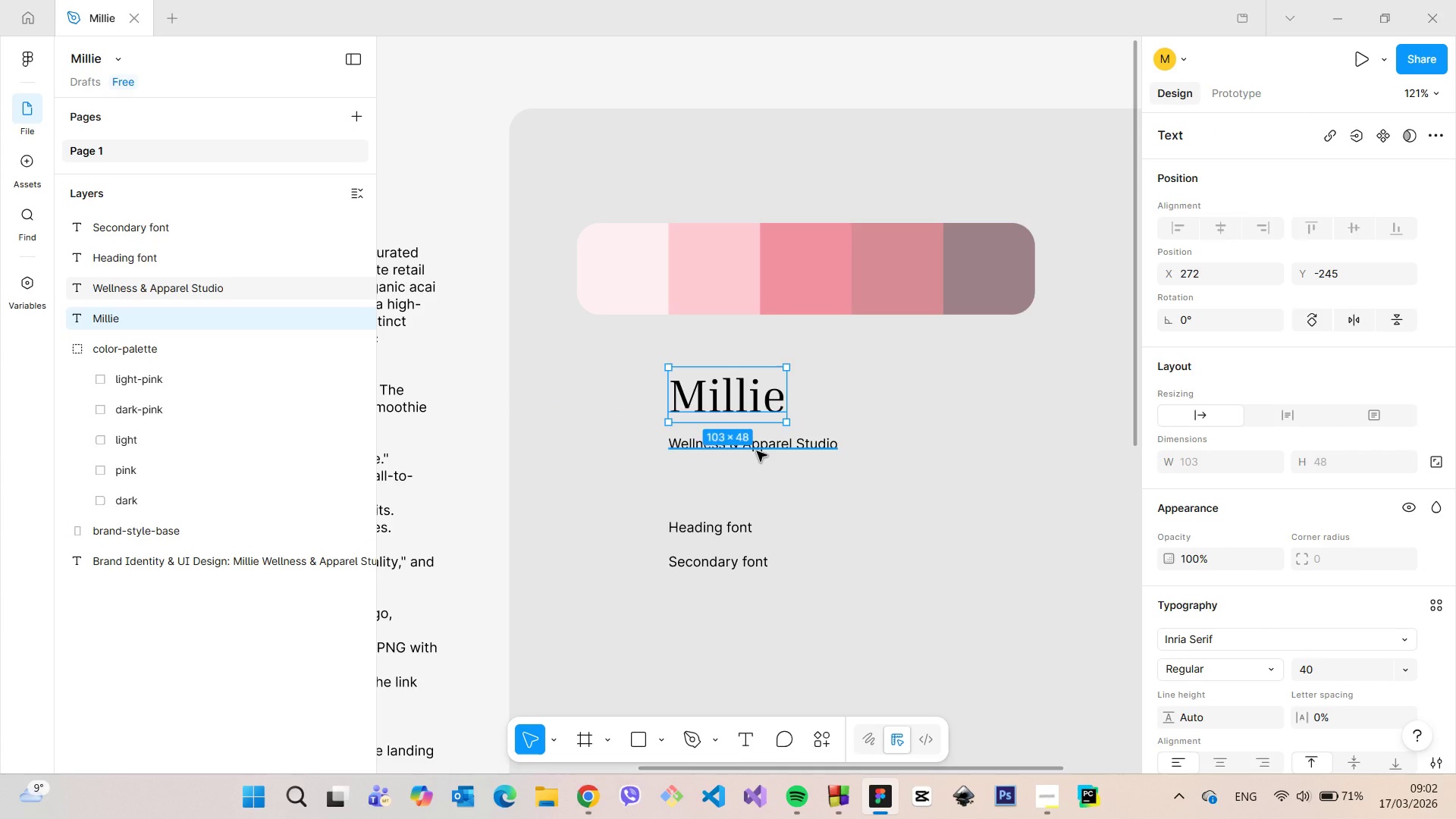 
left_click([757, 451])
 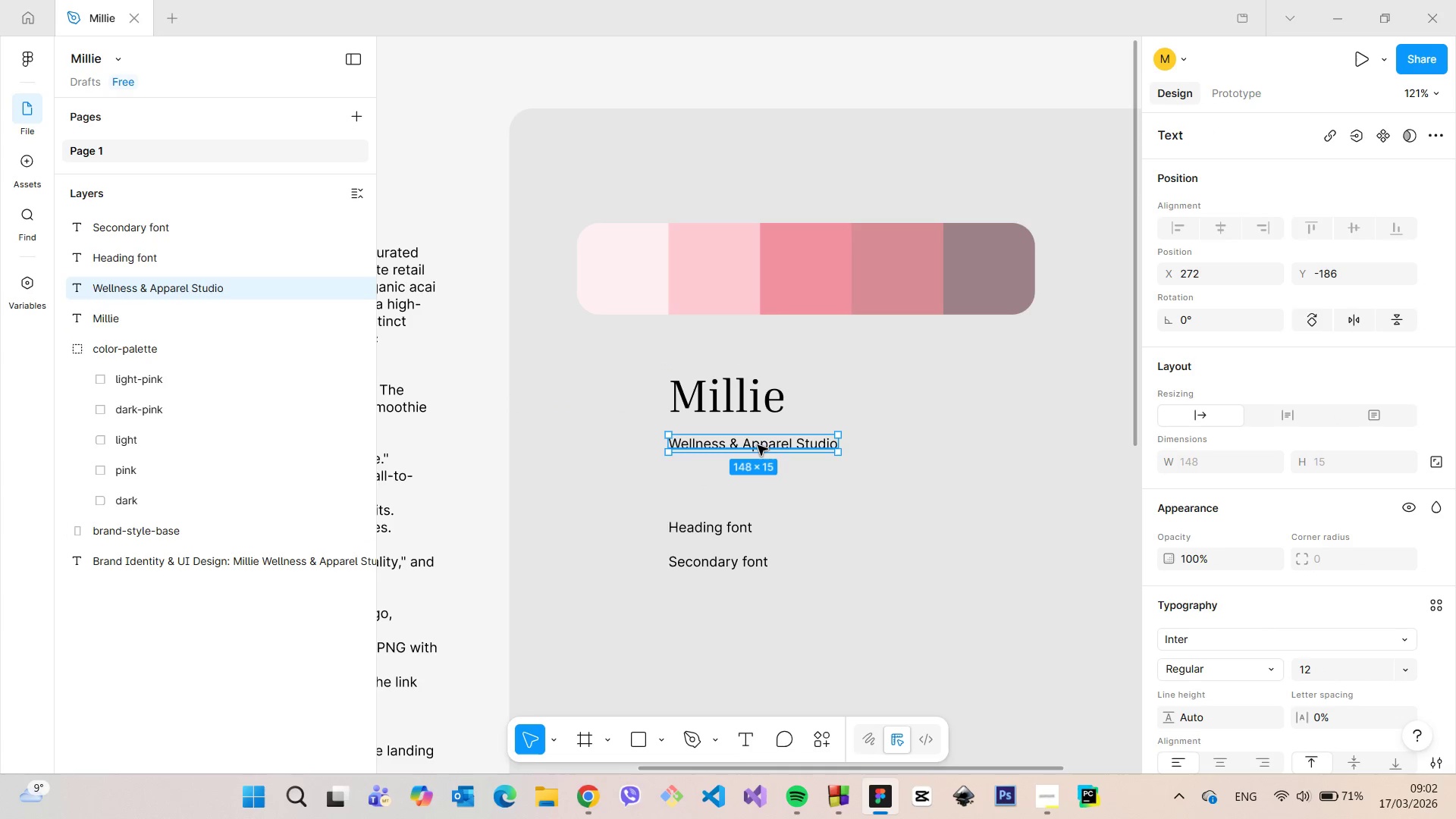 
left_click_drag(start_coordinate=[758, 445], to_coordinate=[758, 470])
 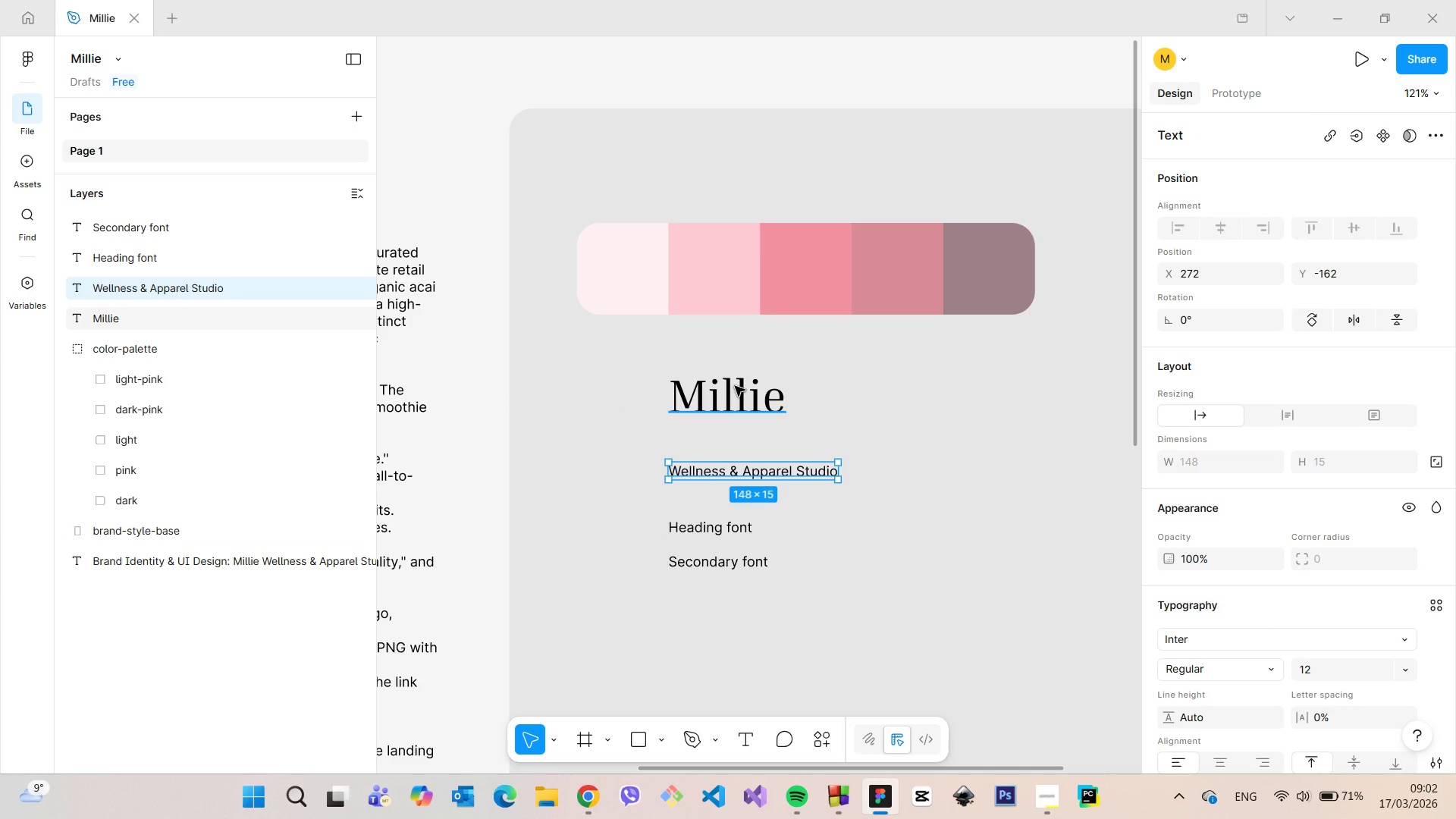 
left_click([735, 386])
 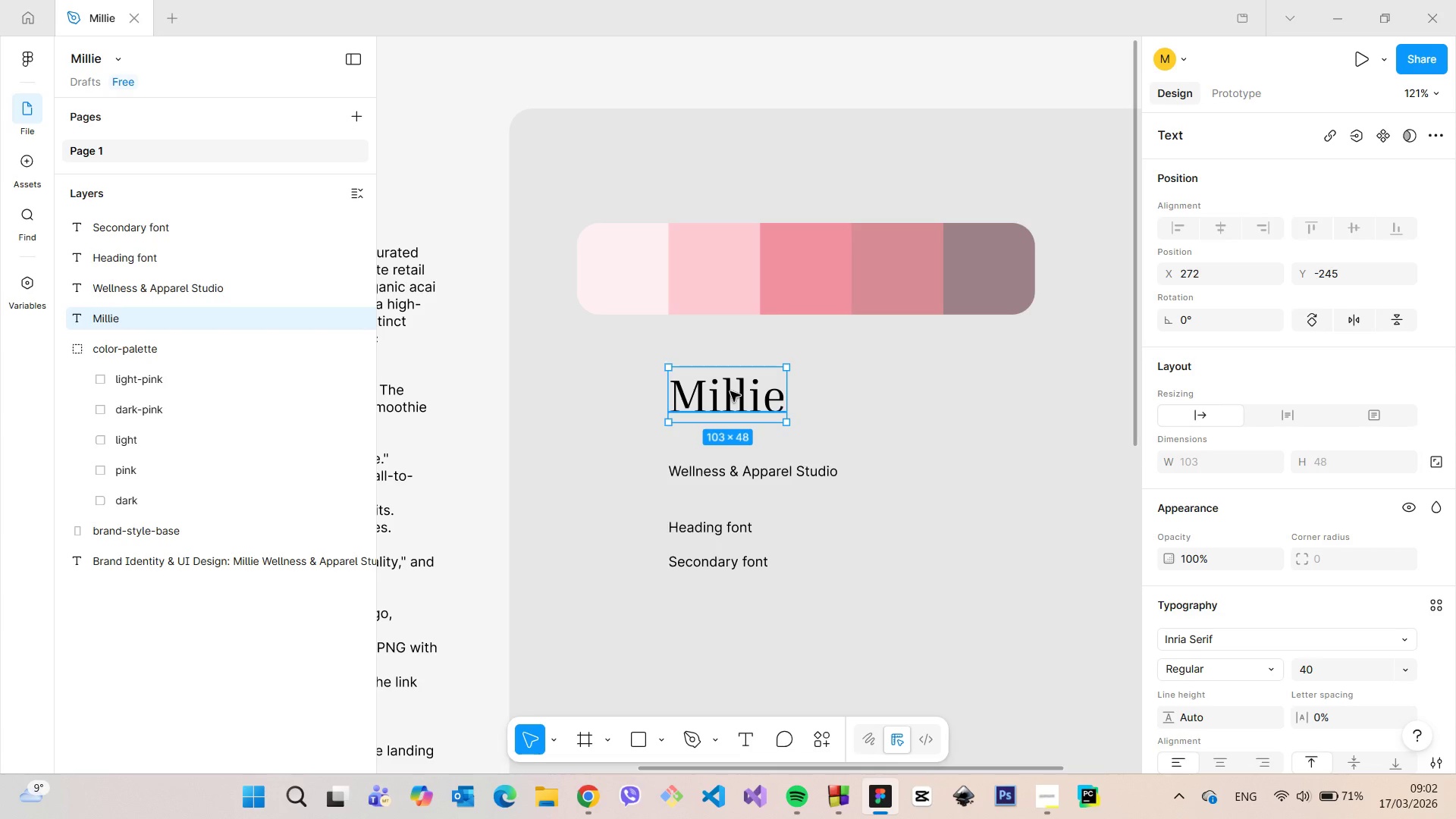 
hold_key(key=AltLeft, duration=1.52)
left_click_drag(start_coordinate=[730, 391], to_coordinate=[874, 394])
 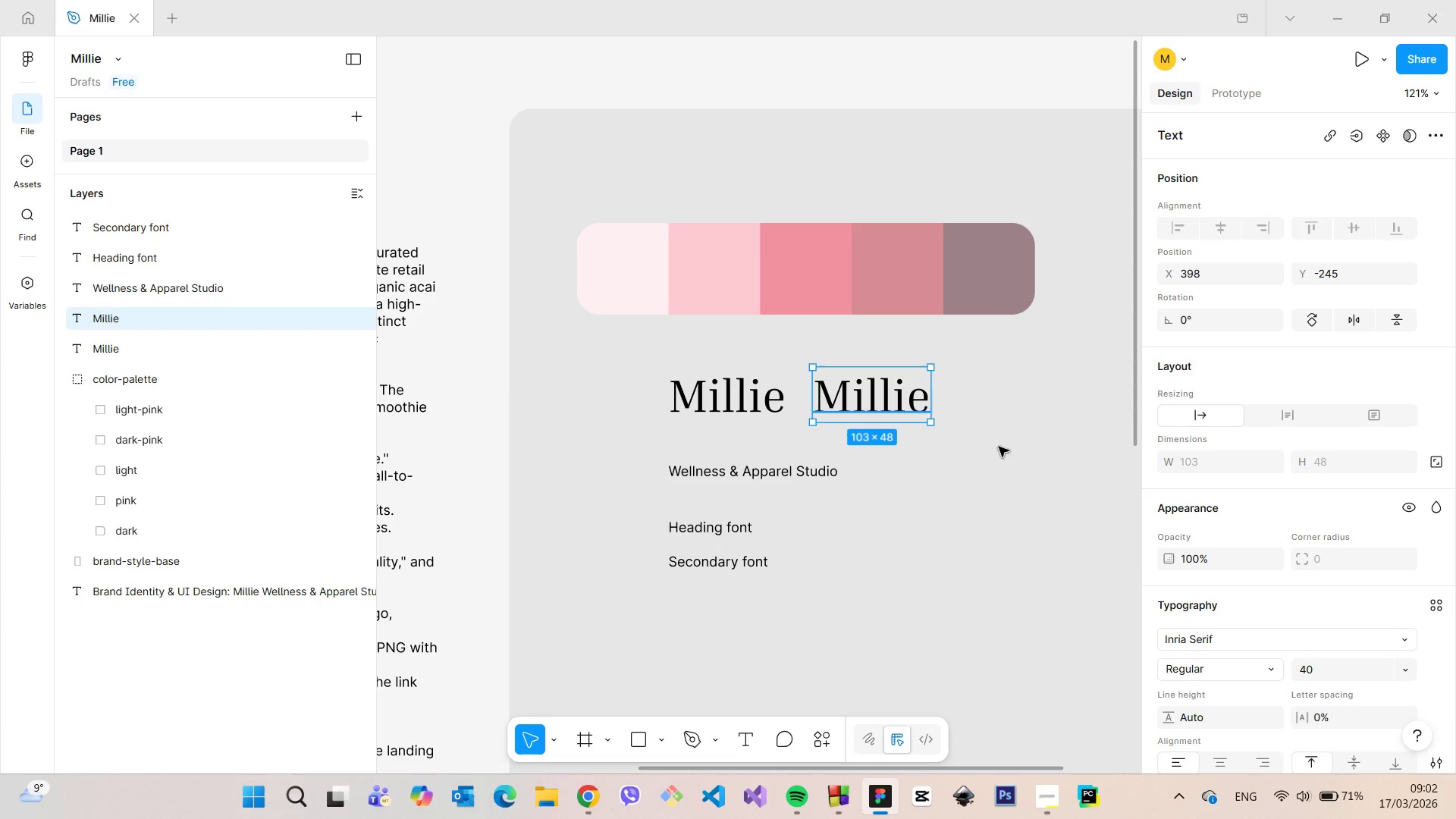 
key(Alt+AltLeft)
 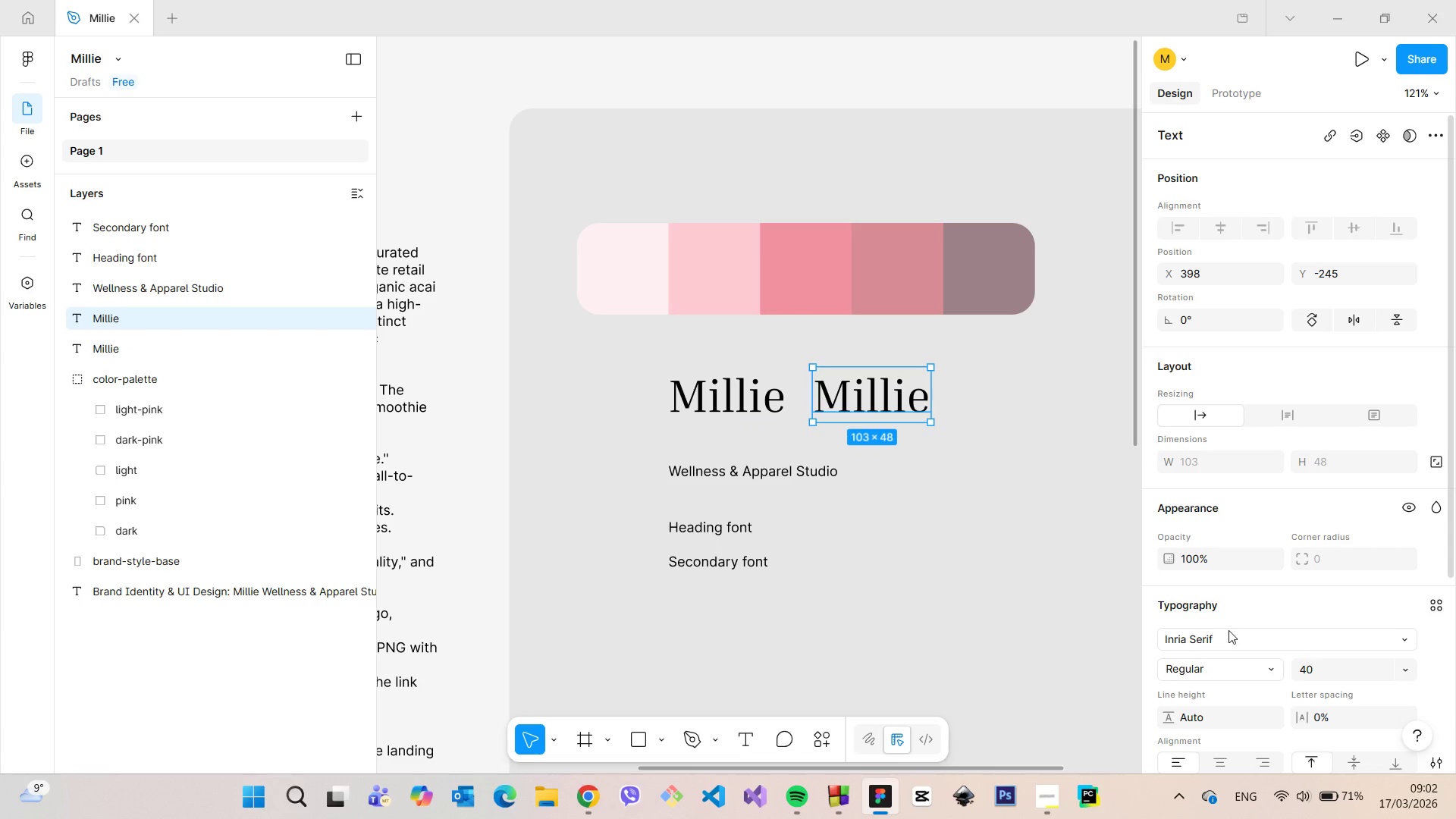 
left_click([1231, 634])
 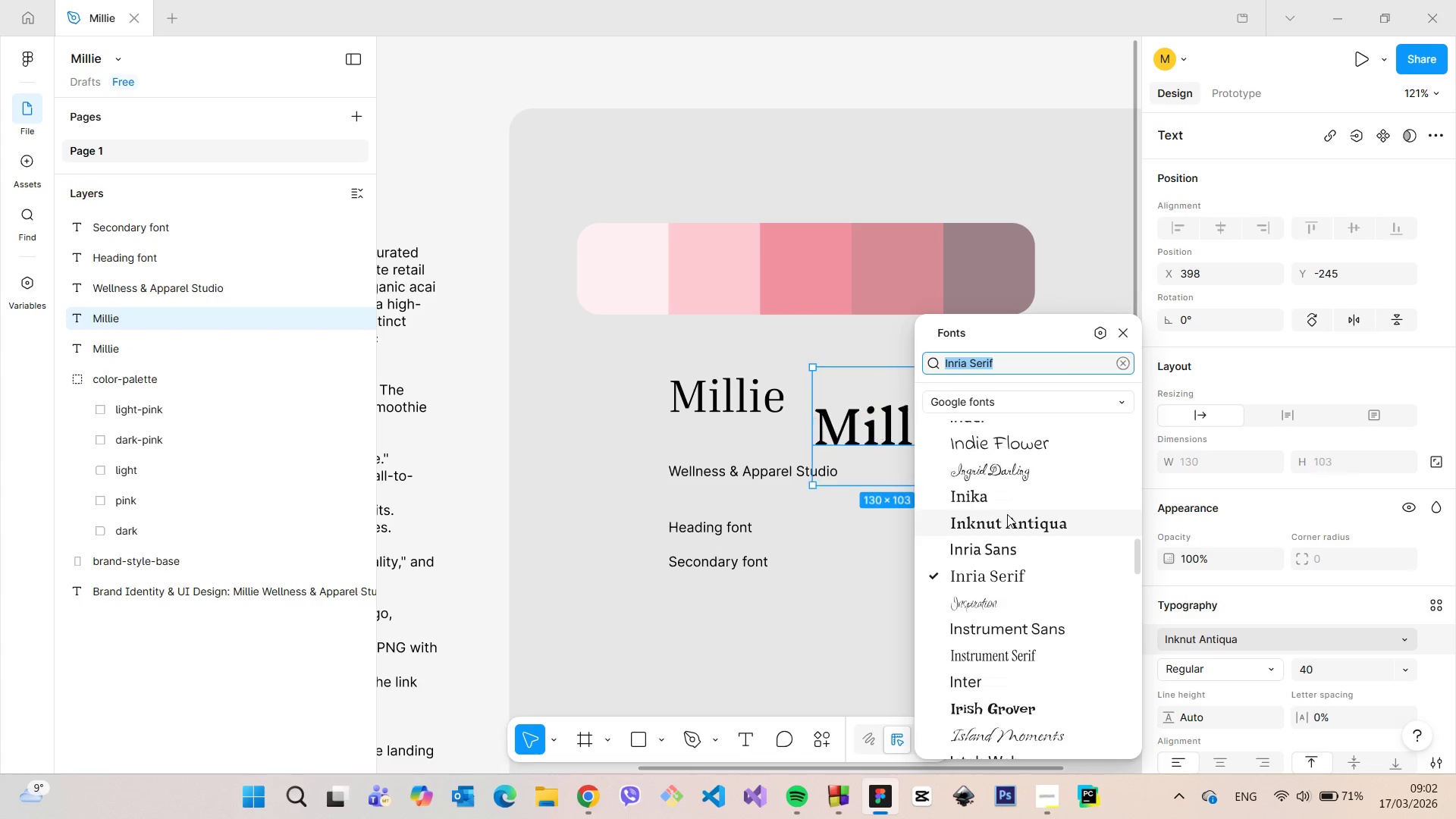 
scroll: coordinate [1007, 514], scroll_direction: up, amount: 2.0
 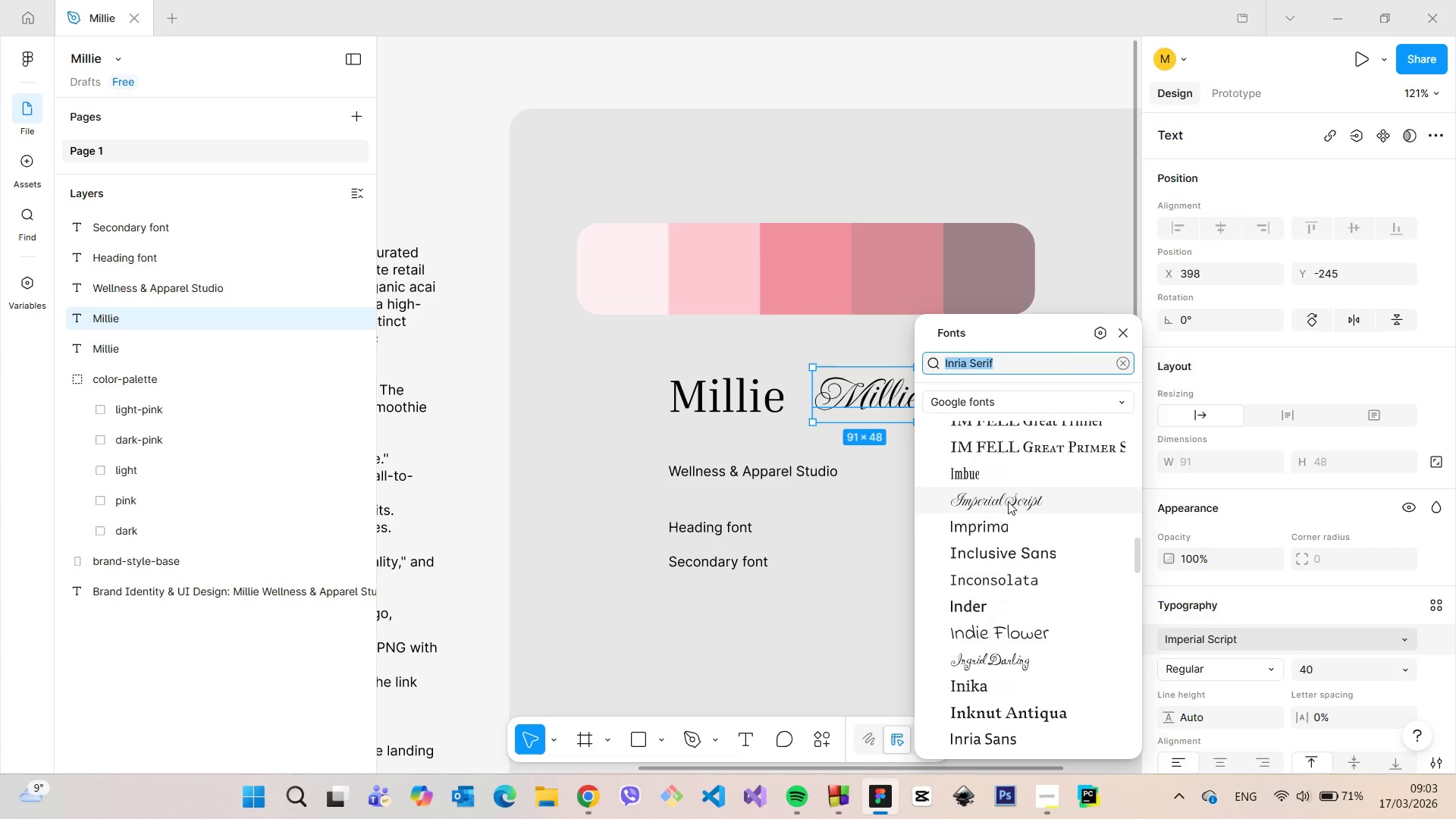 
mouse_move([1009, 478])
 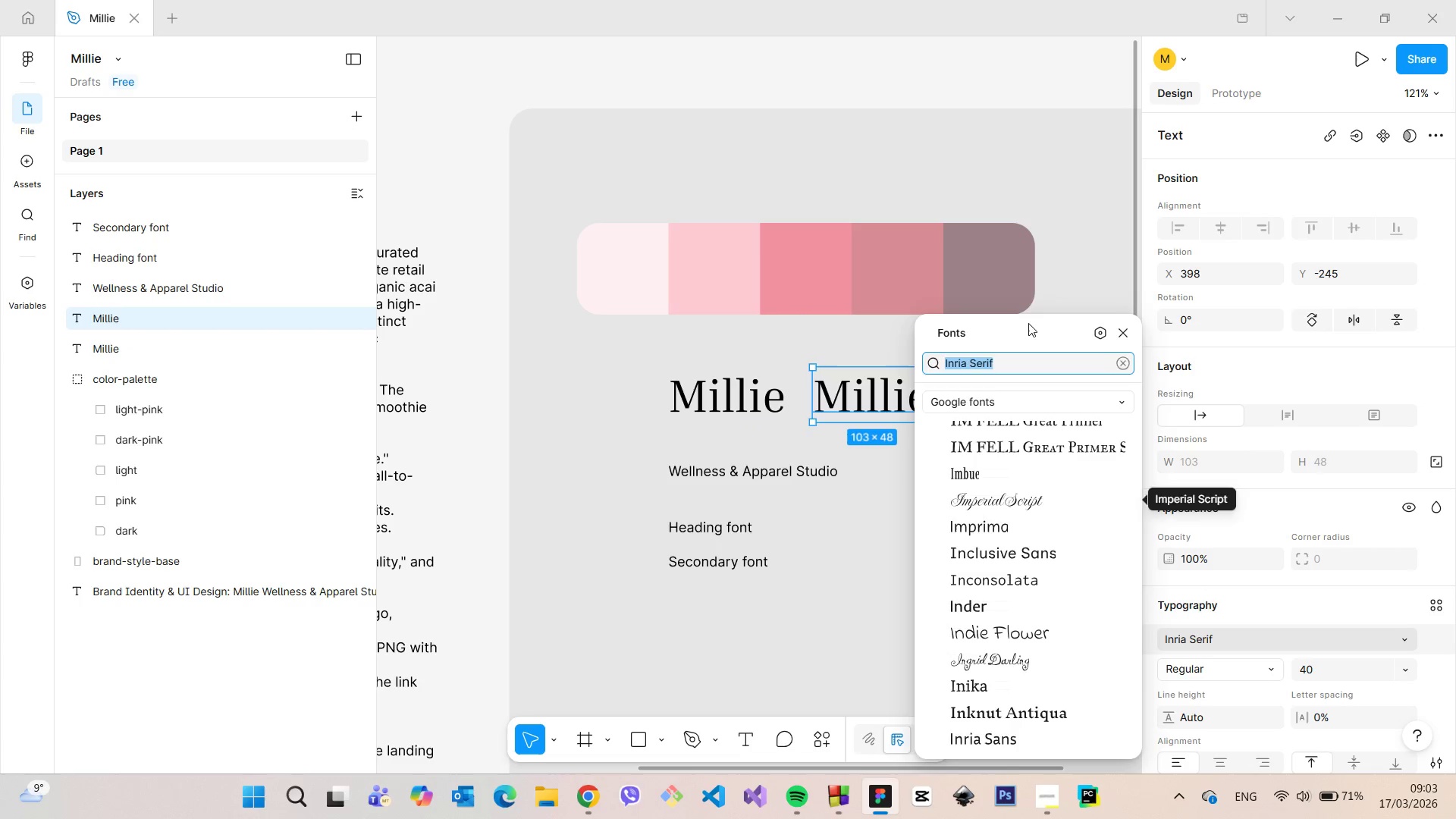 
left_click_drag(start_coordinate=[1029, 323], to_coordinate=[1270, 276])
 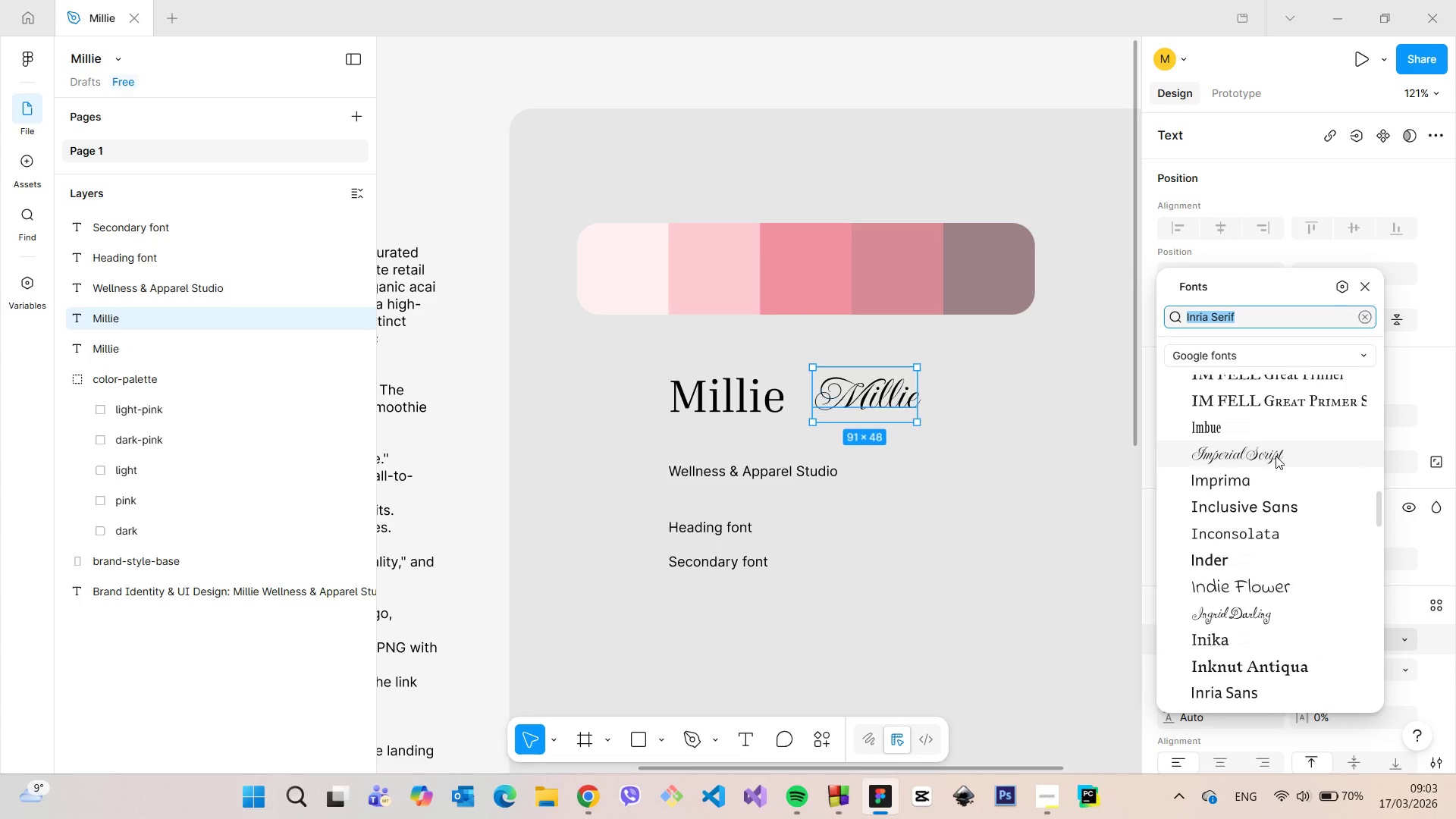 
right_click([1276, 456])
 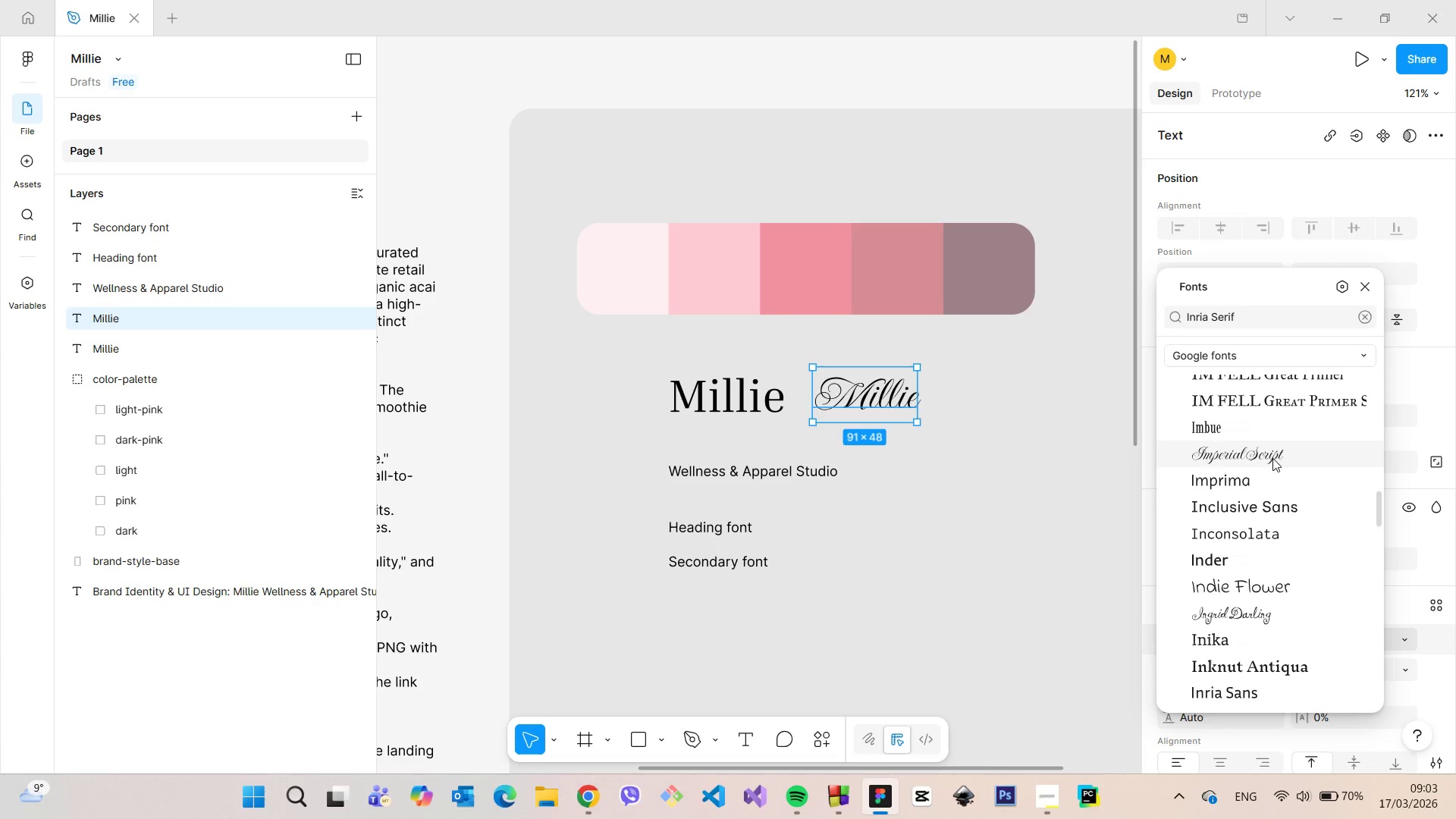 
scroll: coordinate [1261, 453], scroll_direction: up, amount: 5.0
 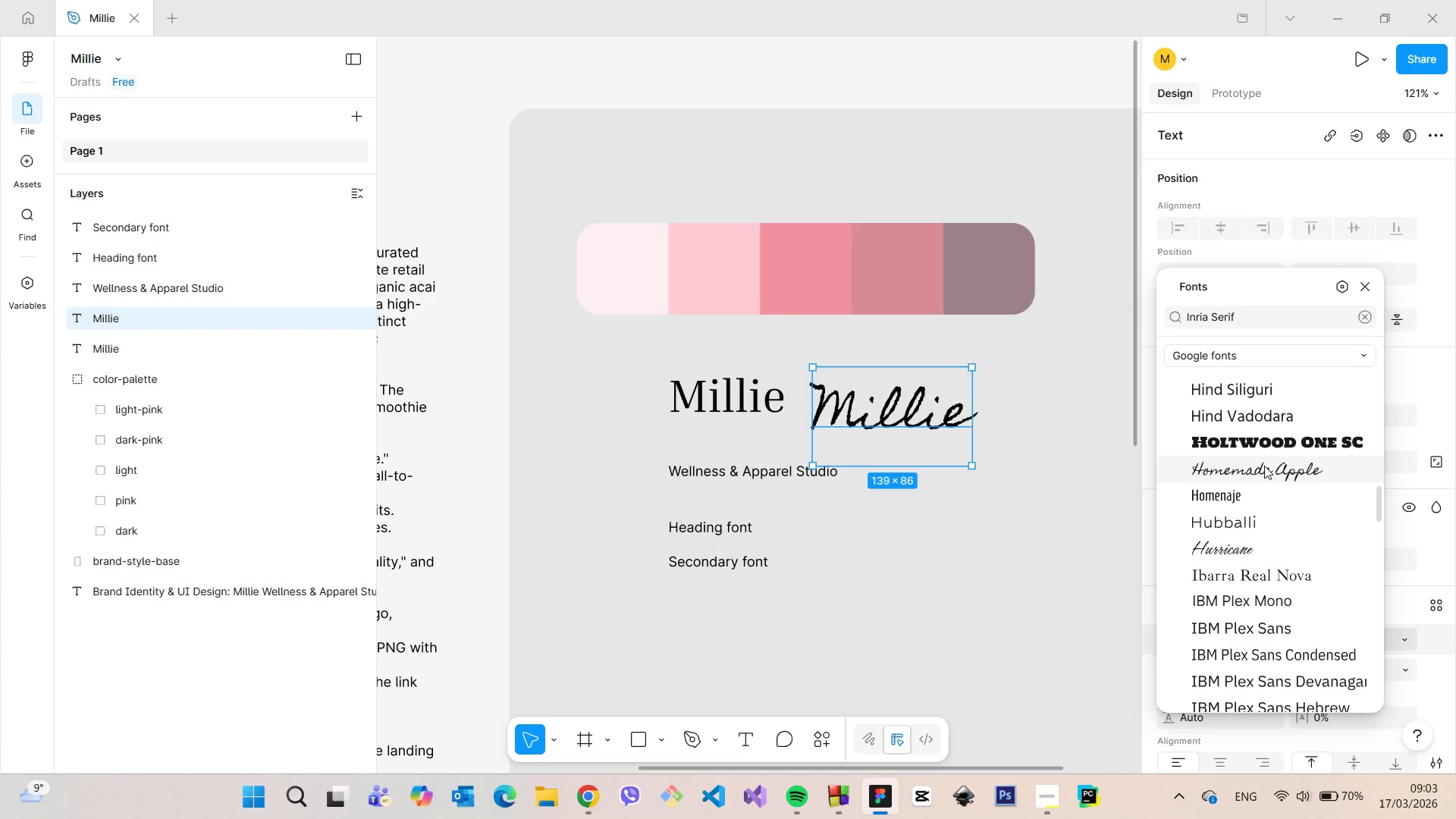 
mouse_move([1274, 411])
 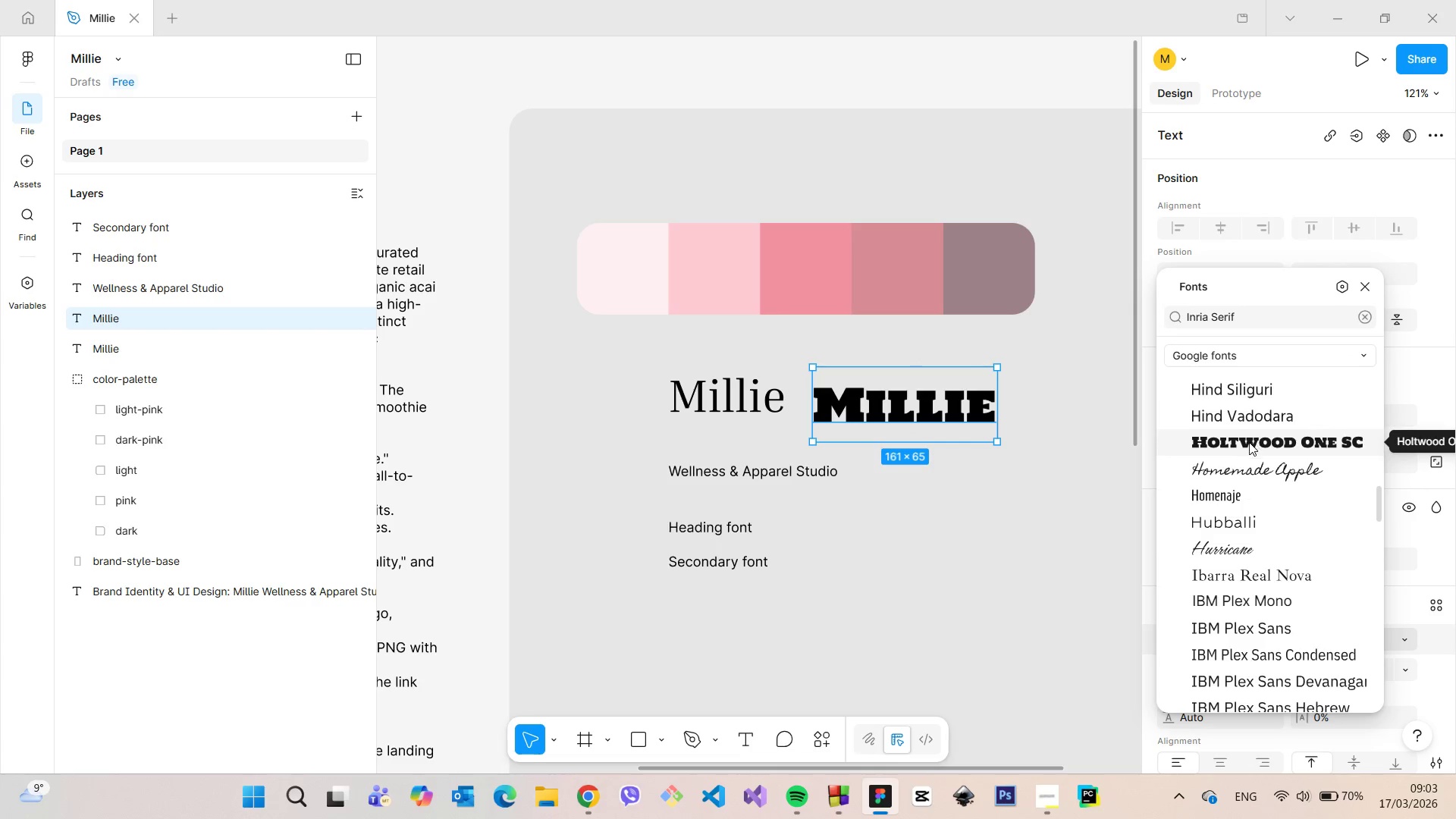 
scroll: coordinate [1266, 480], scroll_direction: up, amount: 7.0
 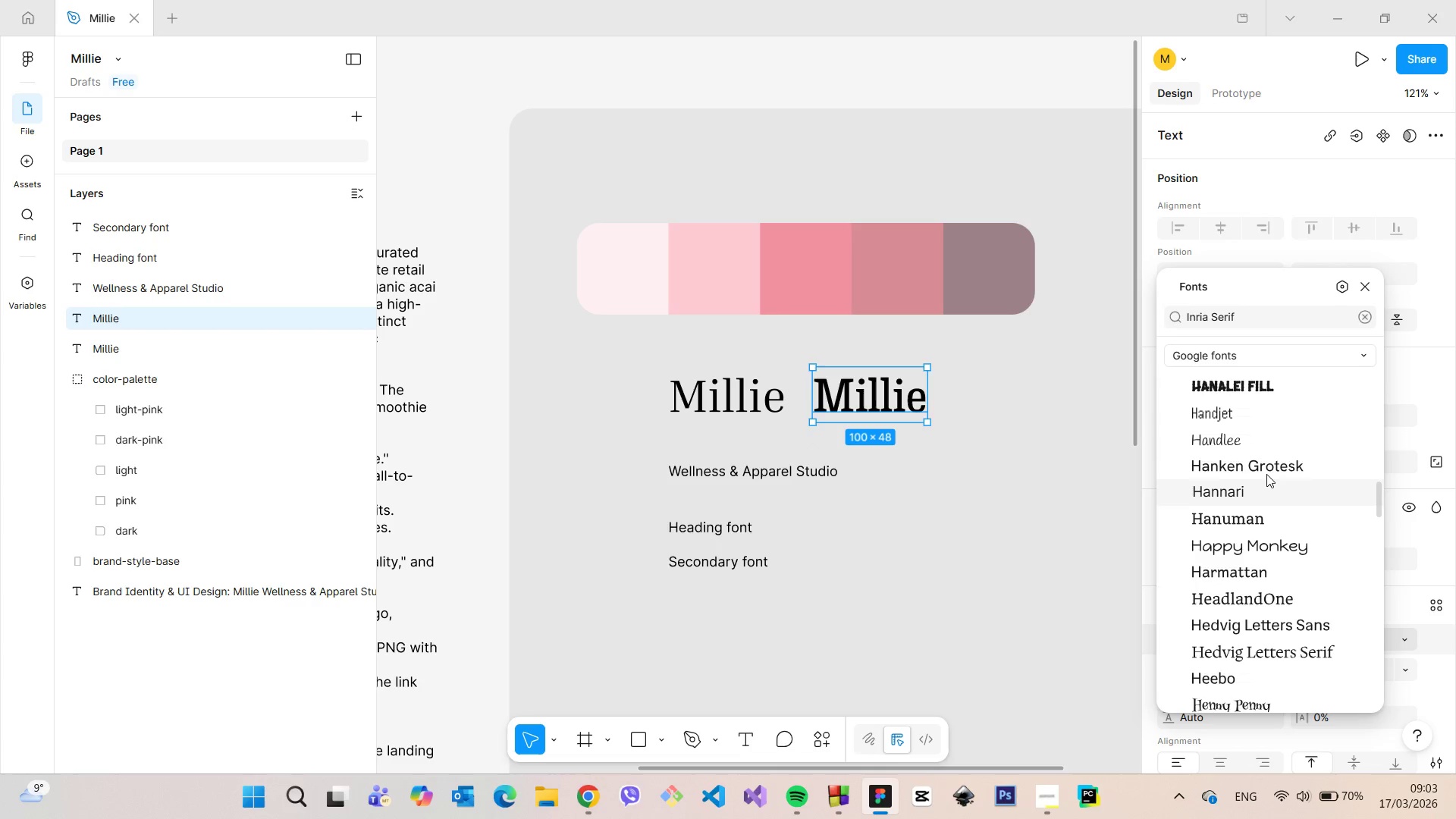 
mouse_move([1261, 460])
 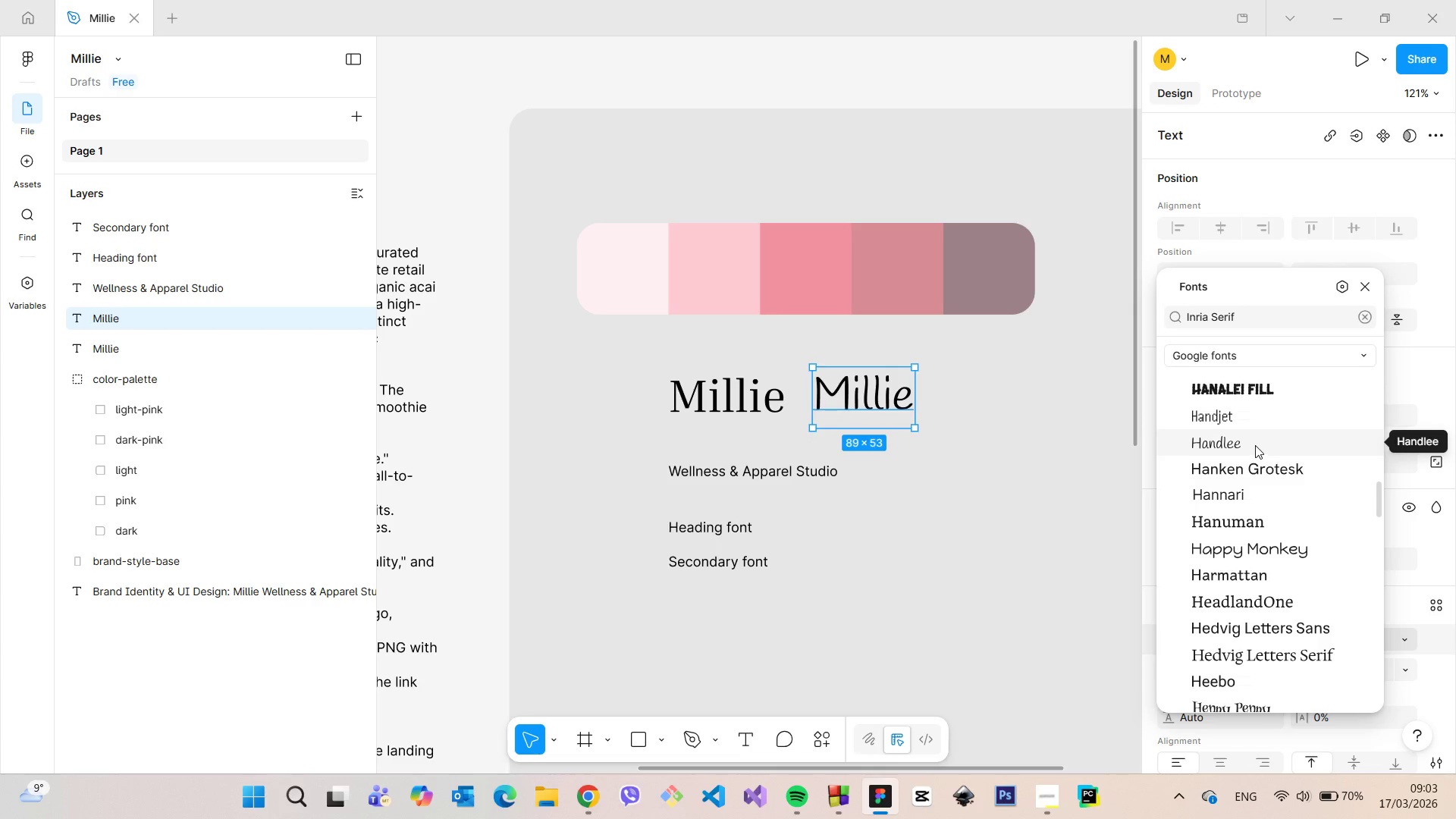 
scroll: coordinate [1238, 396], scroll_direction: up, amount: 3.0
 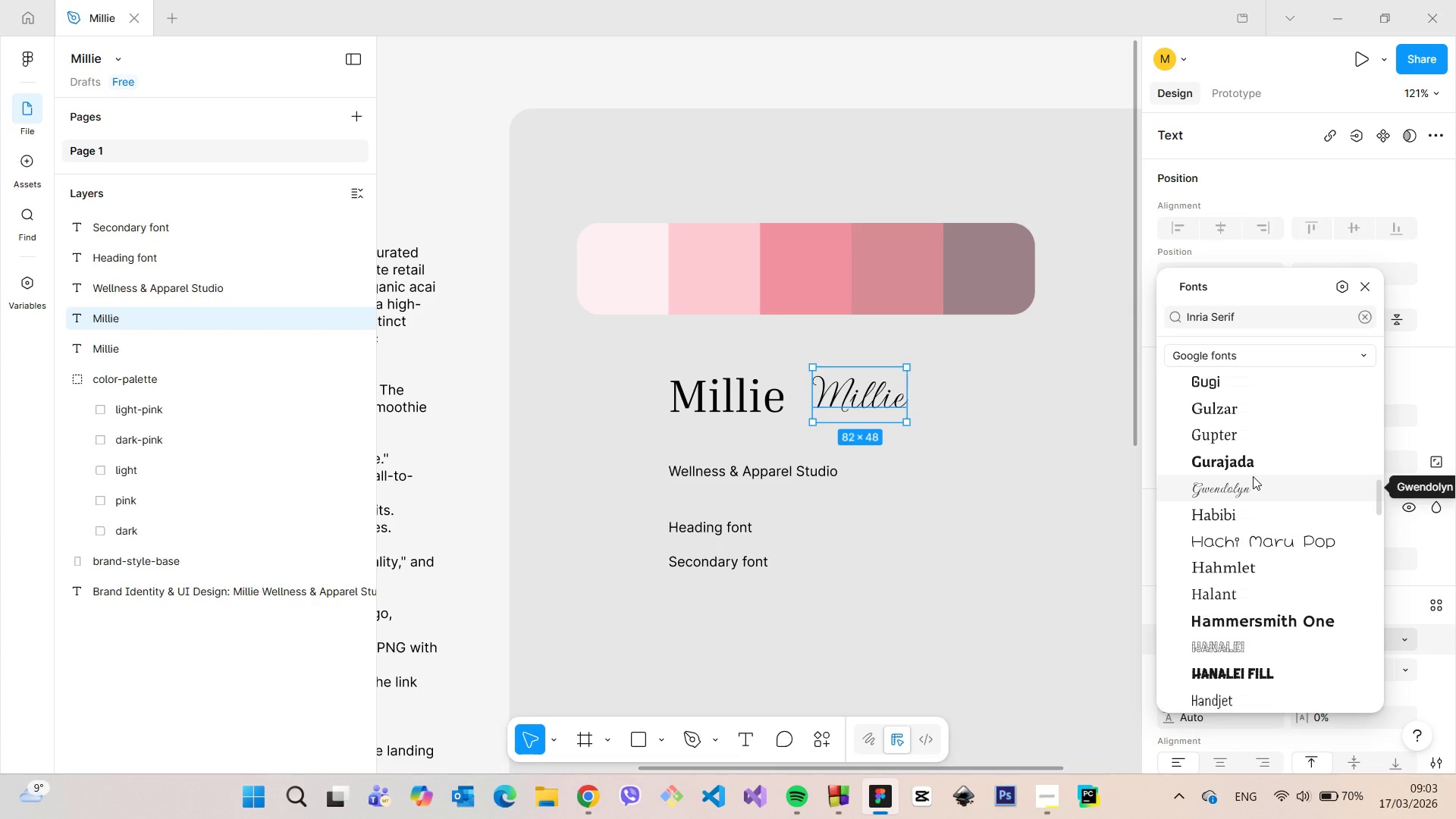 
left_click([1253, 476])
 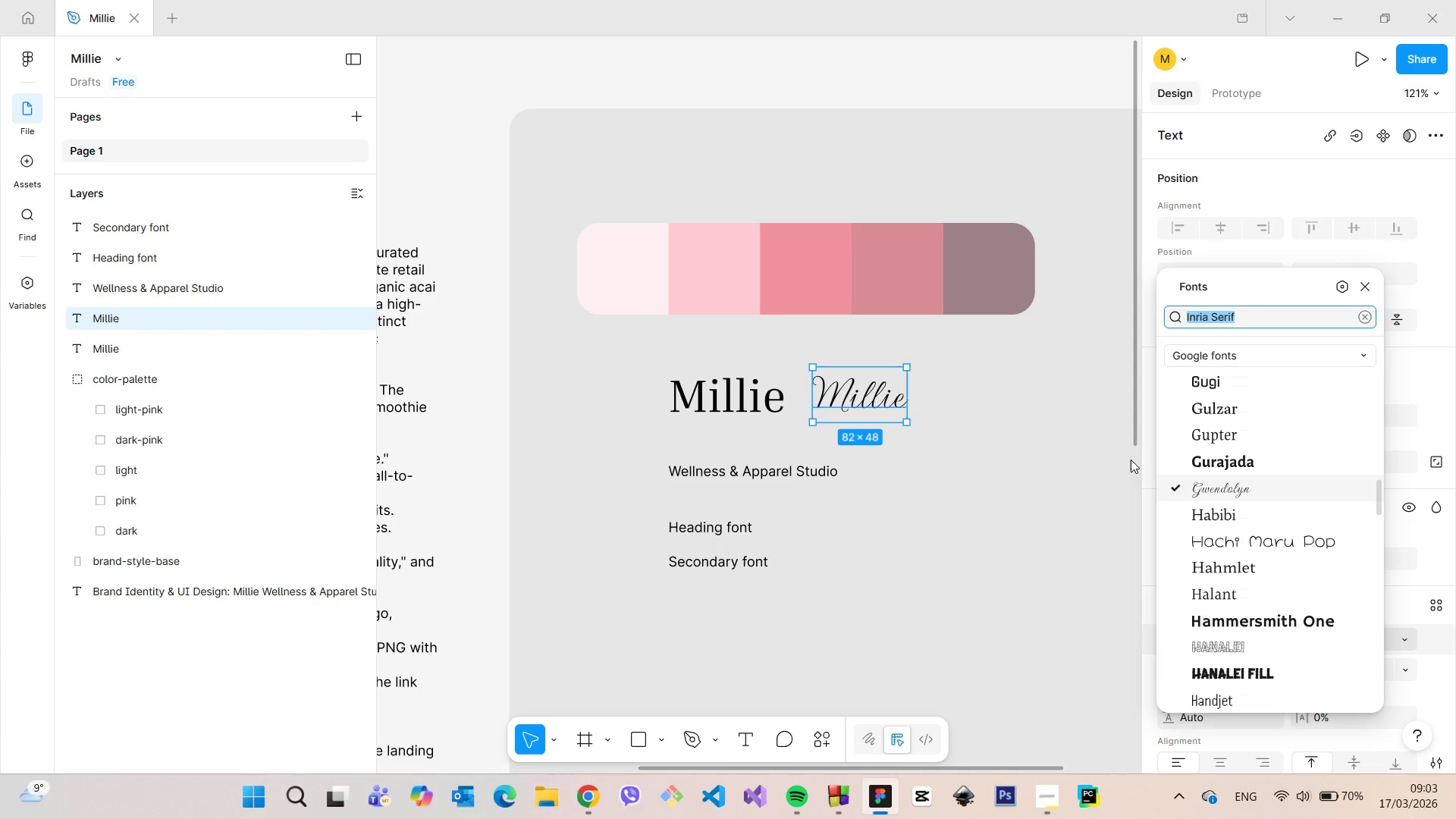 
left_click([1038, 431])
 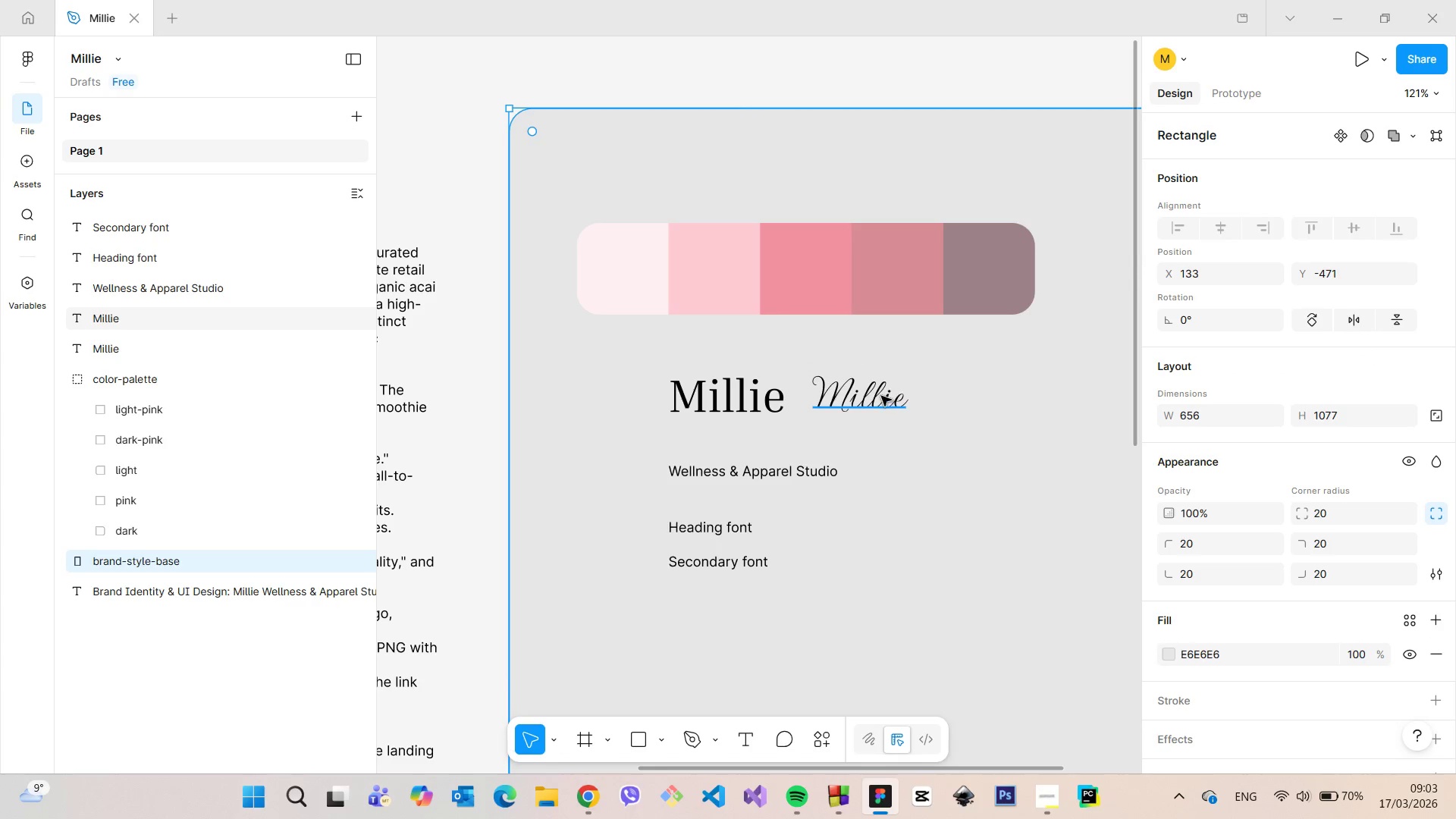 
left_click([881, 396])
 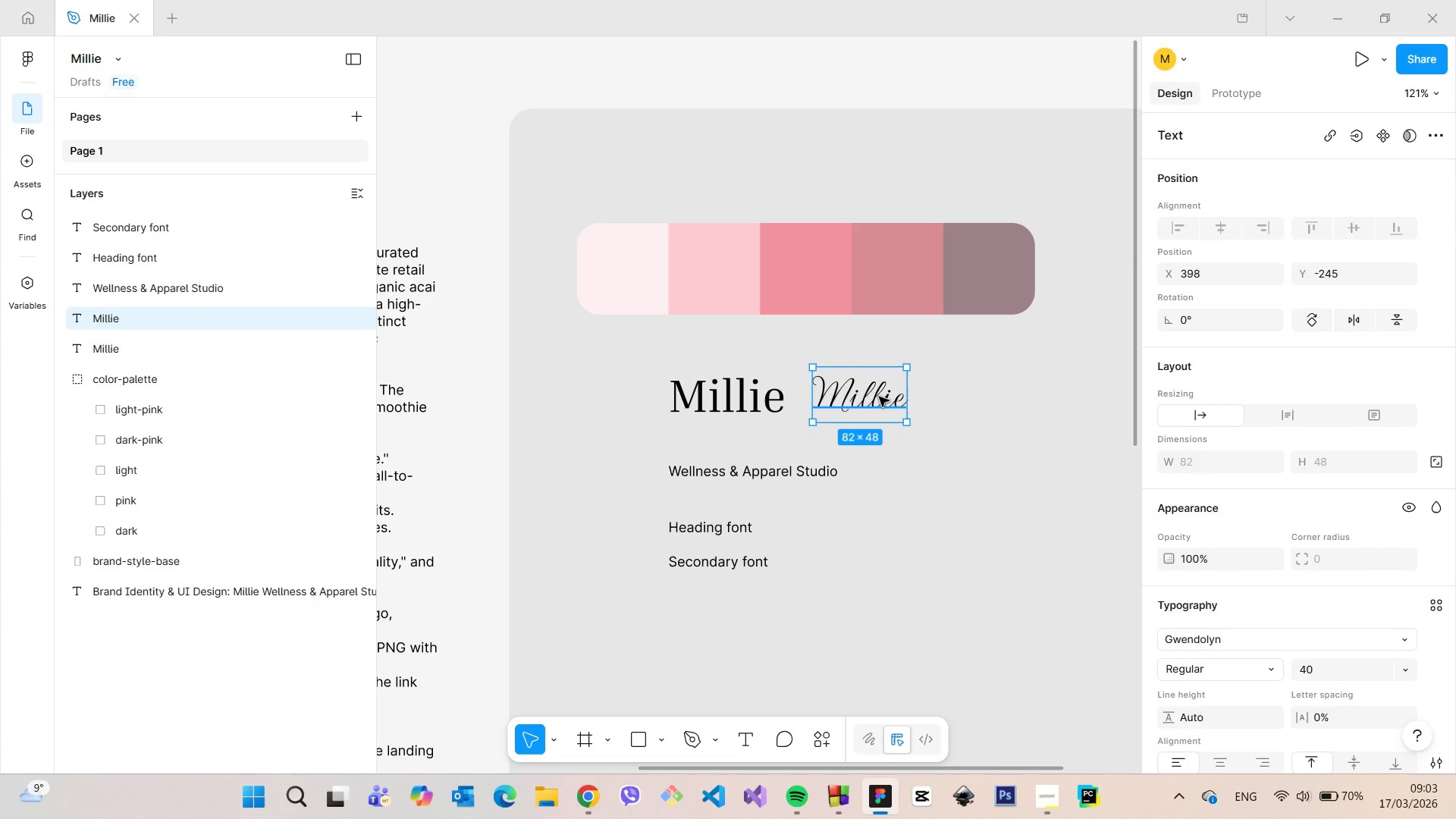 
hold_key(key=AltLeft, duration=0.98)
left_click_drag(start_coordinate=[879, 397], to_coordinate=[999, 403])
 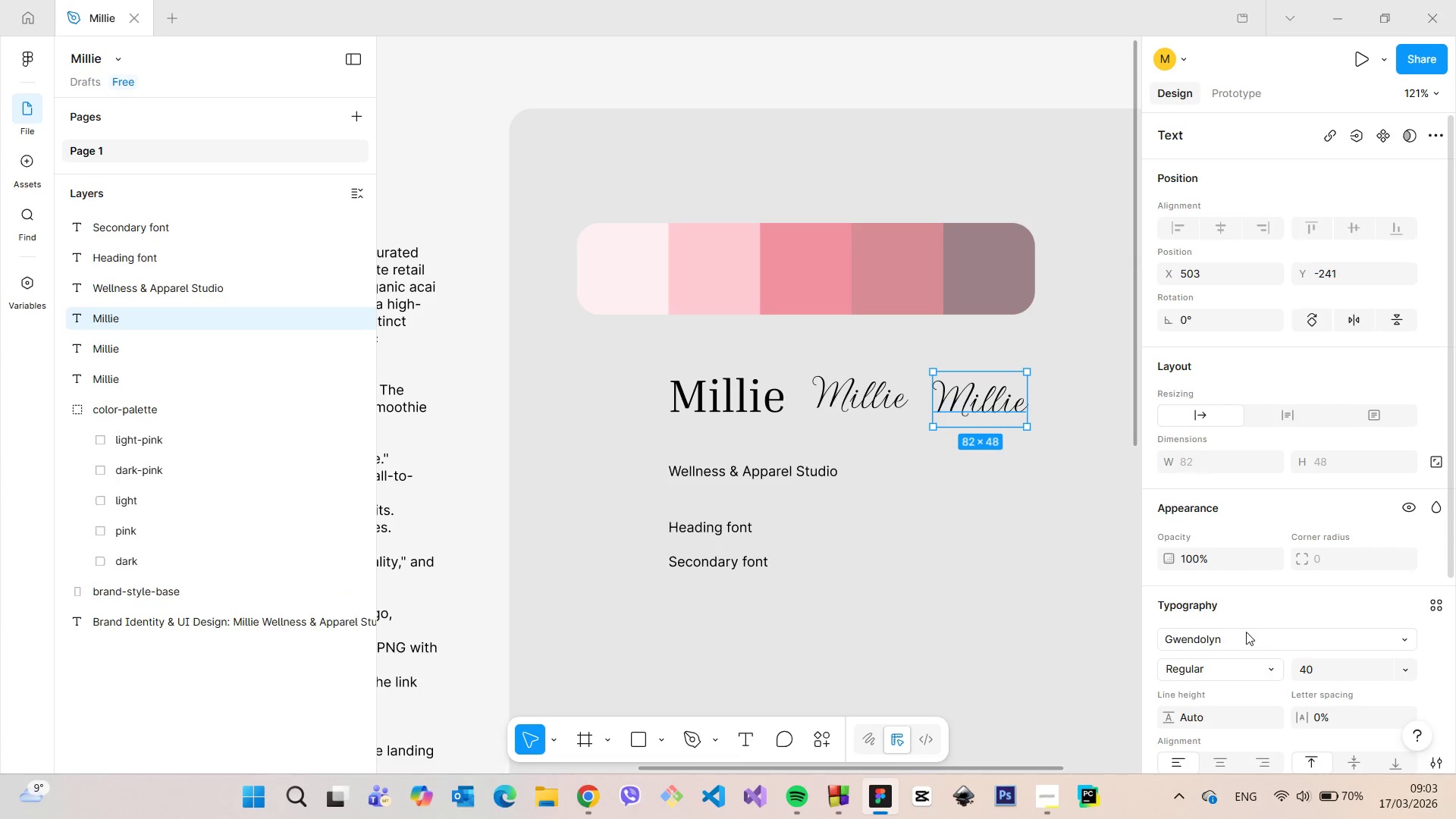 
left_click([1246, 632])
 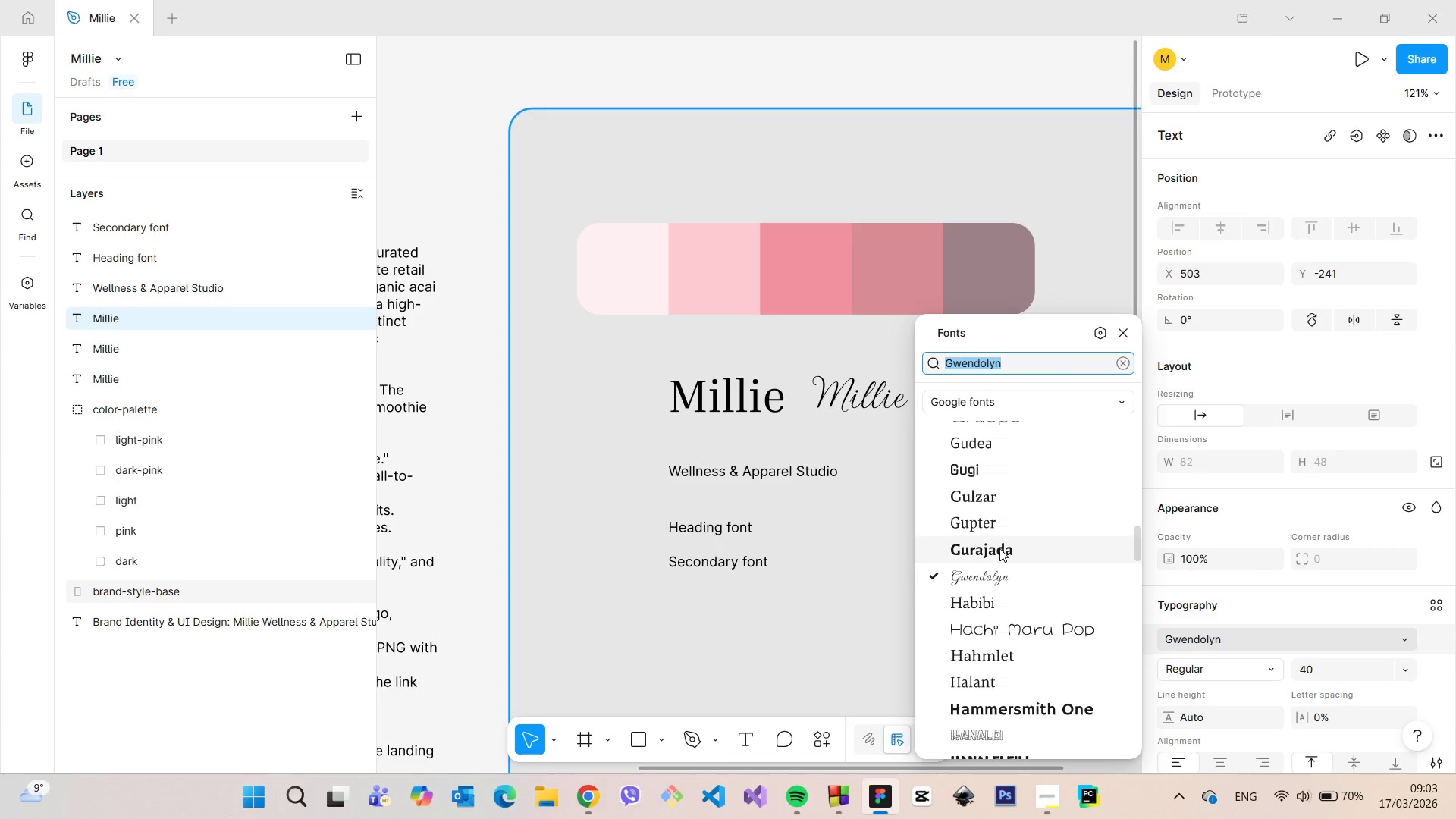 
scroll: coordinate [999, 548], scroll_direction: up, amount: 3.0
 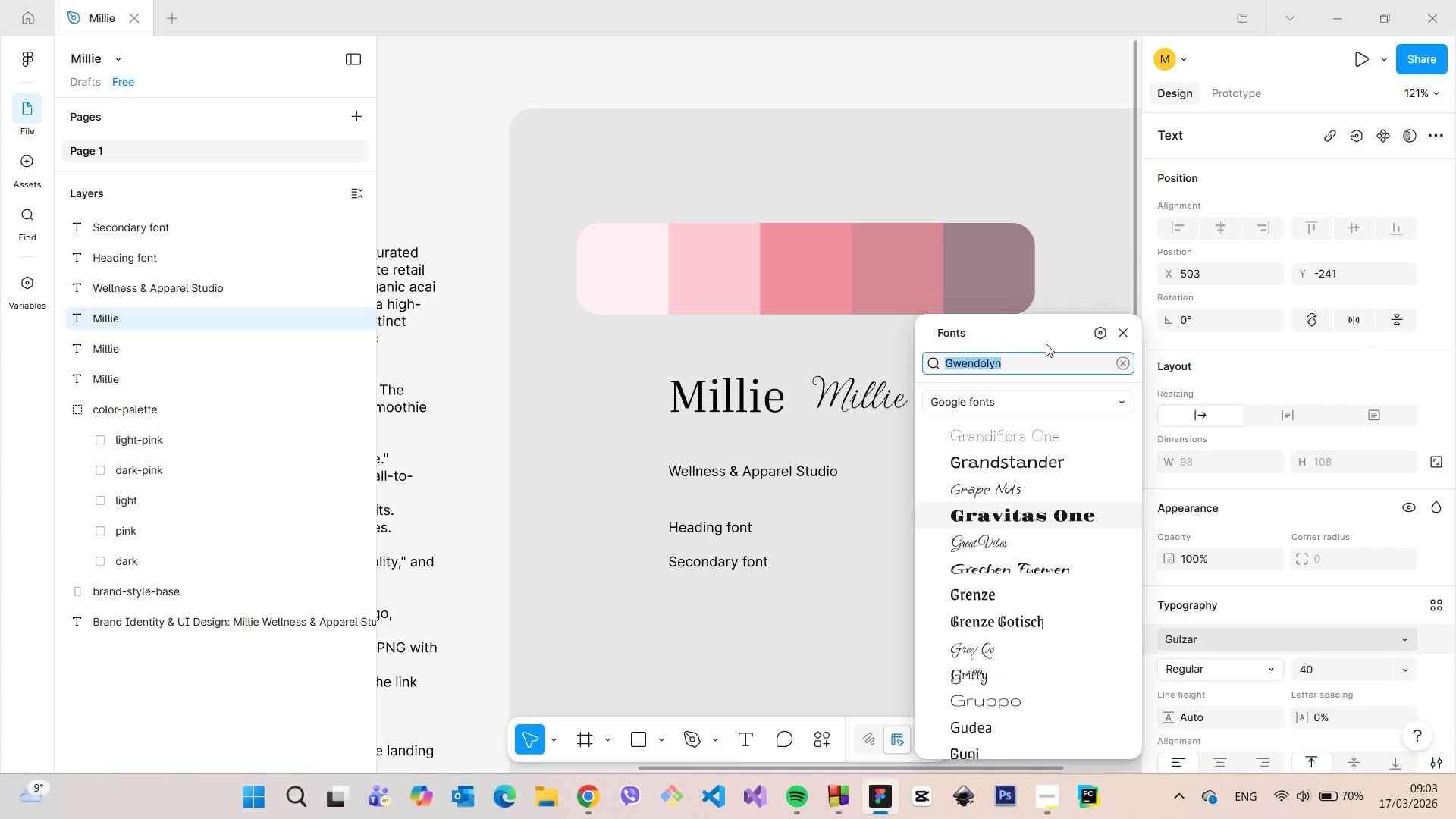 
left_click_drag(start_coordinate=[1046, 344], to_coordinate=[1256, 298])
 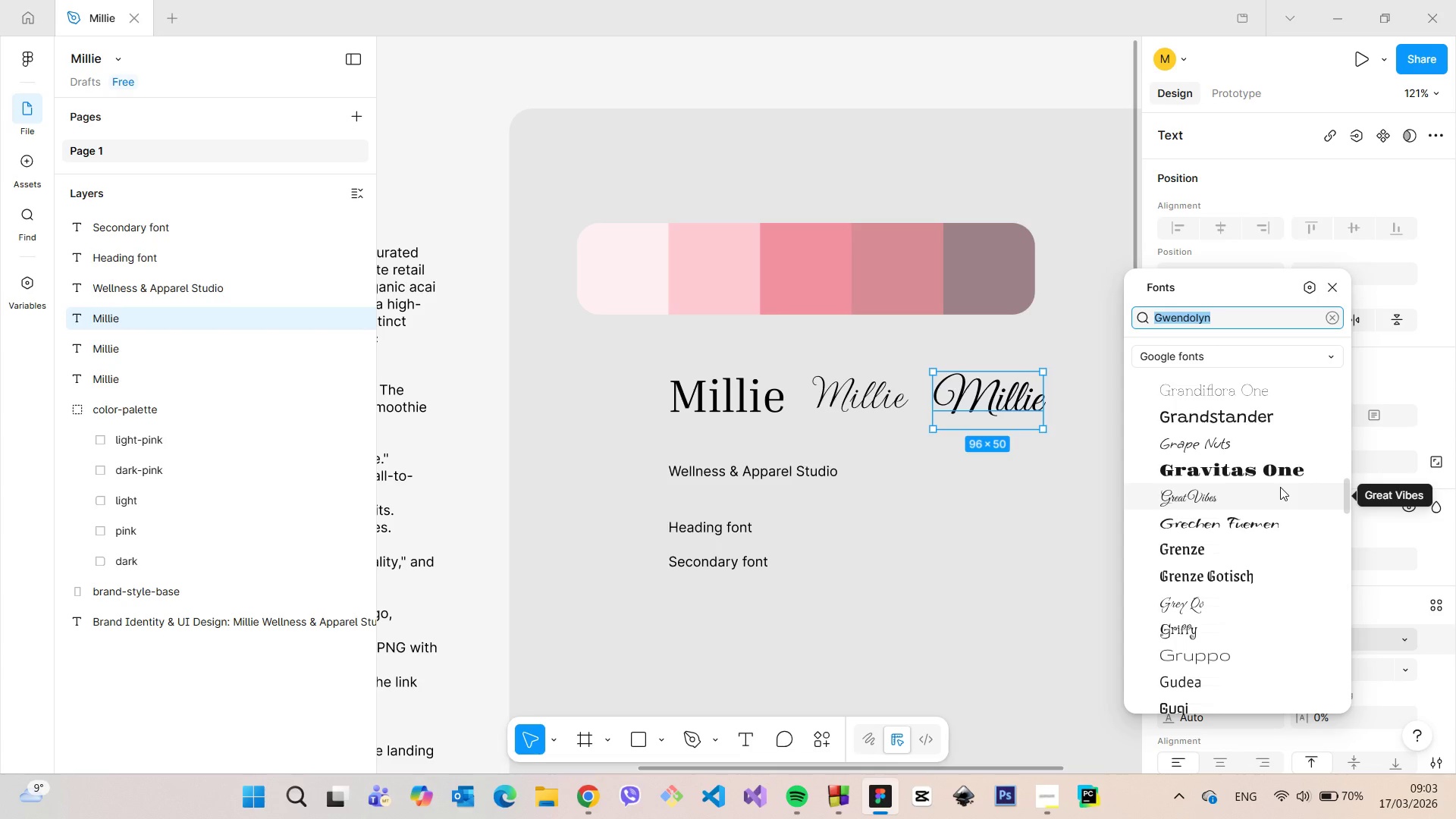 
left_click([1280, 487])
 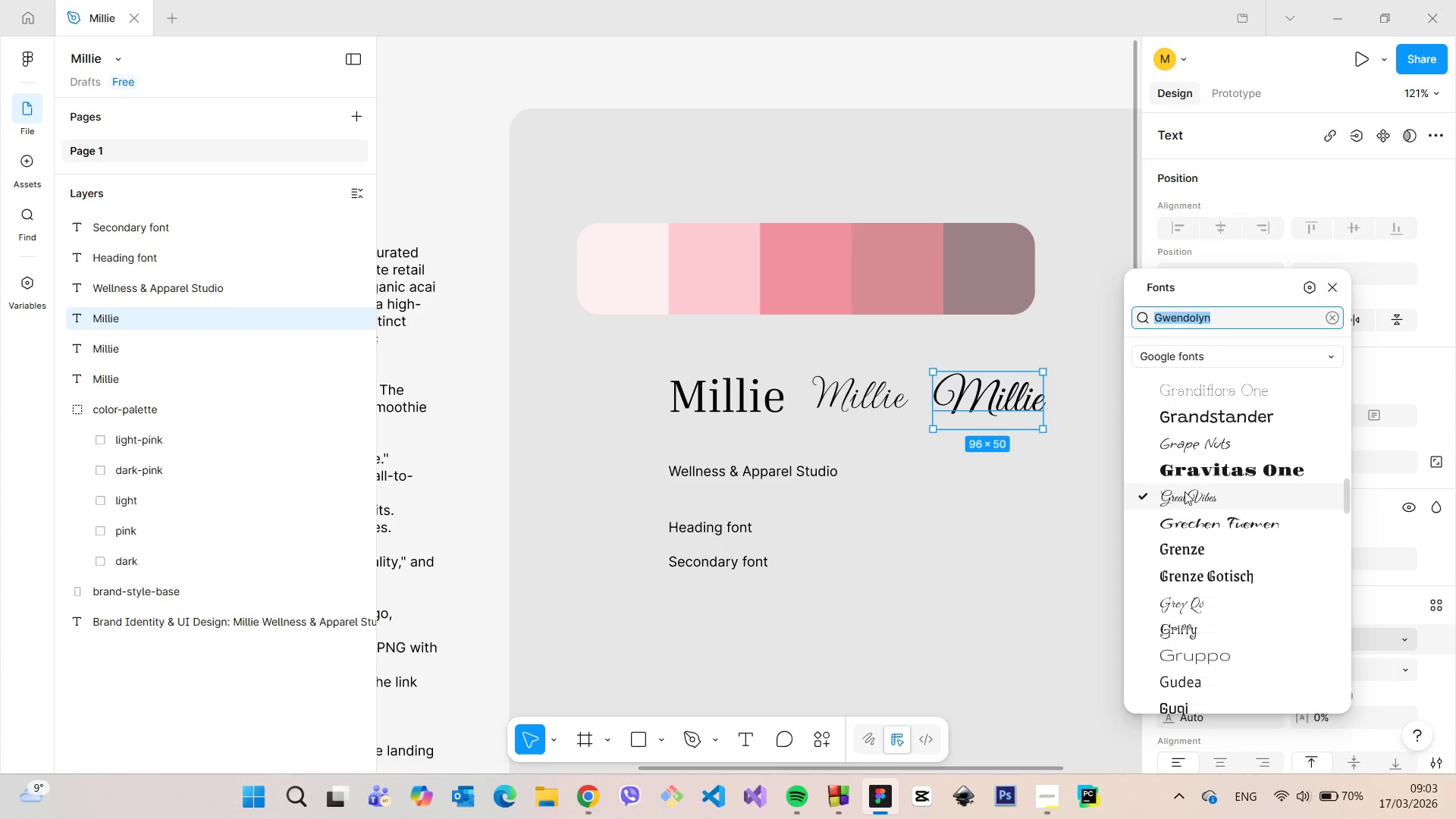 
left_click([1185, 491])
 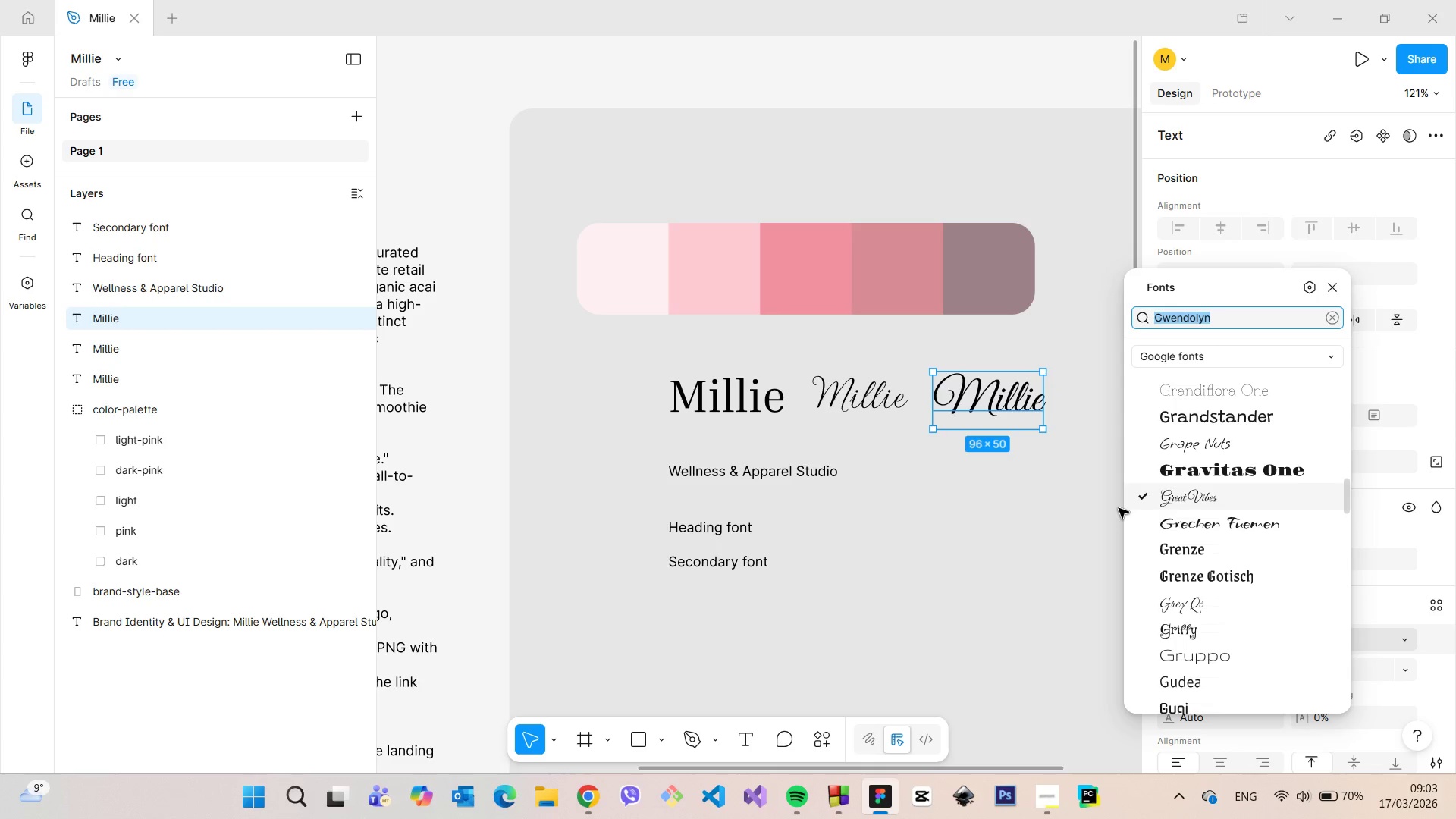 
left_click([1119, 508])
 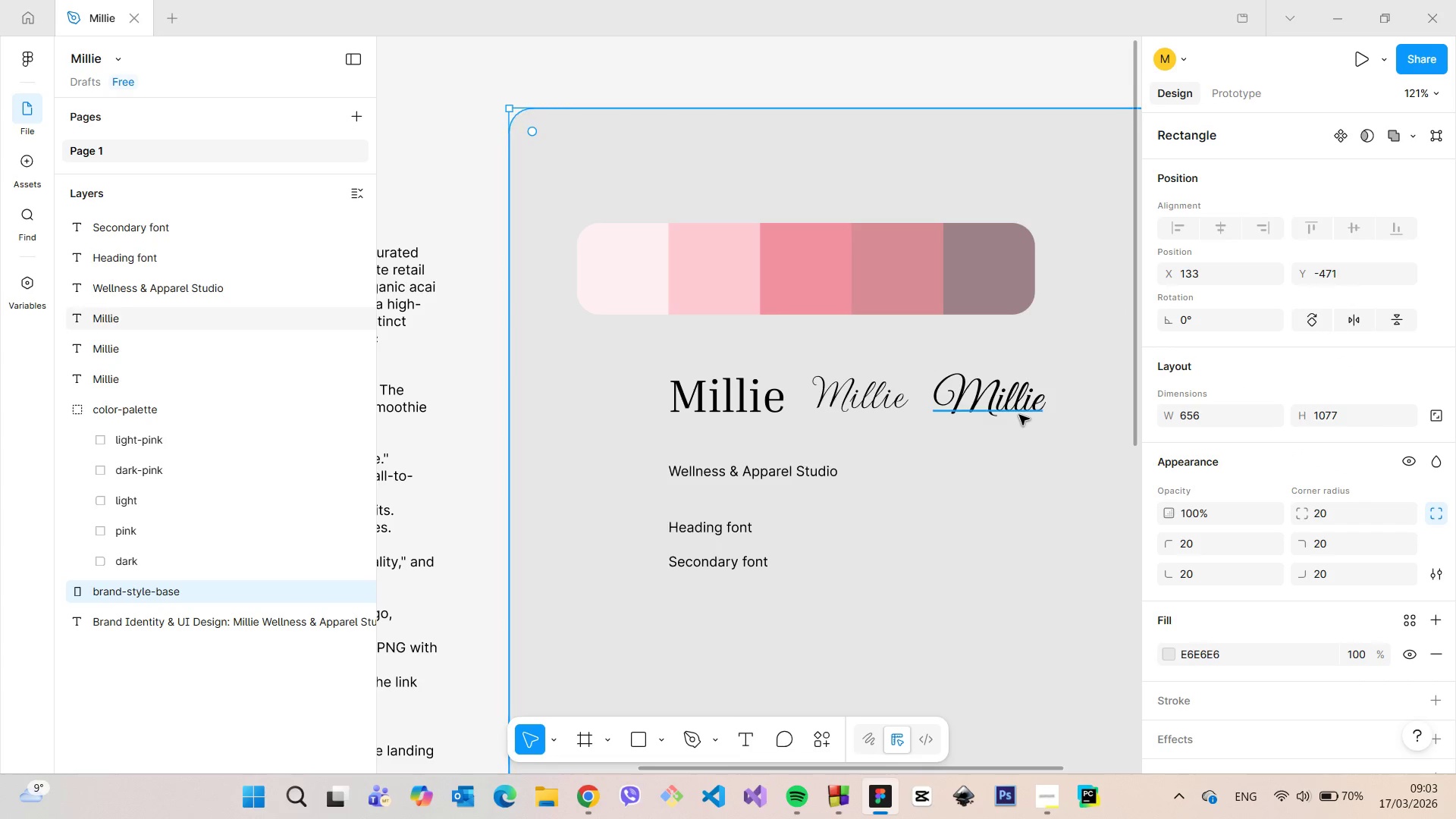 
left_click([1016, 413])
 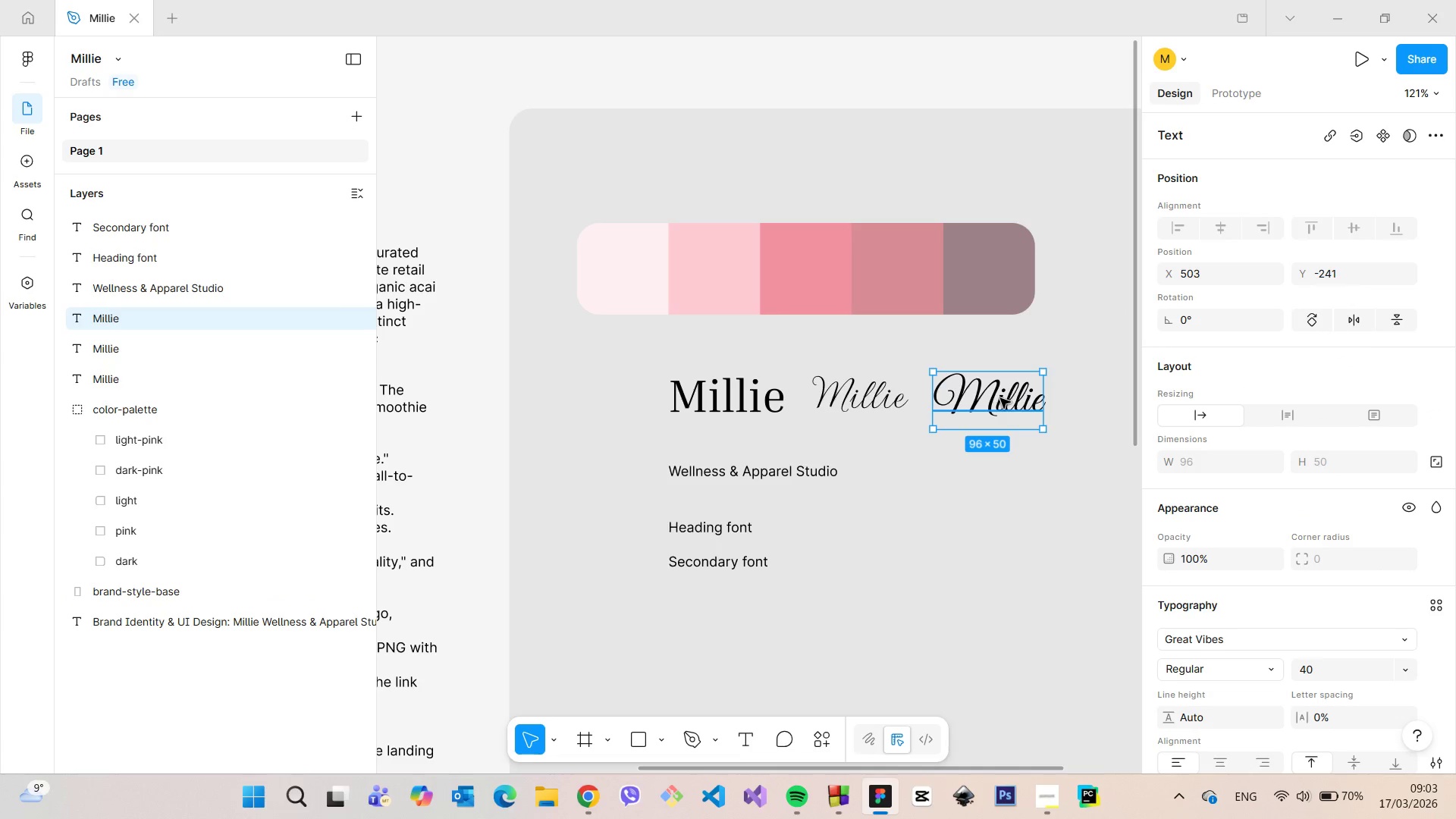 
hold_key(key=AltLeft, duration=1.08)
left_click_drag(start_coordinate=[1000, 398], to_coordinate=[1002, 475])
 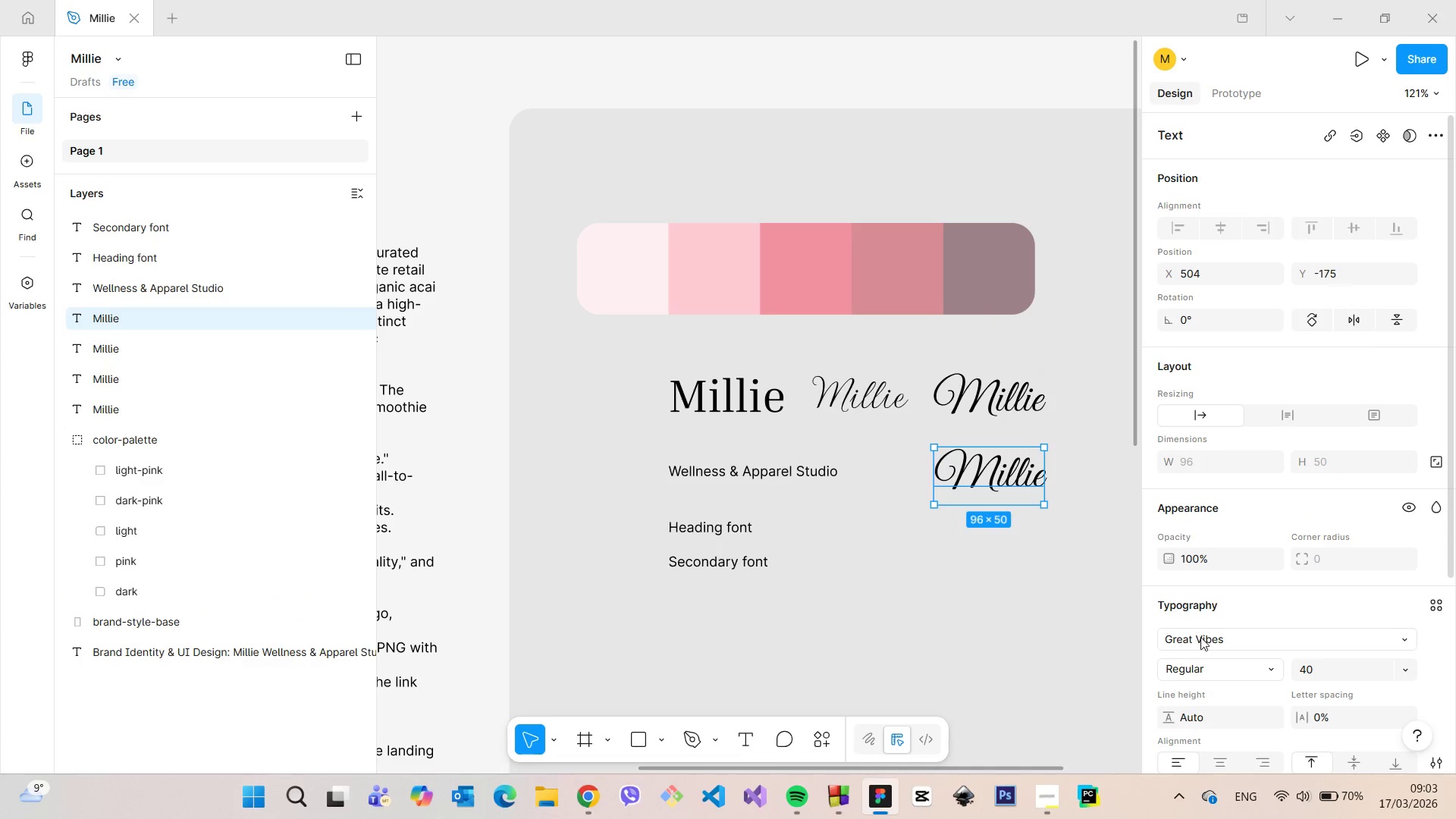 
left_click([1200, 637])
 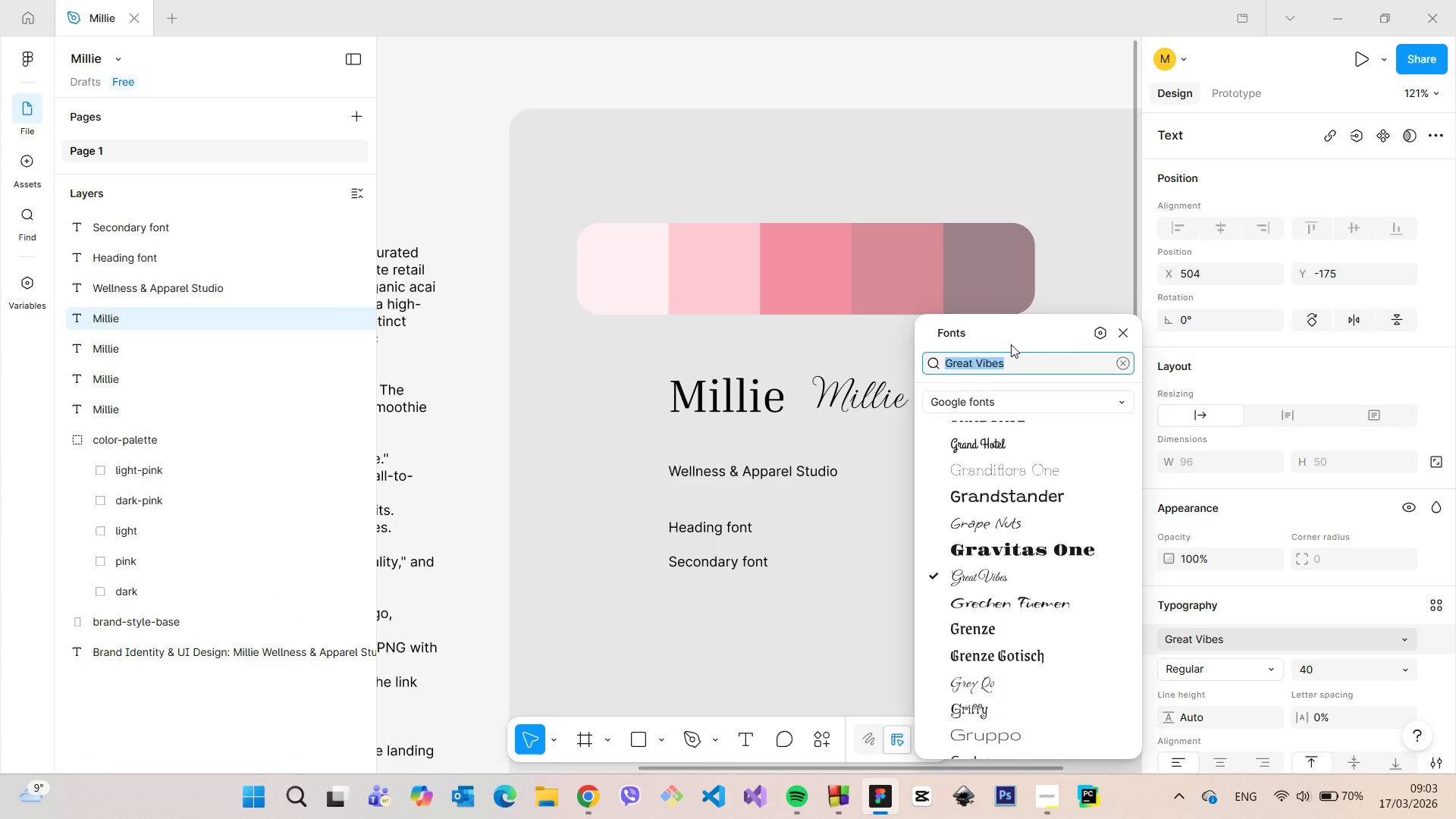 
left_click_drag(start_coordinate=[1016, 340], to_coordinate=[1272, 313])
 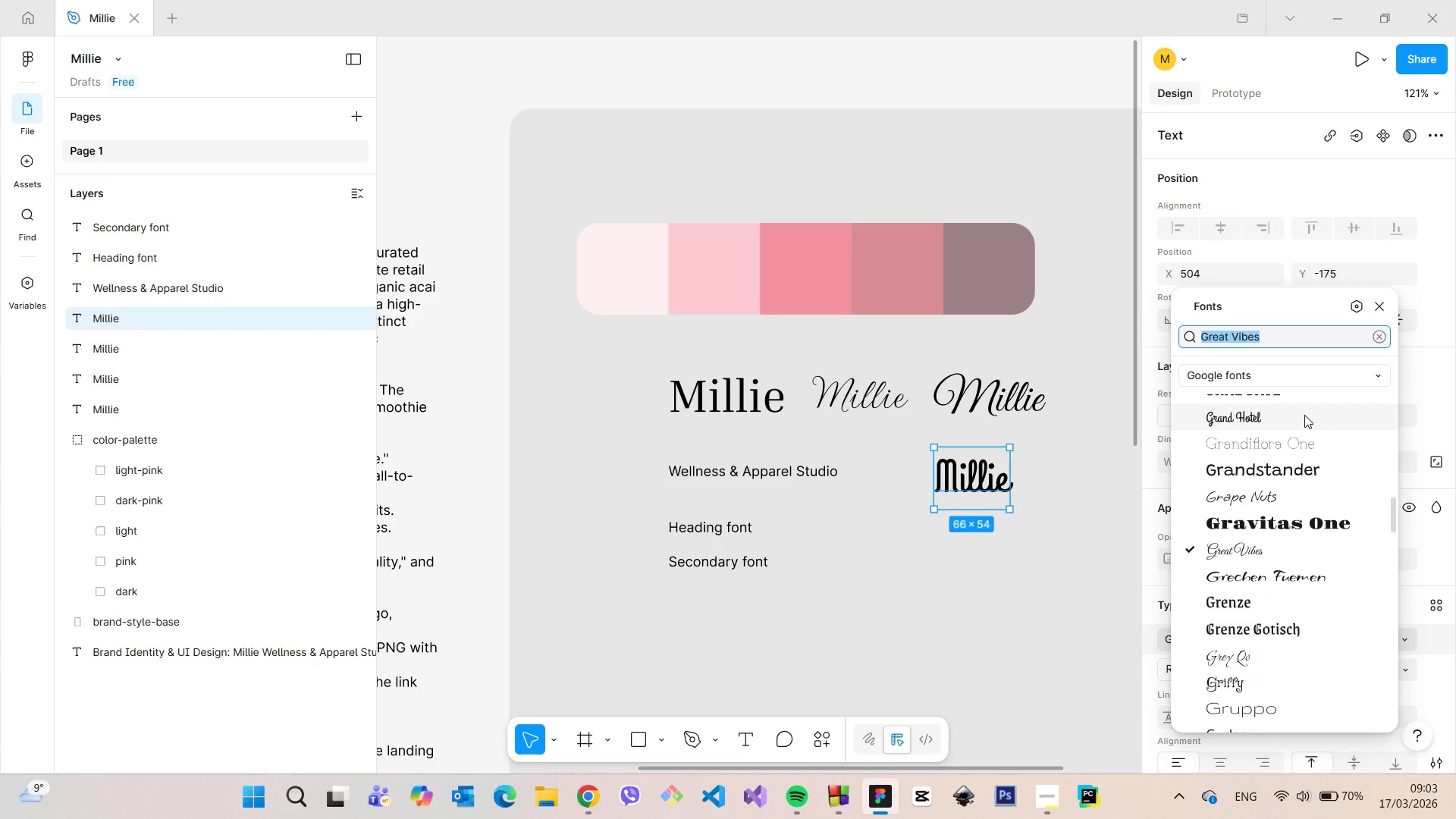 
scroll: coordinate [1304, 415], scroll_direction: up, amount: 3.0
 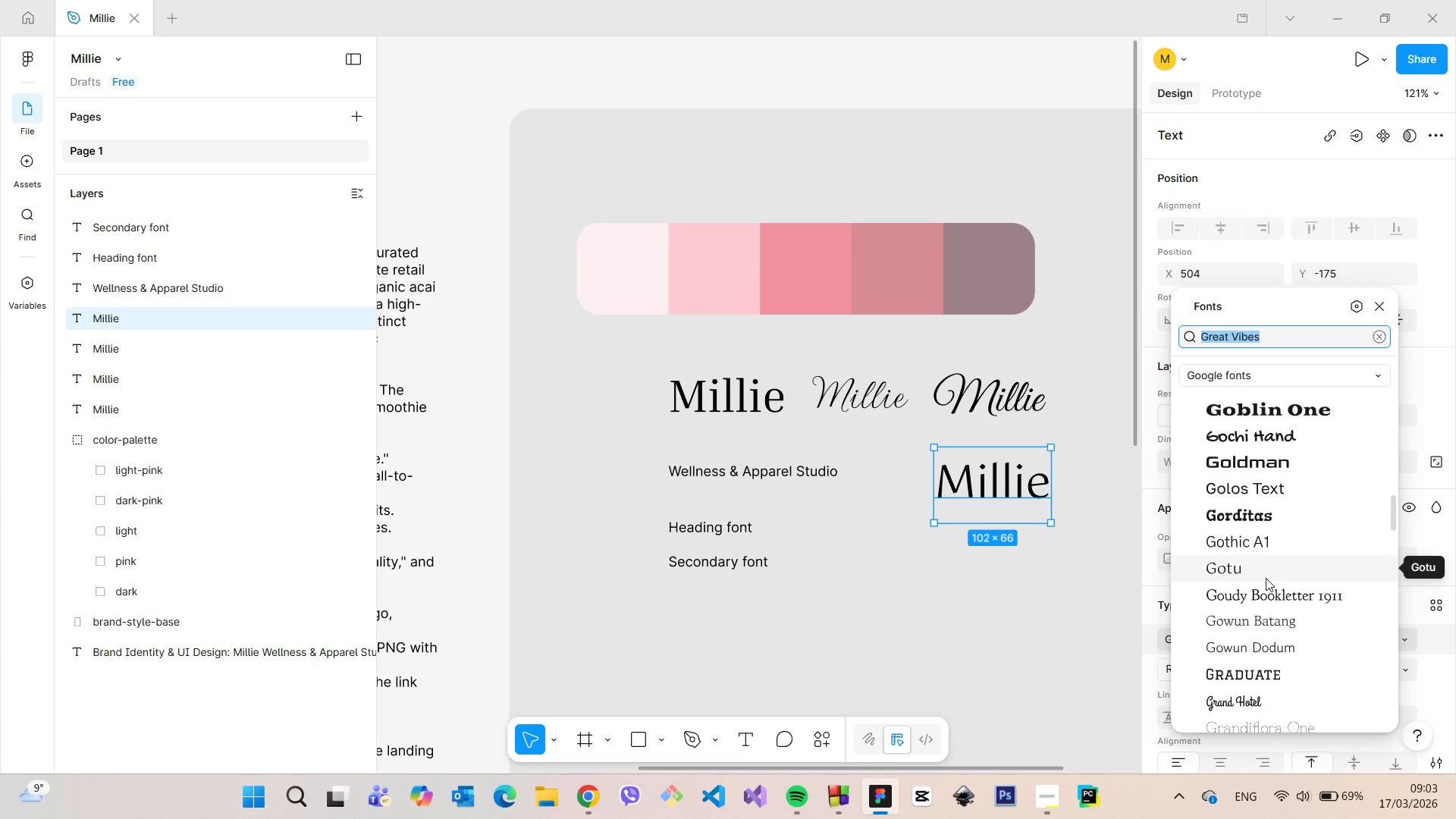 
left_click([1266, 578])
 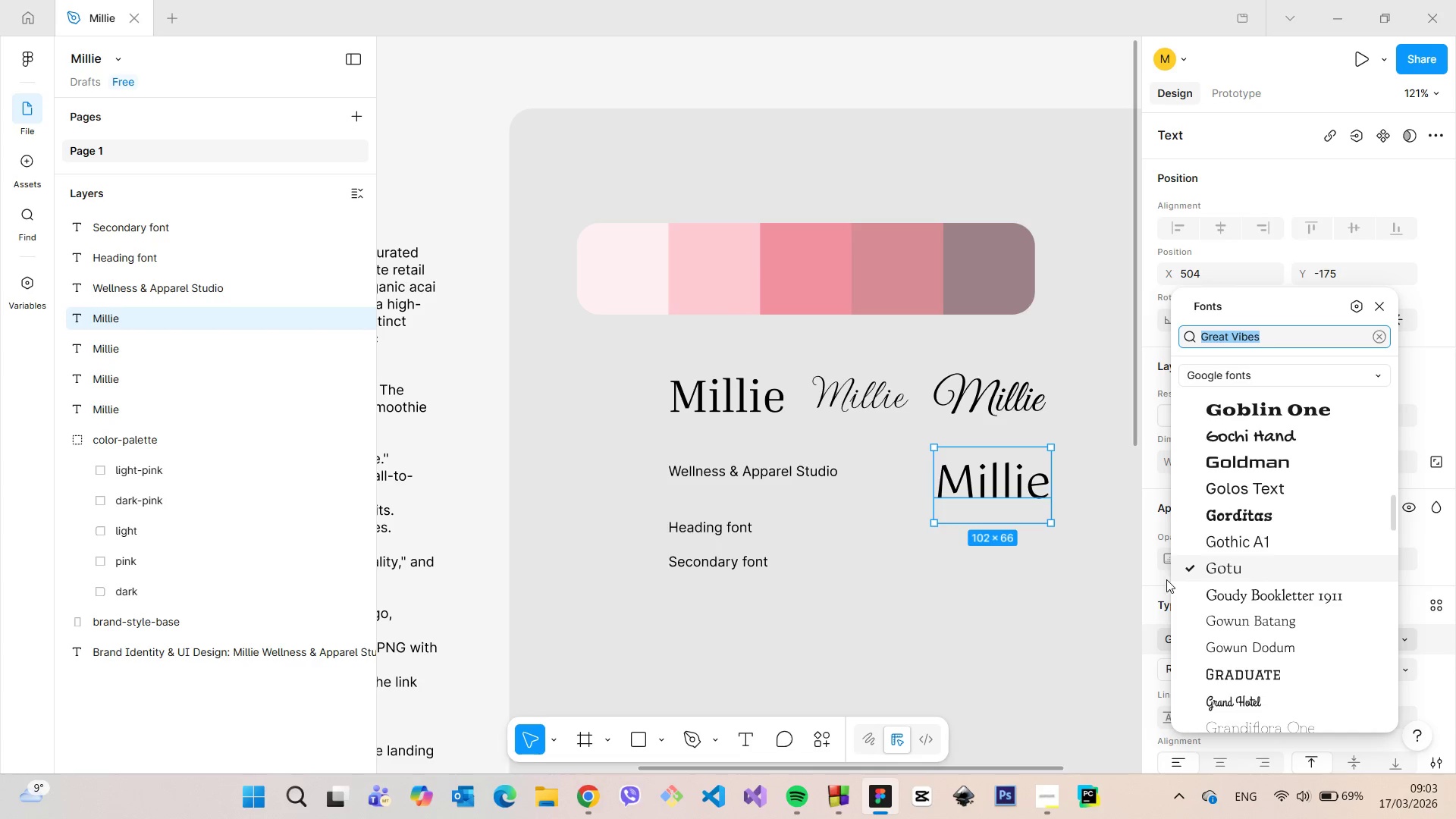 
left_click([1097, 569])
 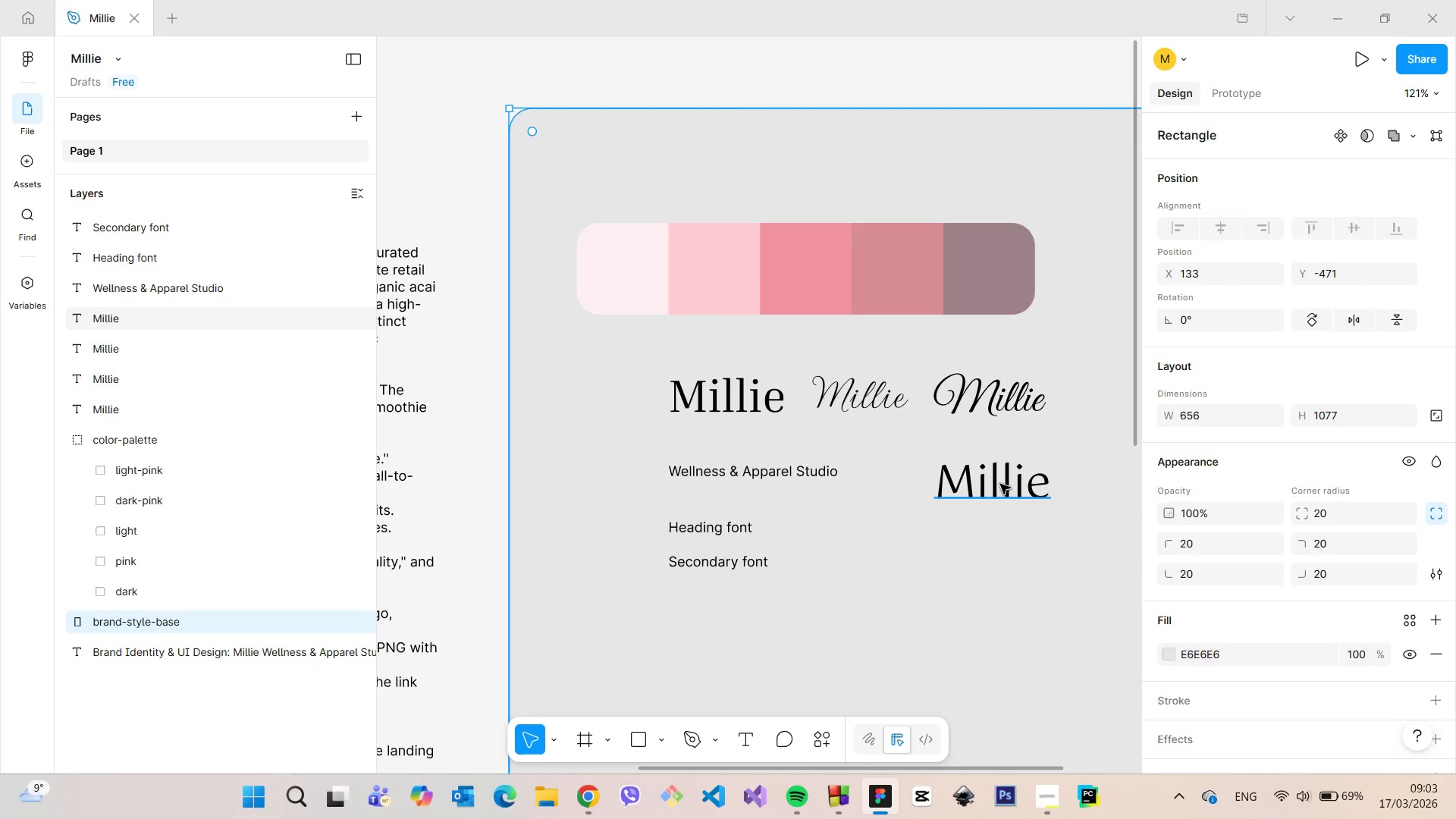 
left_click([1000, 484])
 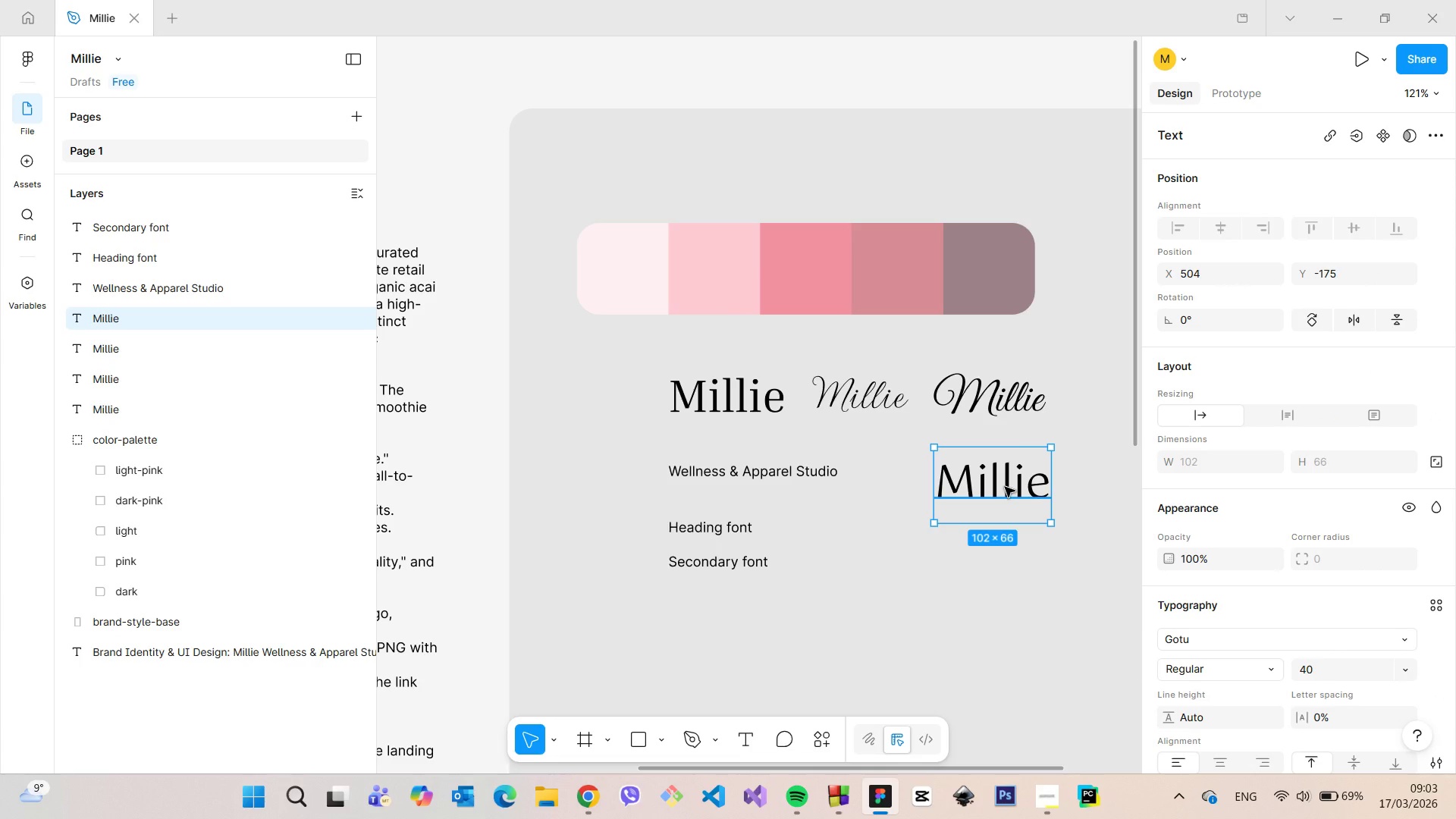 
left_click_drag(start_coordinate=[1005, 487], to_coordinate=[920, 564])
 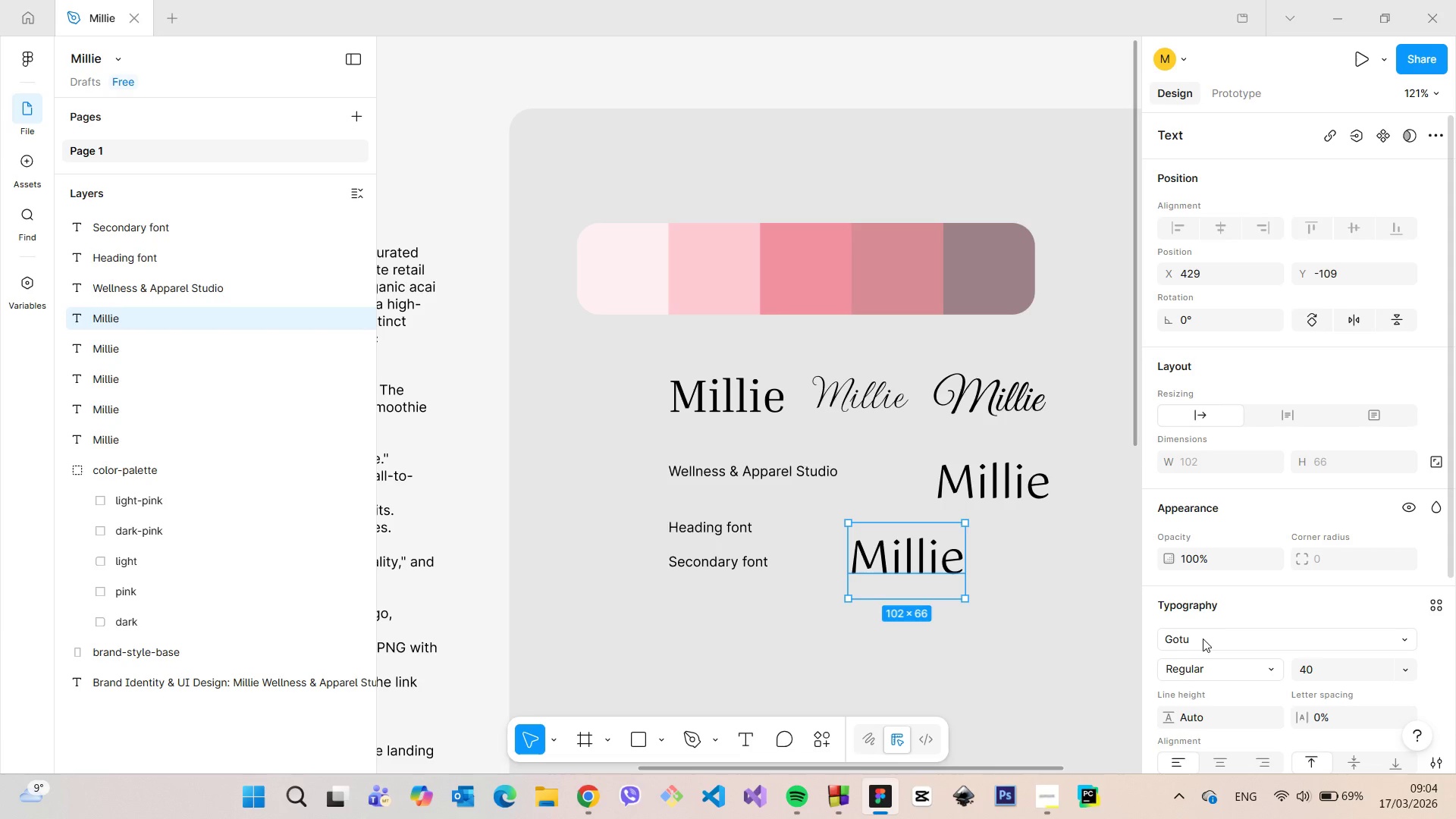 
hold_key(key=AltLeft, duration=1.33)
 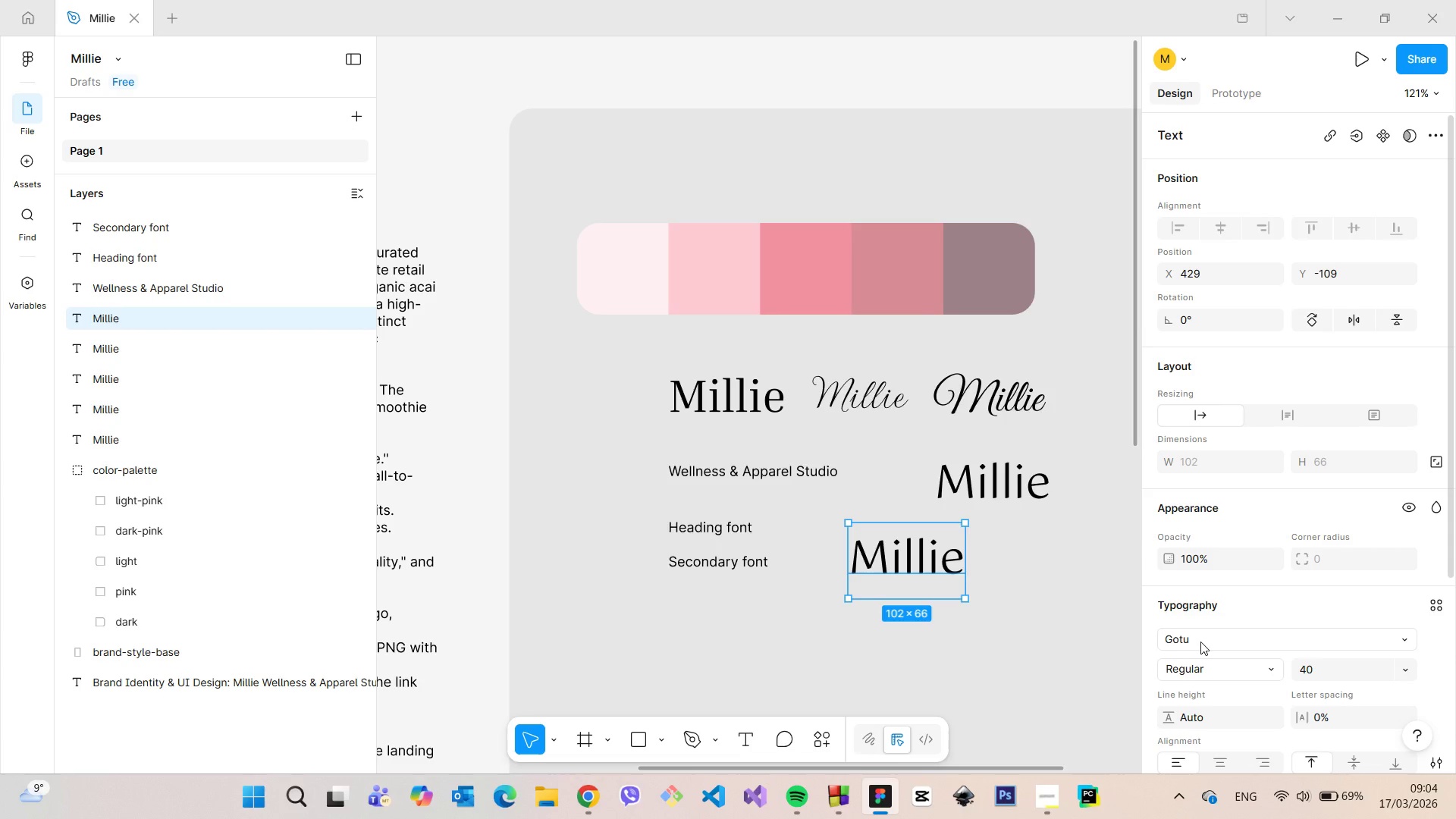 
left_click([1200, 642])
 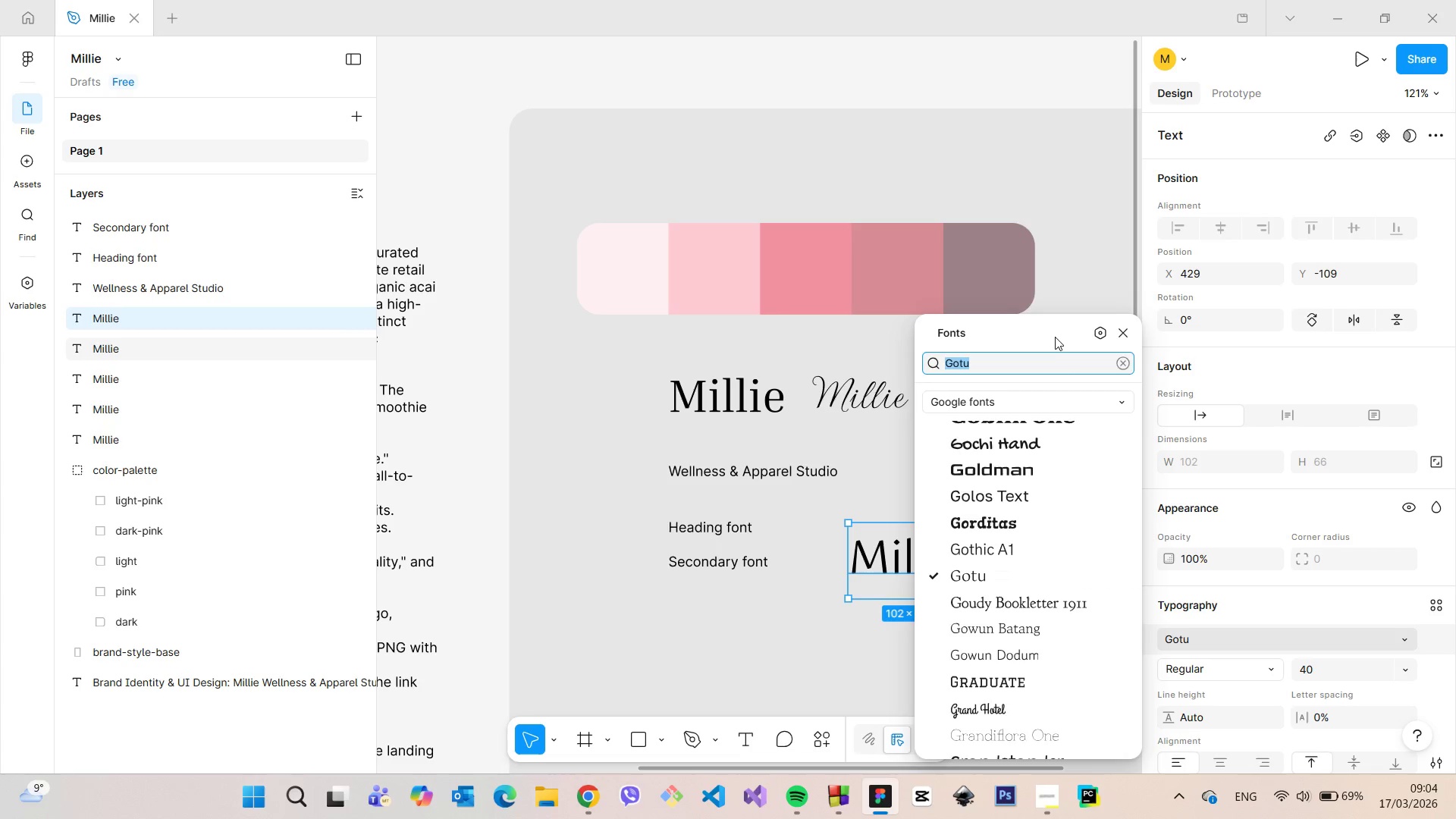 
left_click_drag(start_coordinate=[1055, 336], to_coordinate=[1247, 271])
 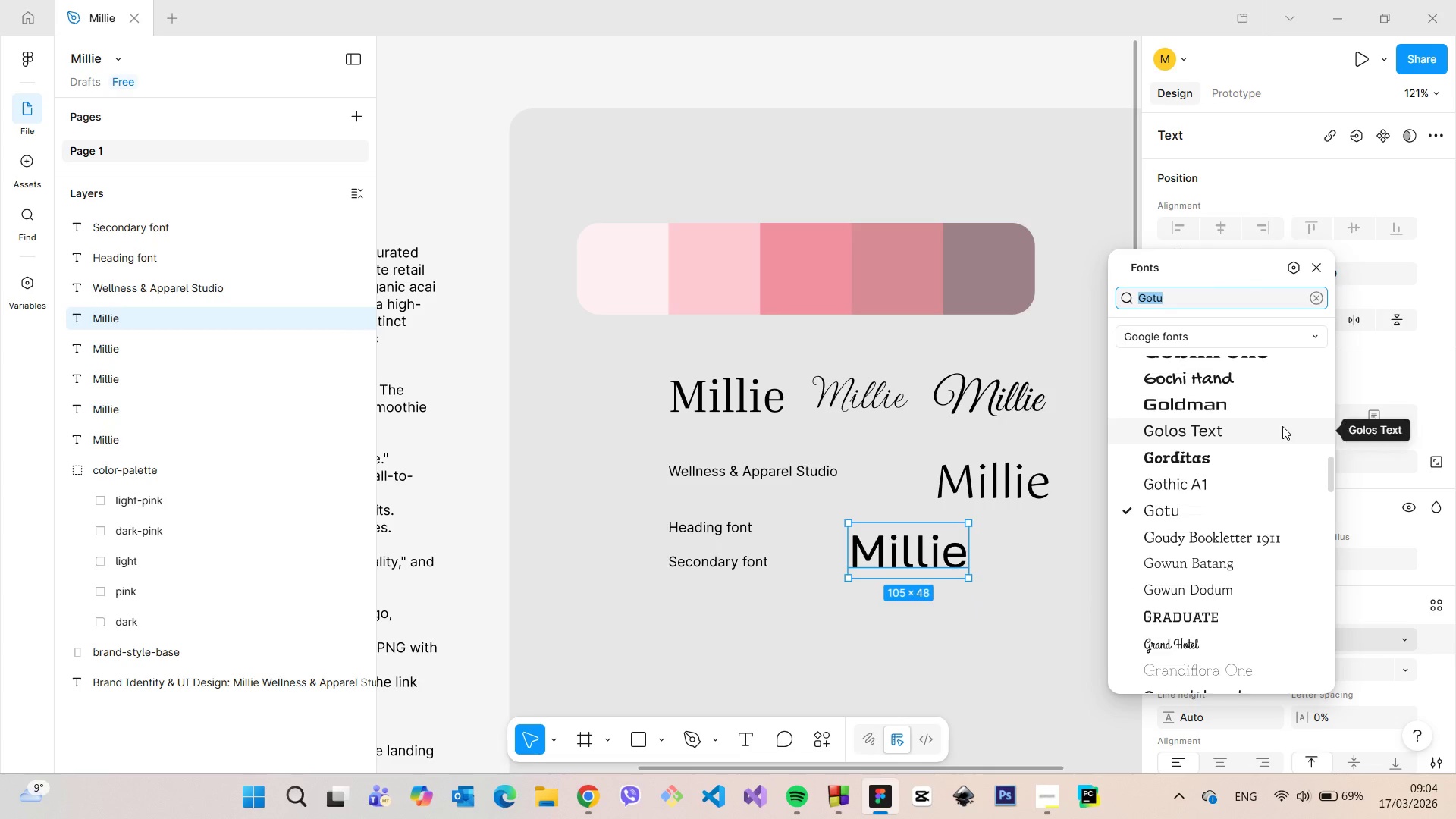 
scroll: coordinate [1250, 469], scroll_direction: up, amount: 5.0
 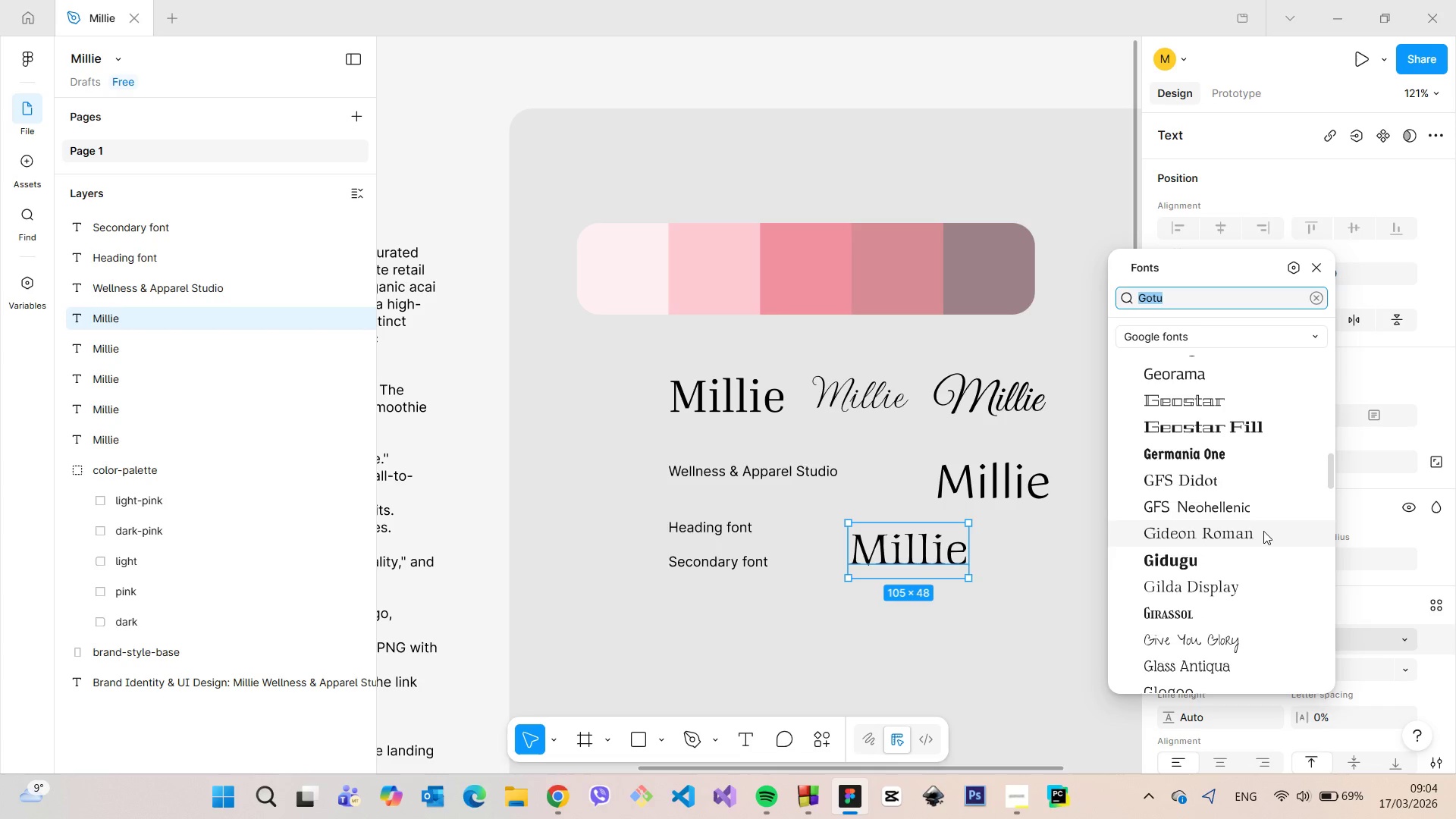 
mouse_move([1254, 513])
 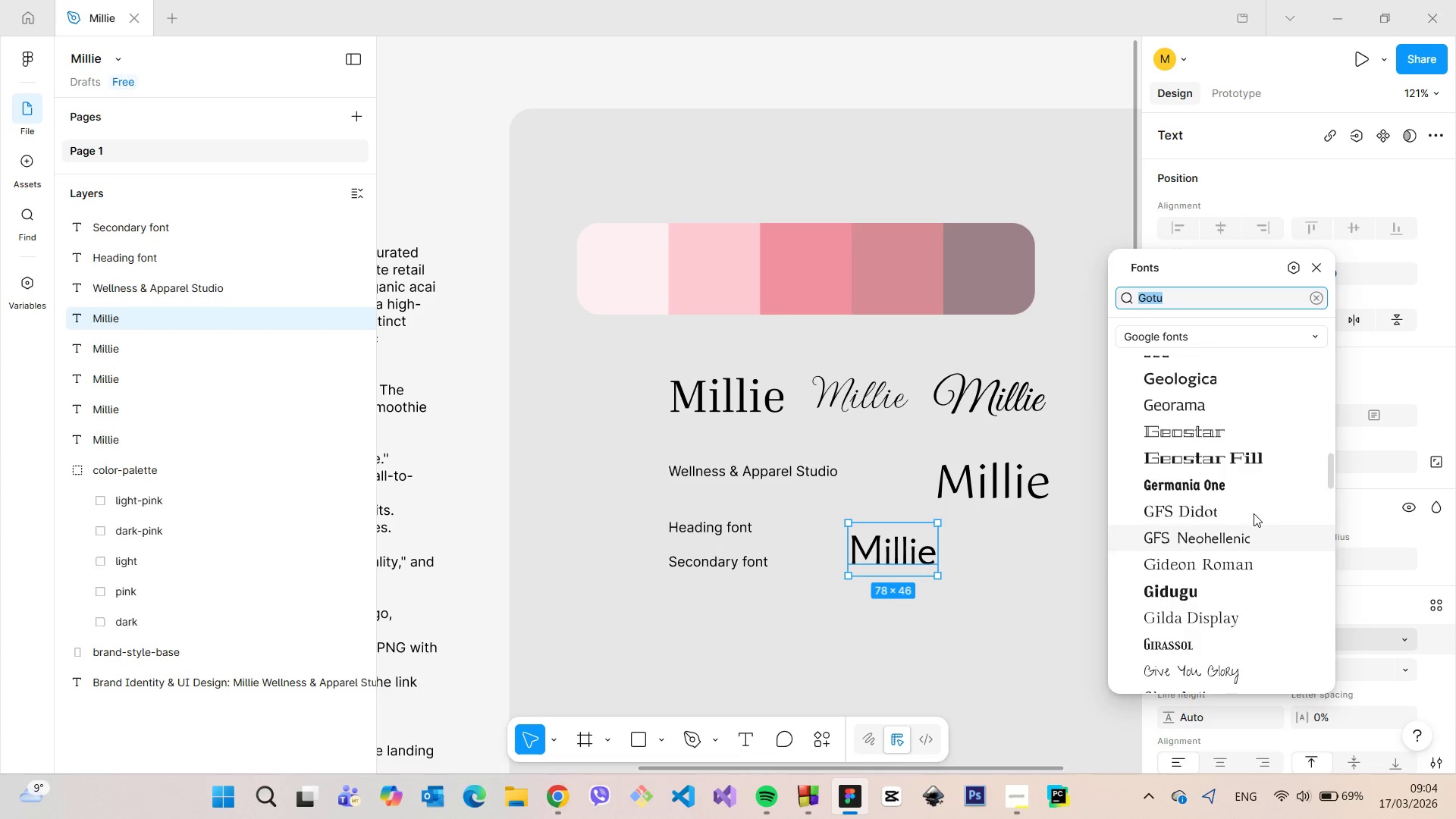 
scroll: coordinate [1213, 459], scroll_direction: up, amount: 4.0
 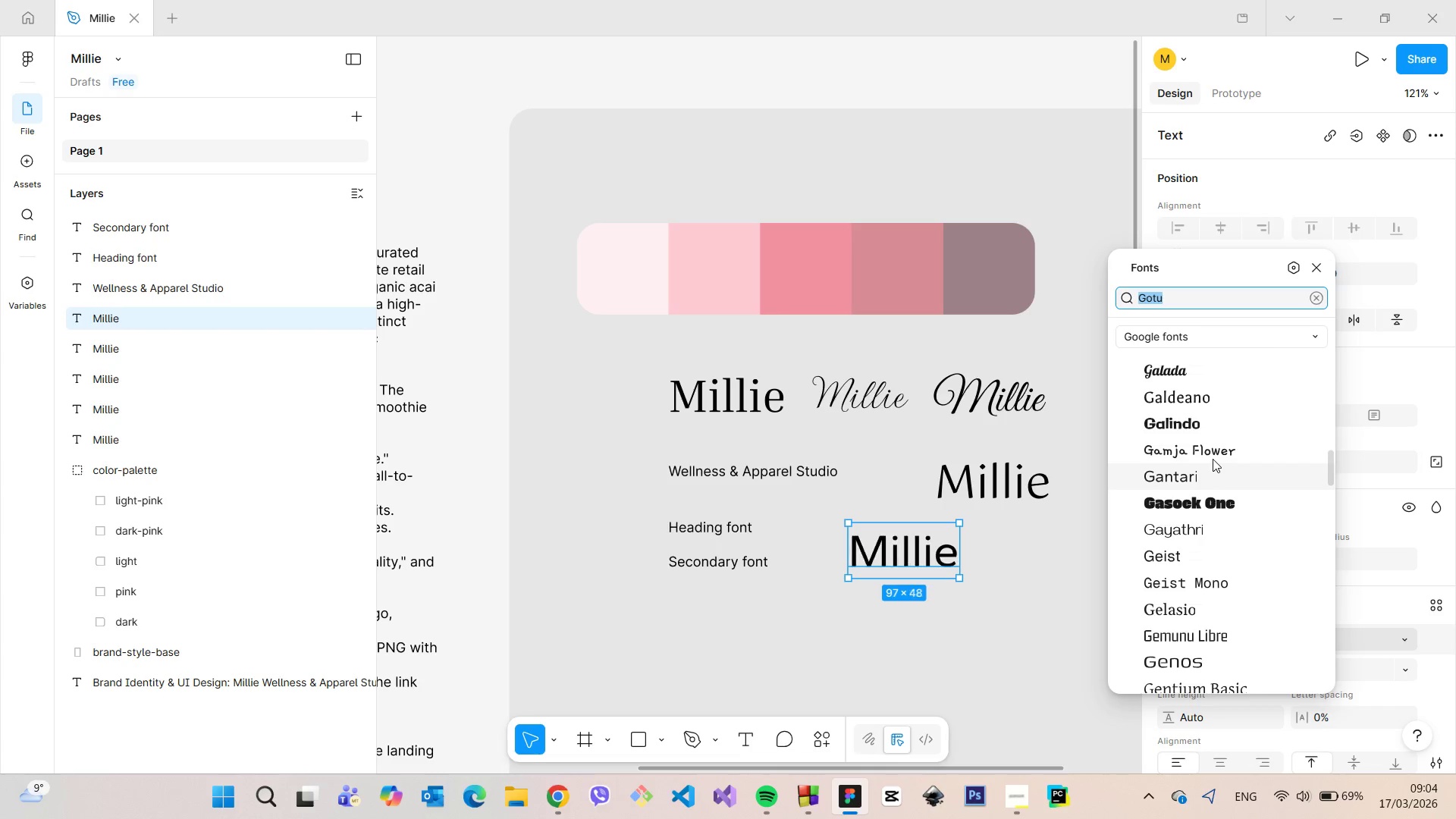 
mouse_move([1210, 387])
 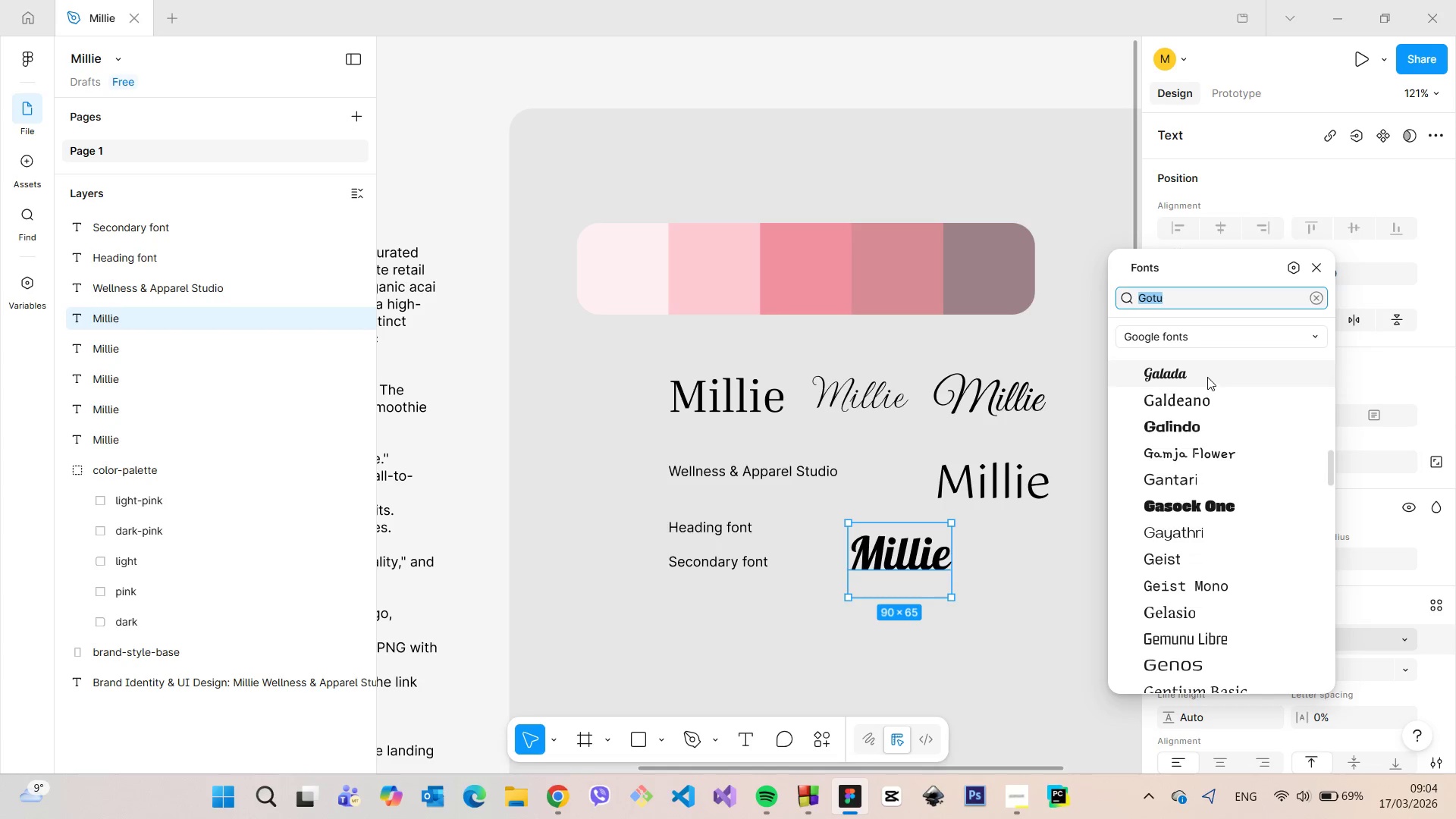 
scroll: coordinate [1217, 439], scroll_direction: up, amount: 11.0
 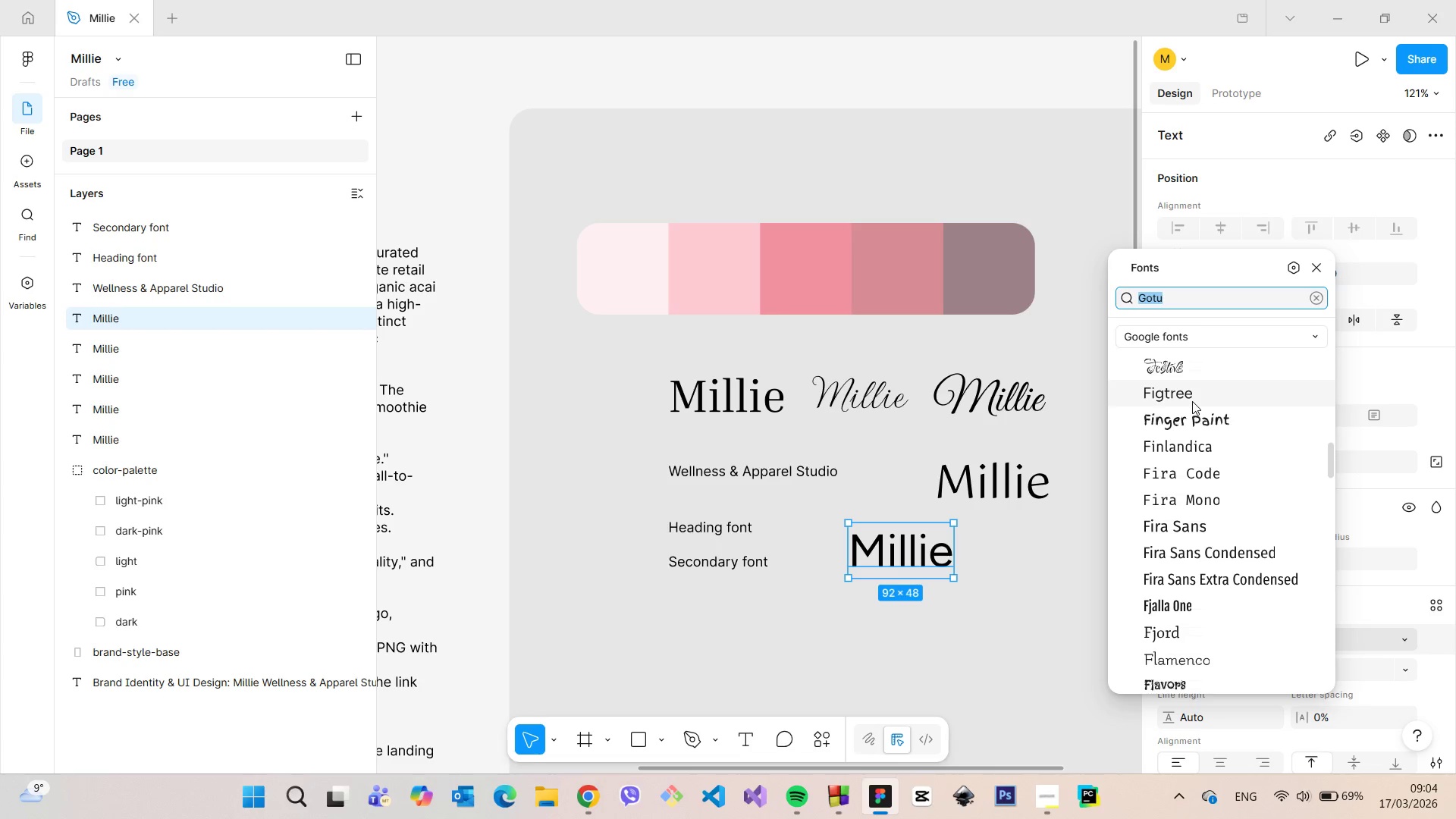 
scroll: coordinate [1214, 423], scroll_direction: up, amount: 9.0
 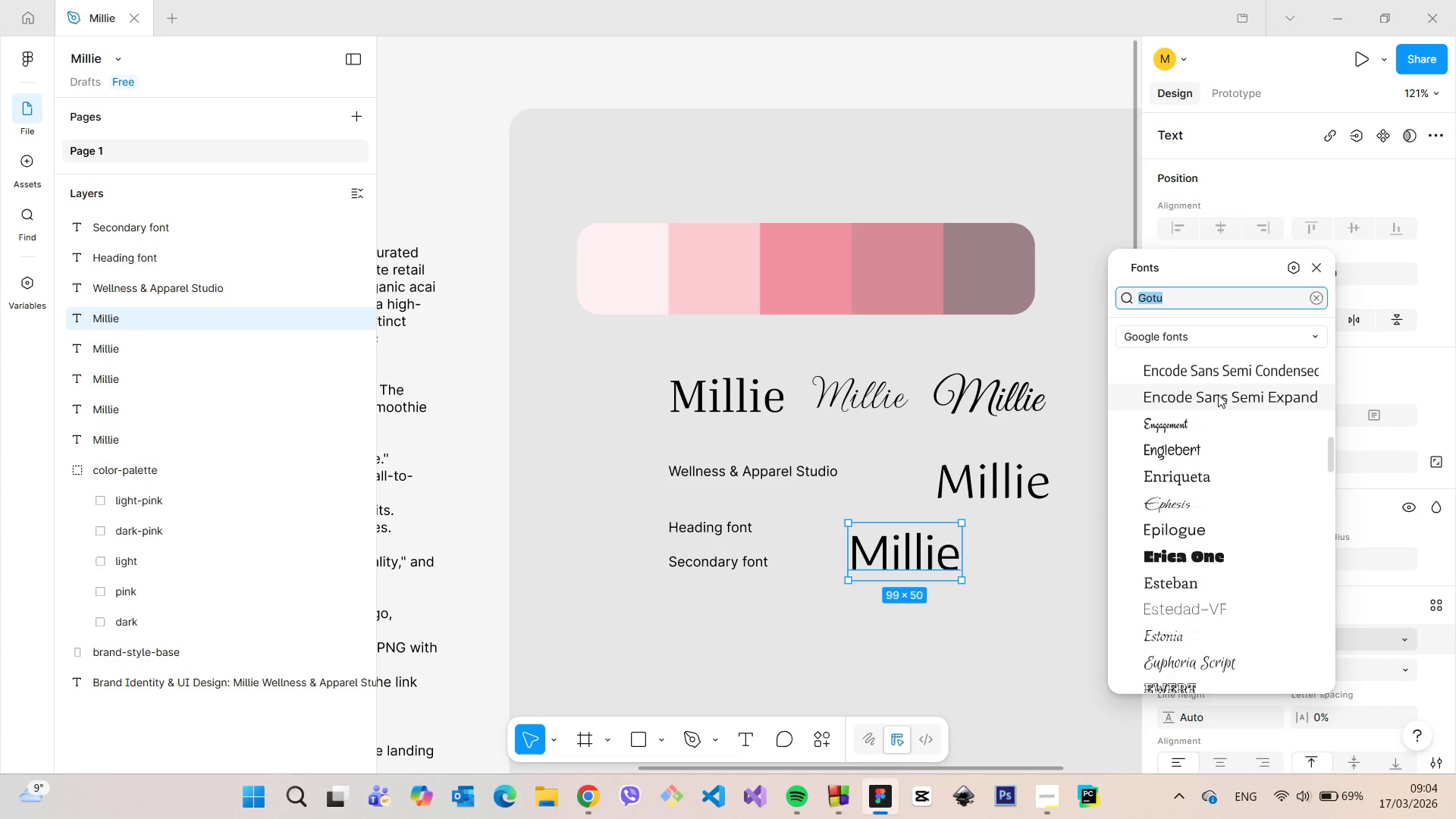 
scroll: coordinate [1218, 397], scroll_direction: up, amount: 4.0
 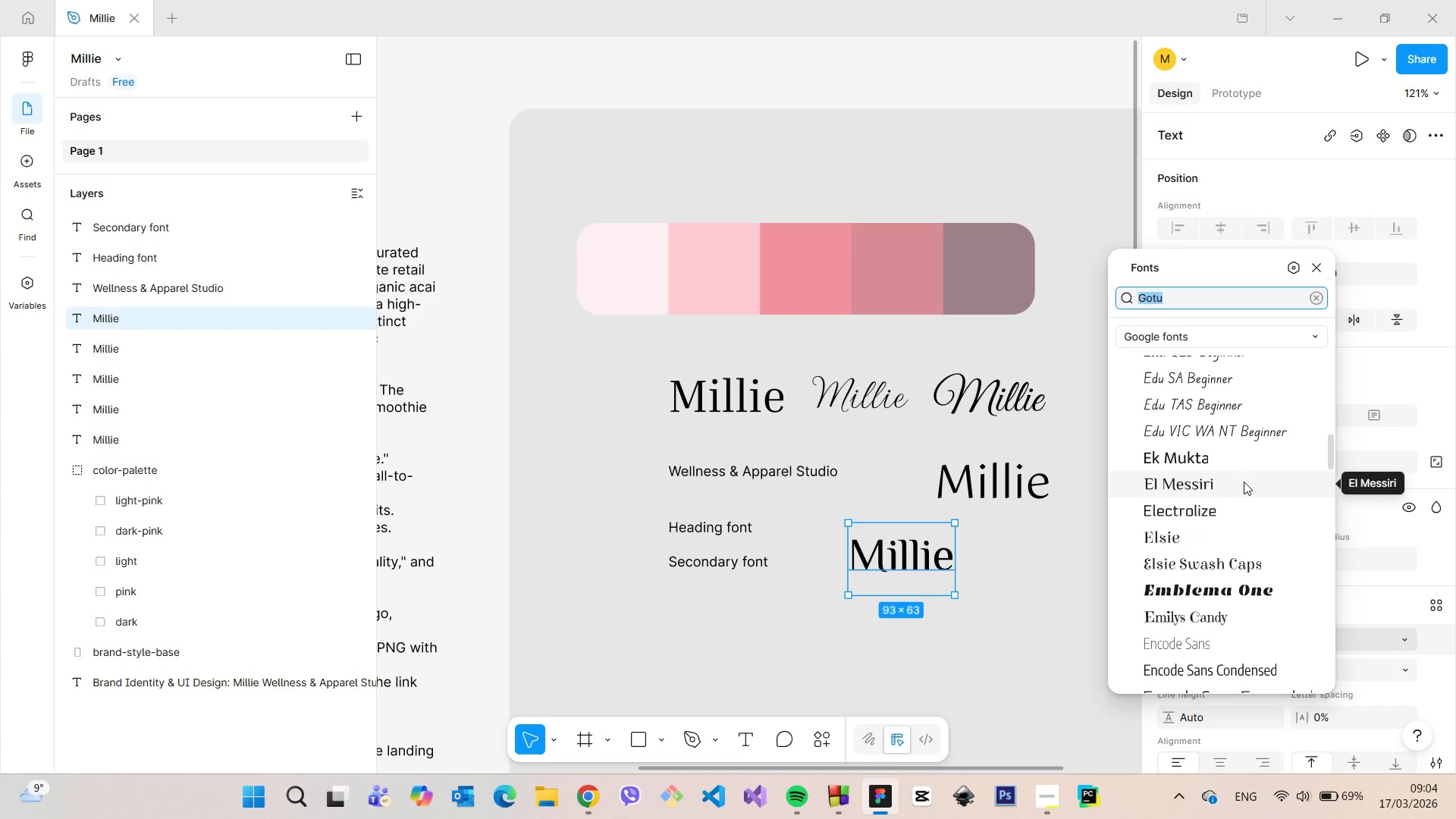 
left_click([1244, 482])
 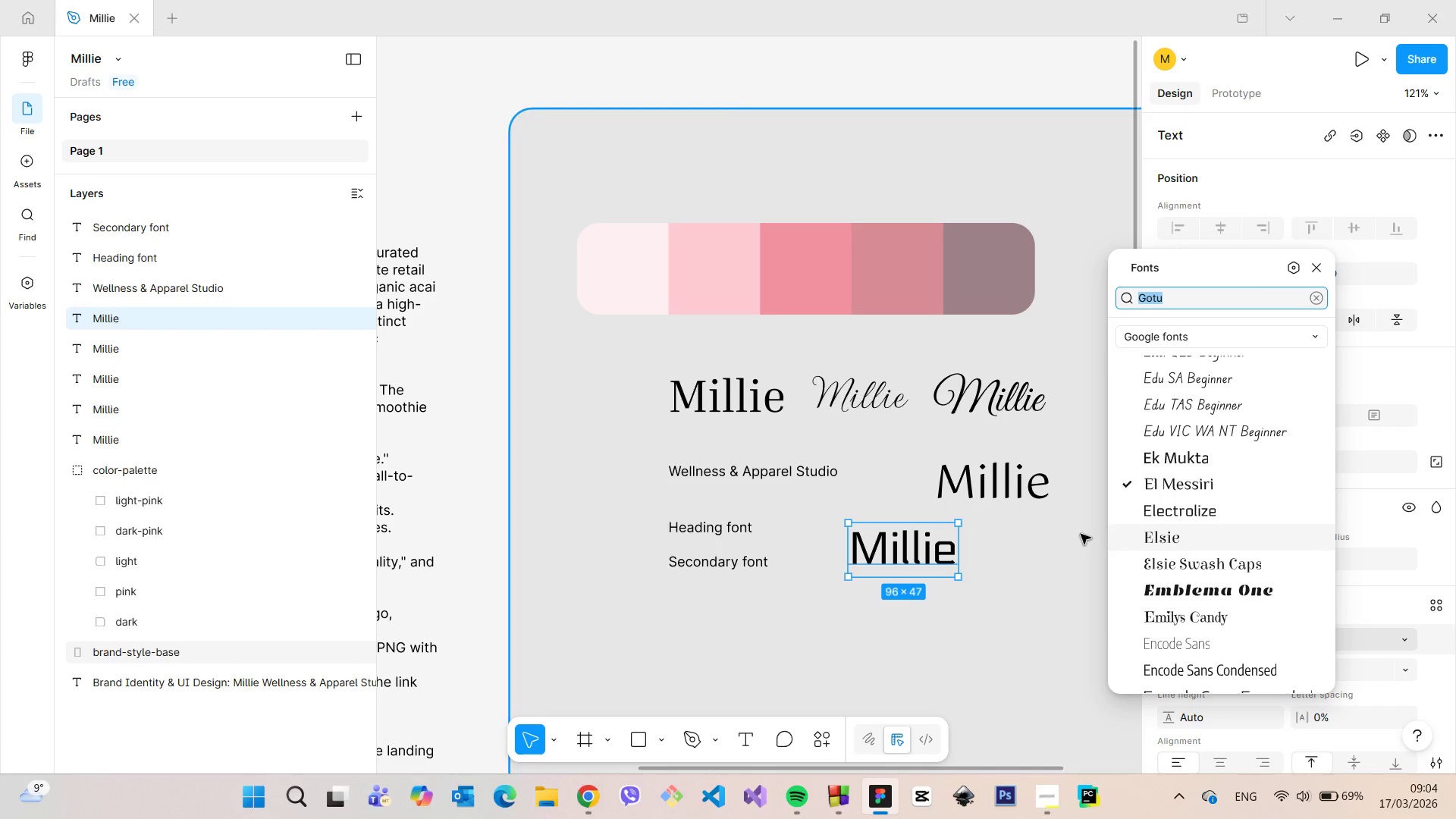 
left_click([1060, 539])
 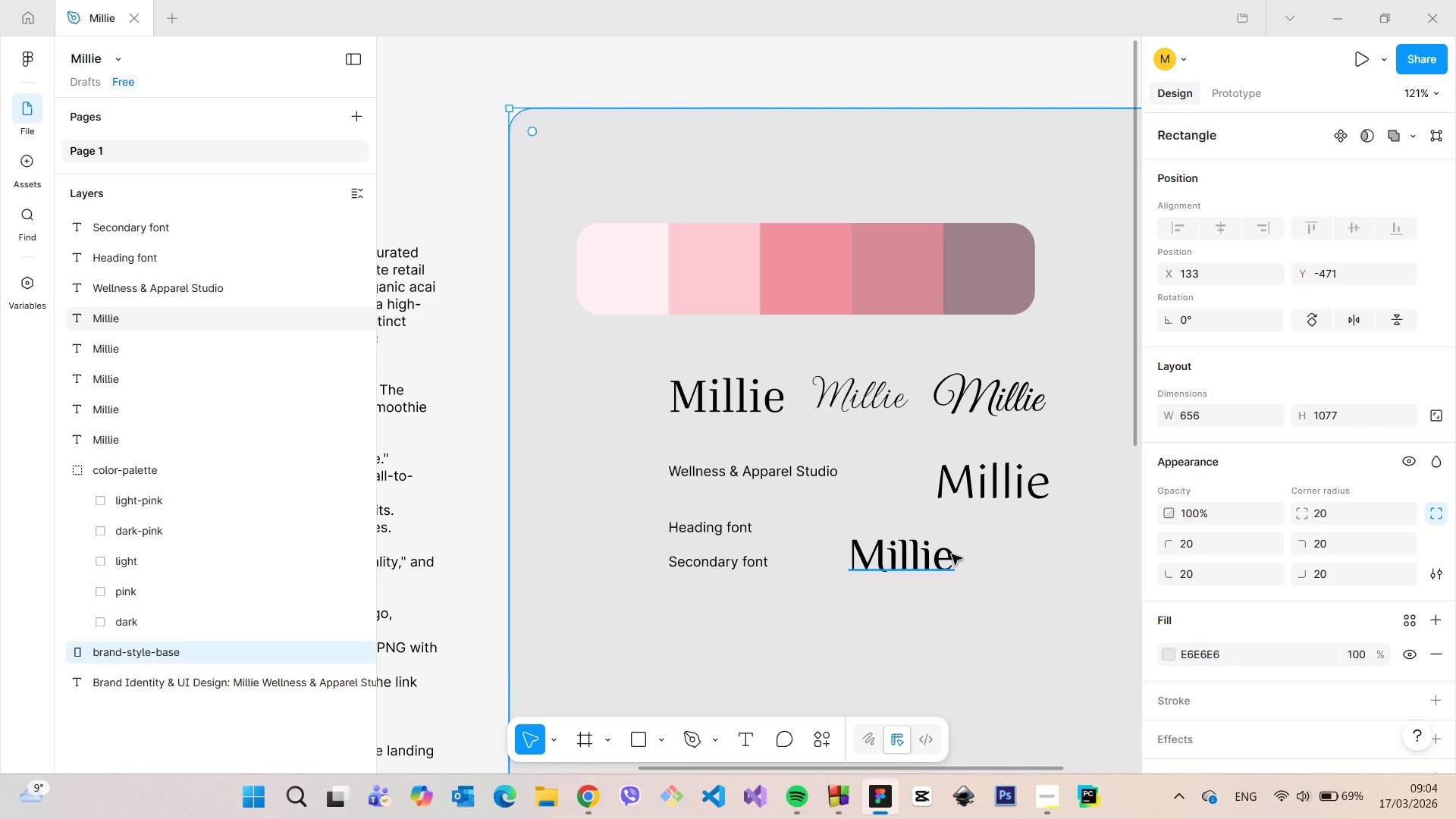 
left_click([946, 553])
 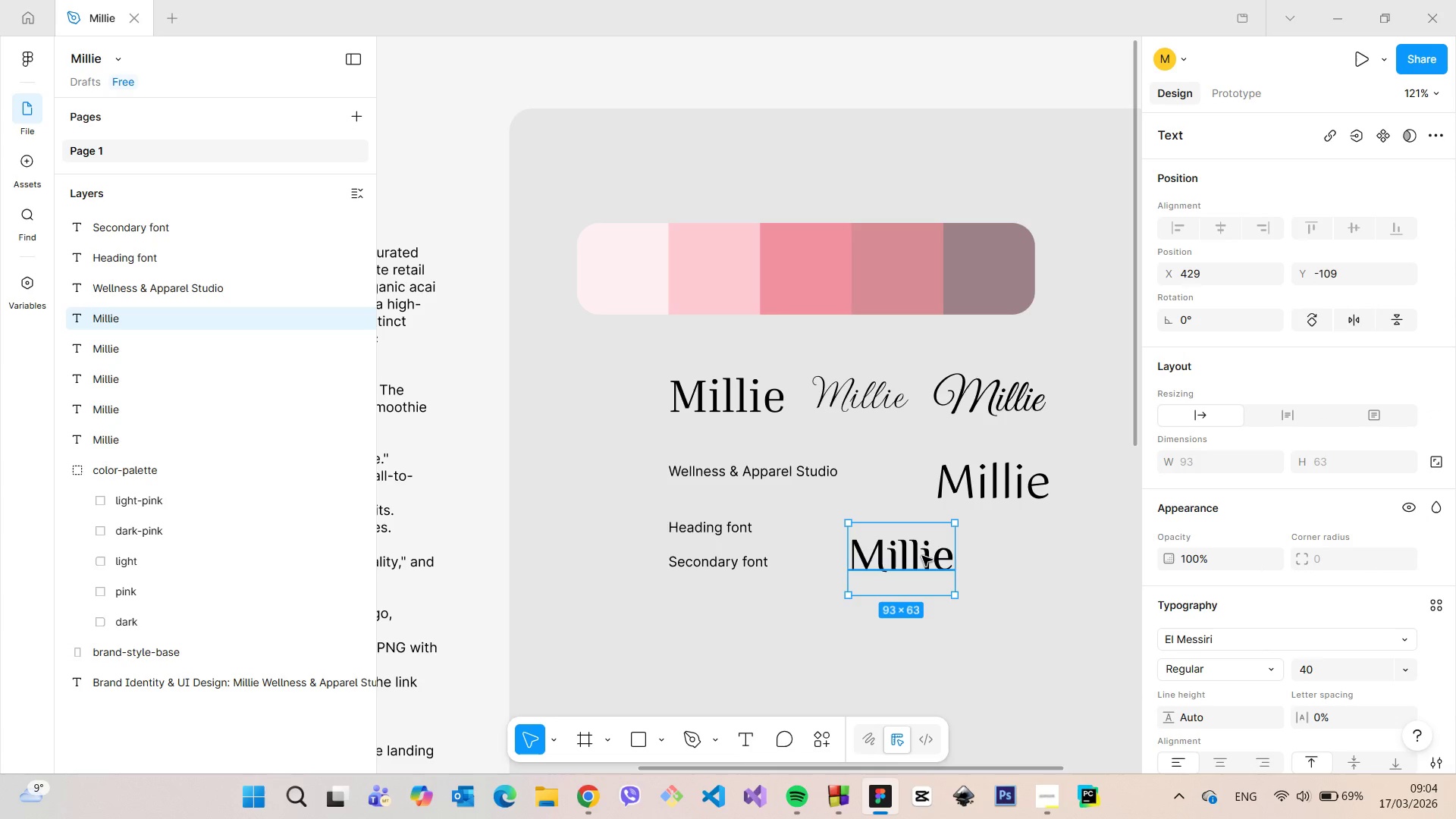 
hold_key(key=AltLeft, duration=1.08)
left_click_drag(start_coordinate=[922, 556], to_coordinate=[1044, 554])
 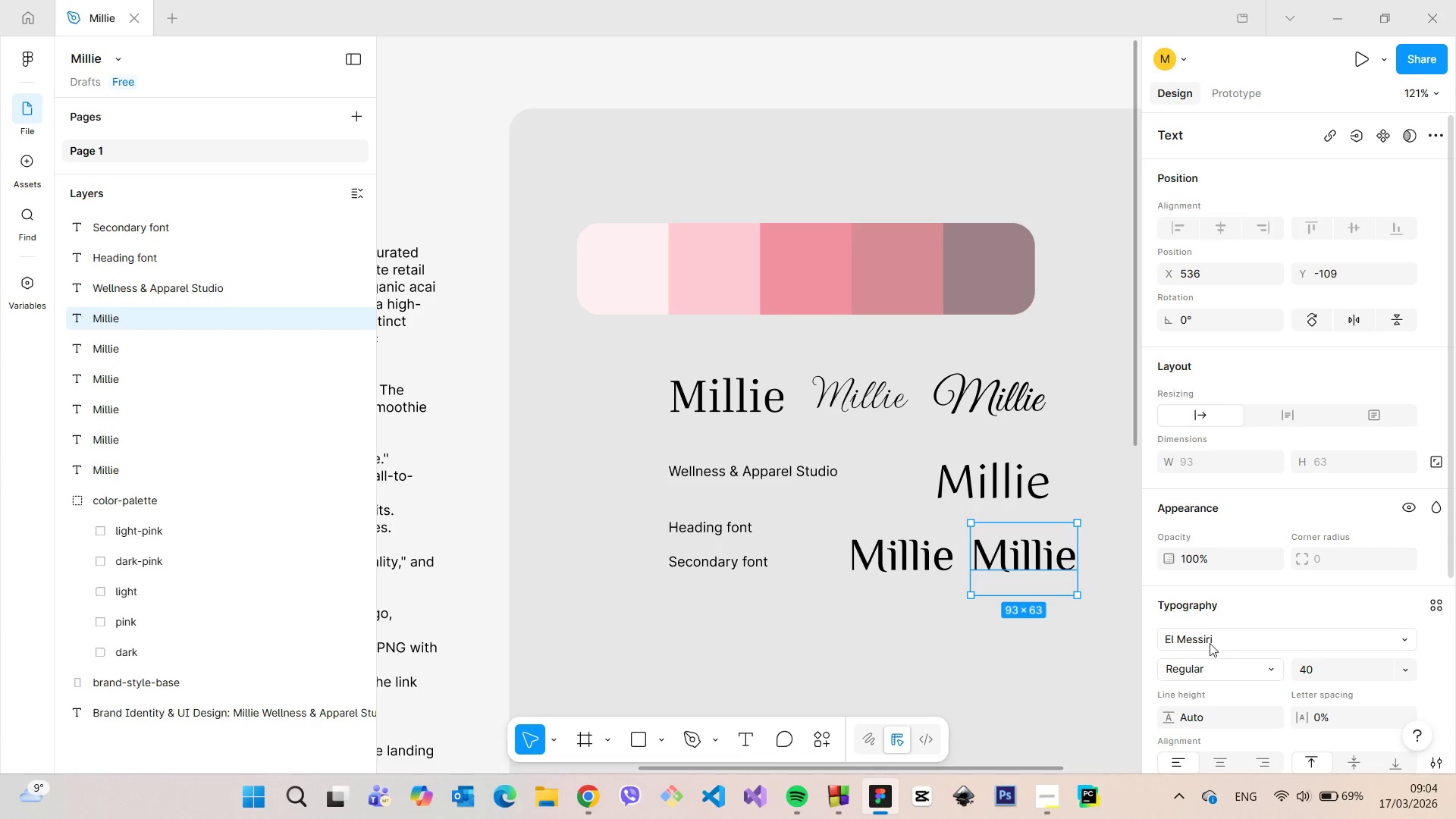 
scroll: coordinate [1211, 642], scroll_direction: down, amount: 3.0
 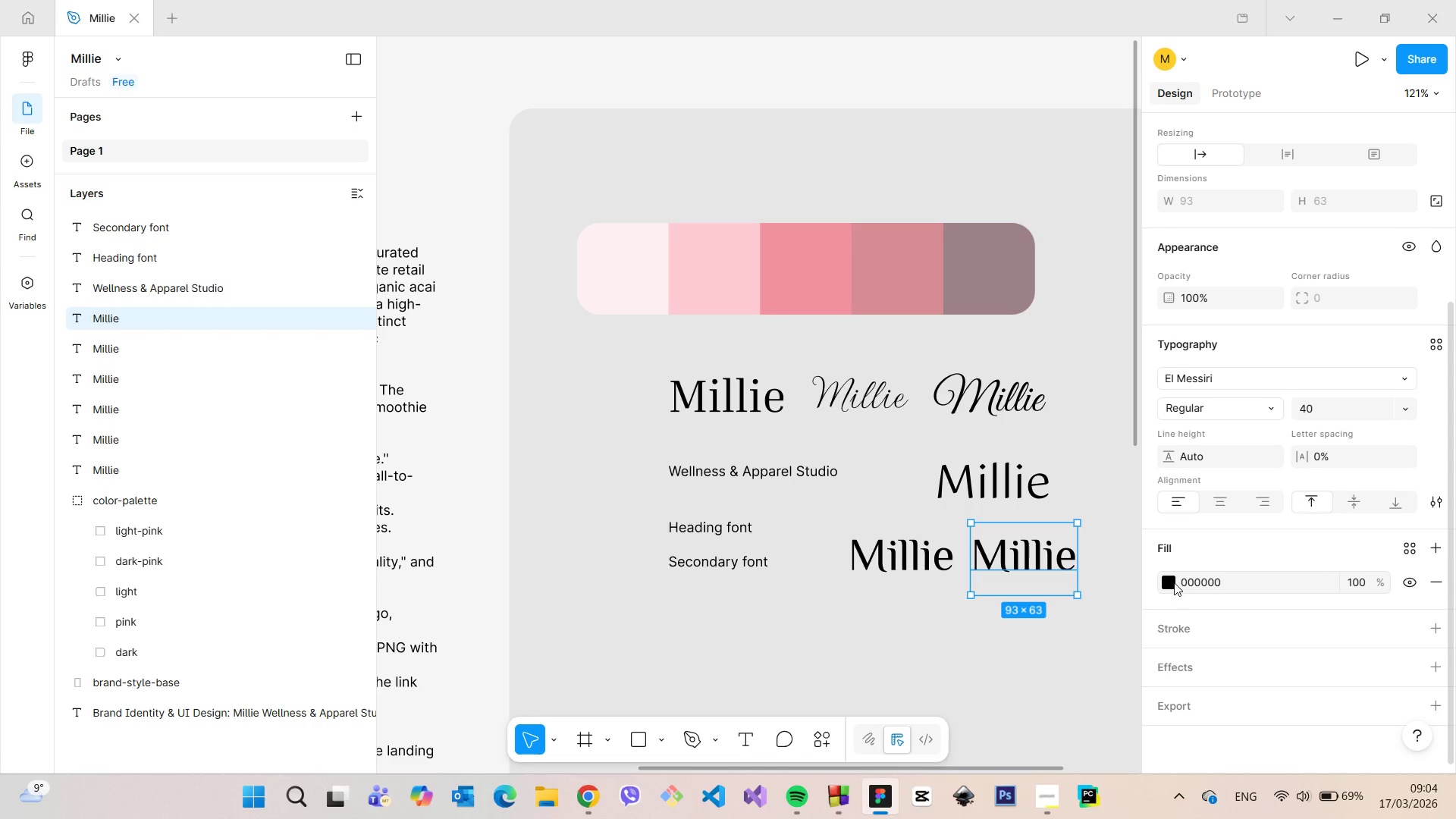 
left_click([1174, 582])
 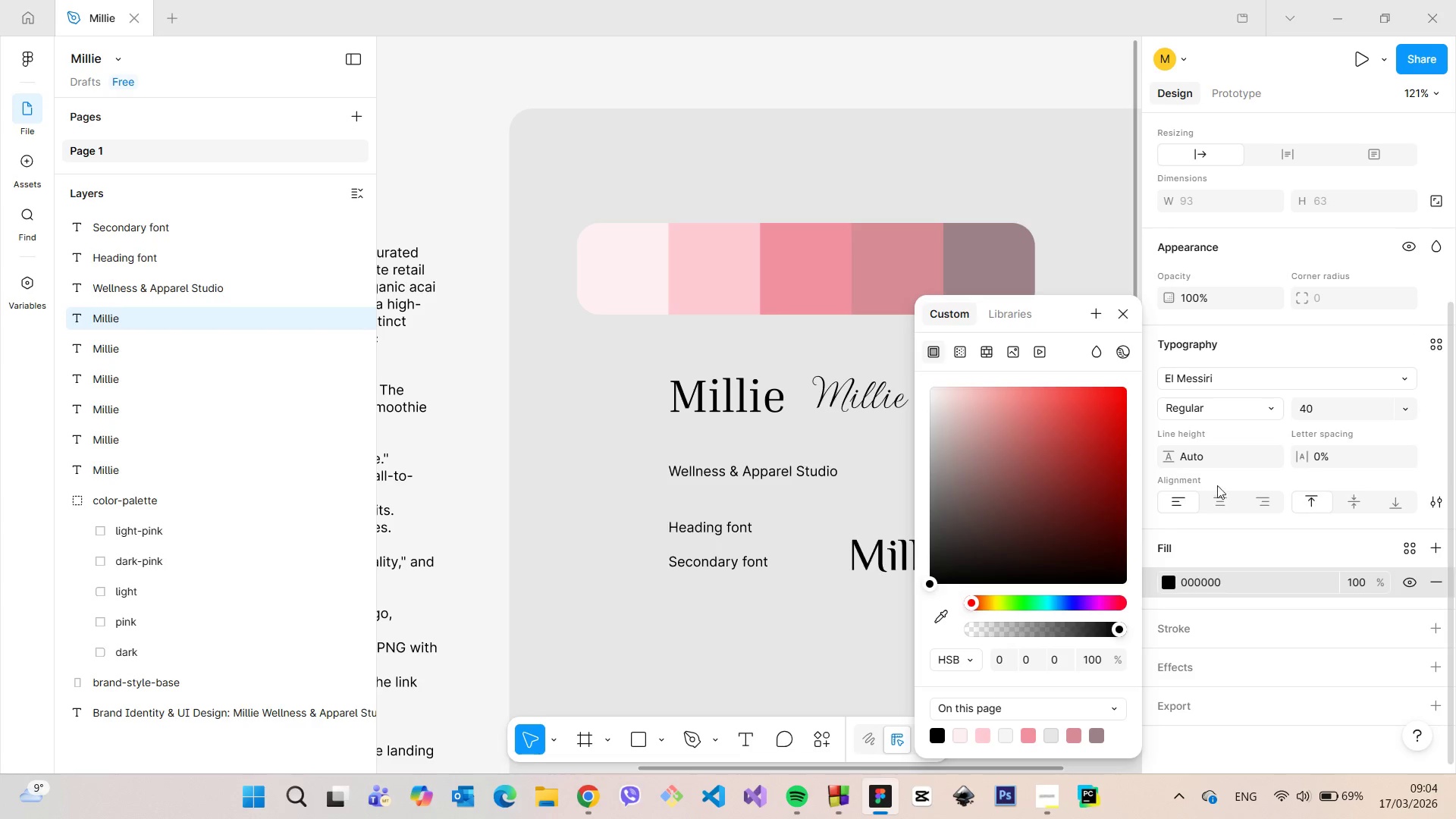 
left_click([1236, 534])
 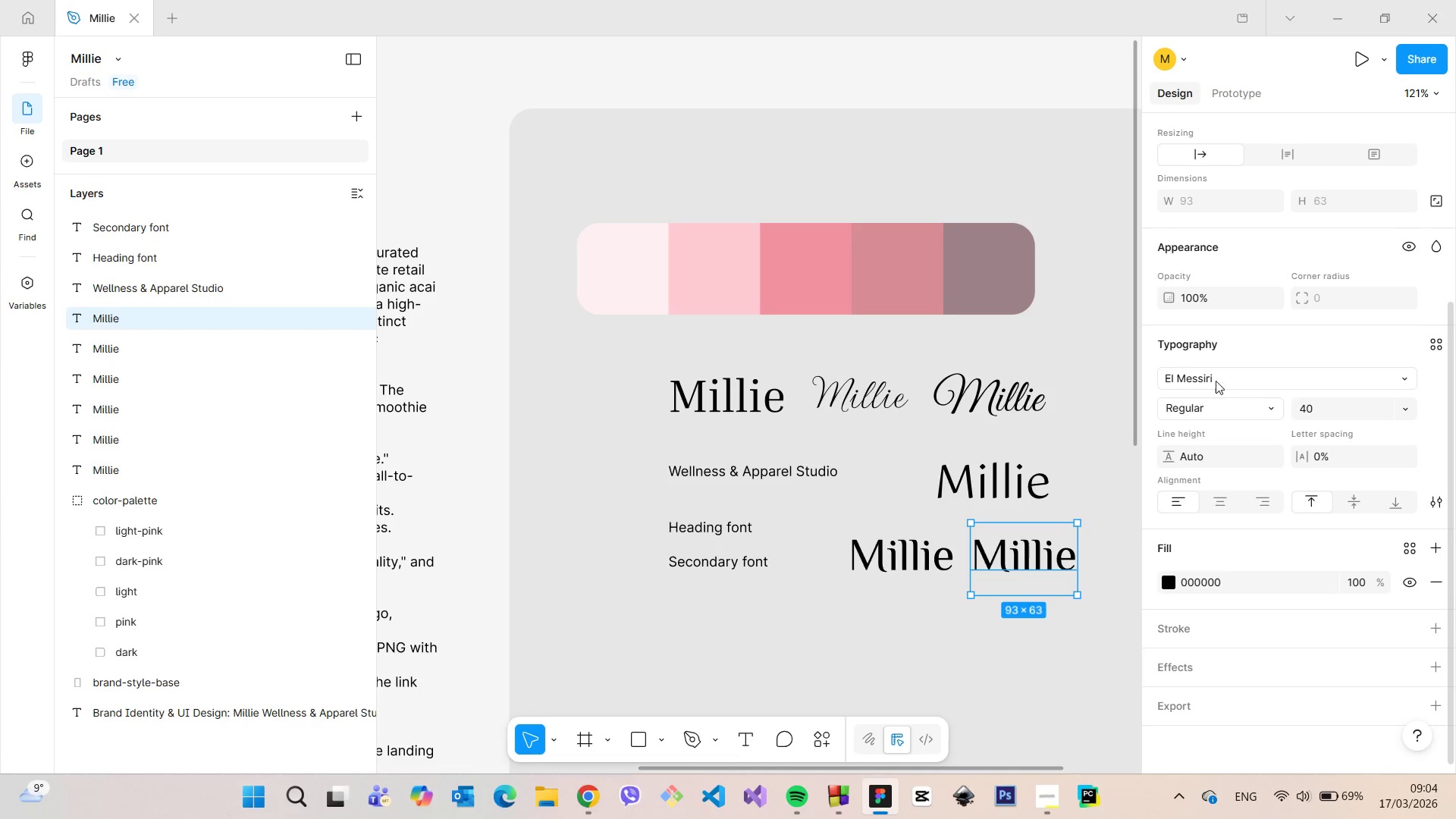 
left_click([1211, 375])
 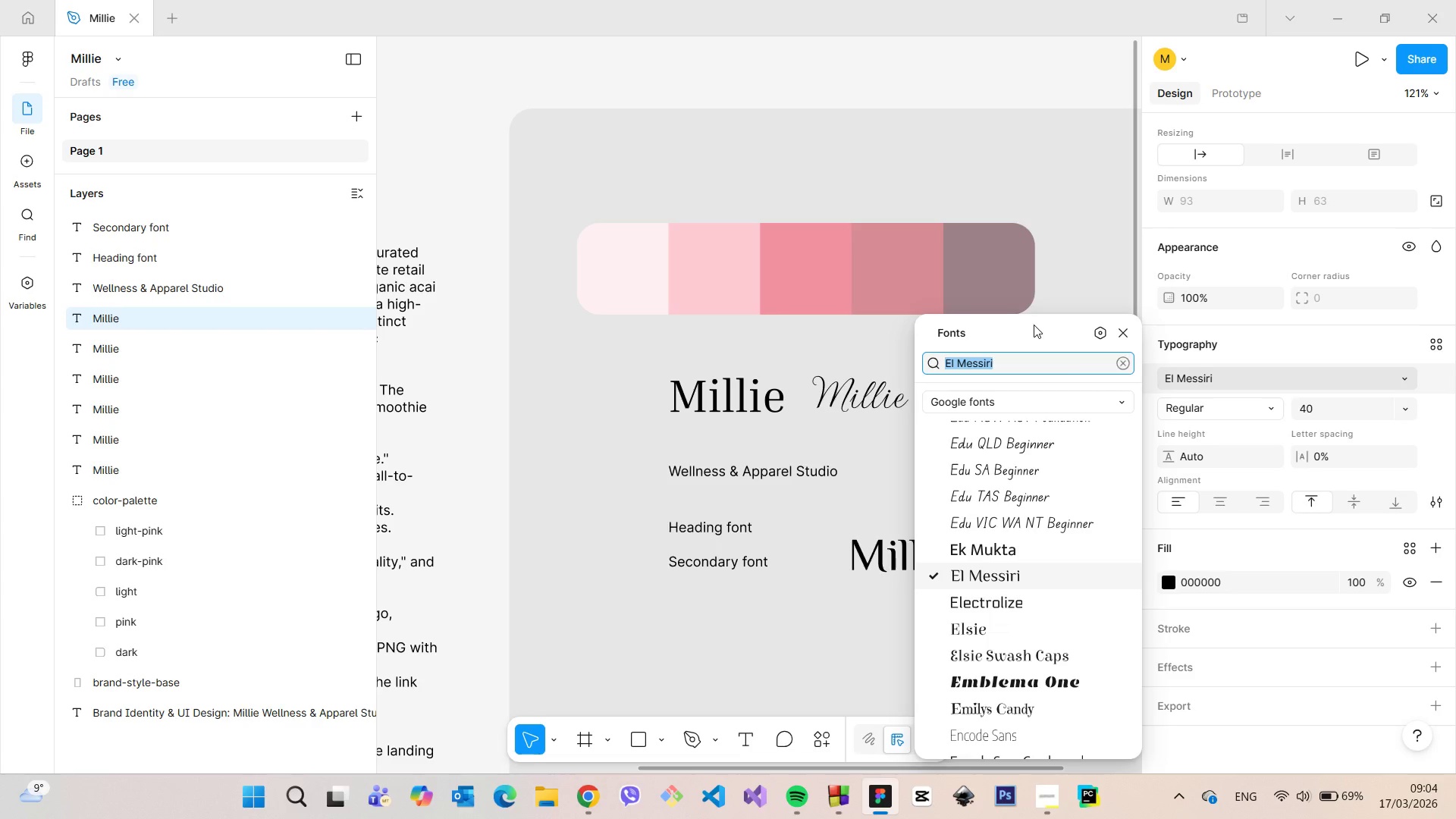 
left_click_drag(start_coordinate=[1043, 331], to_coordinate=[1268, 326])
 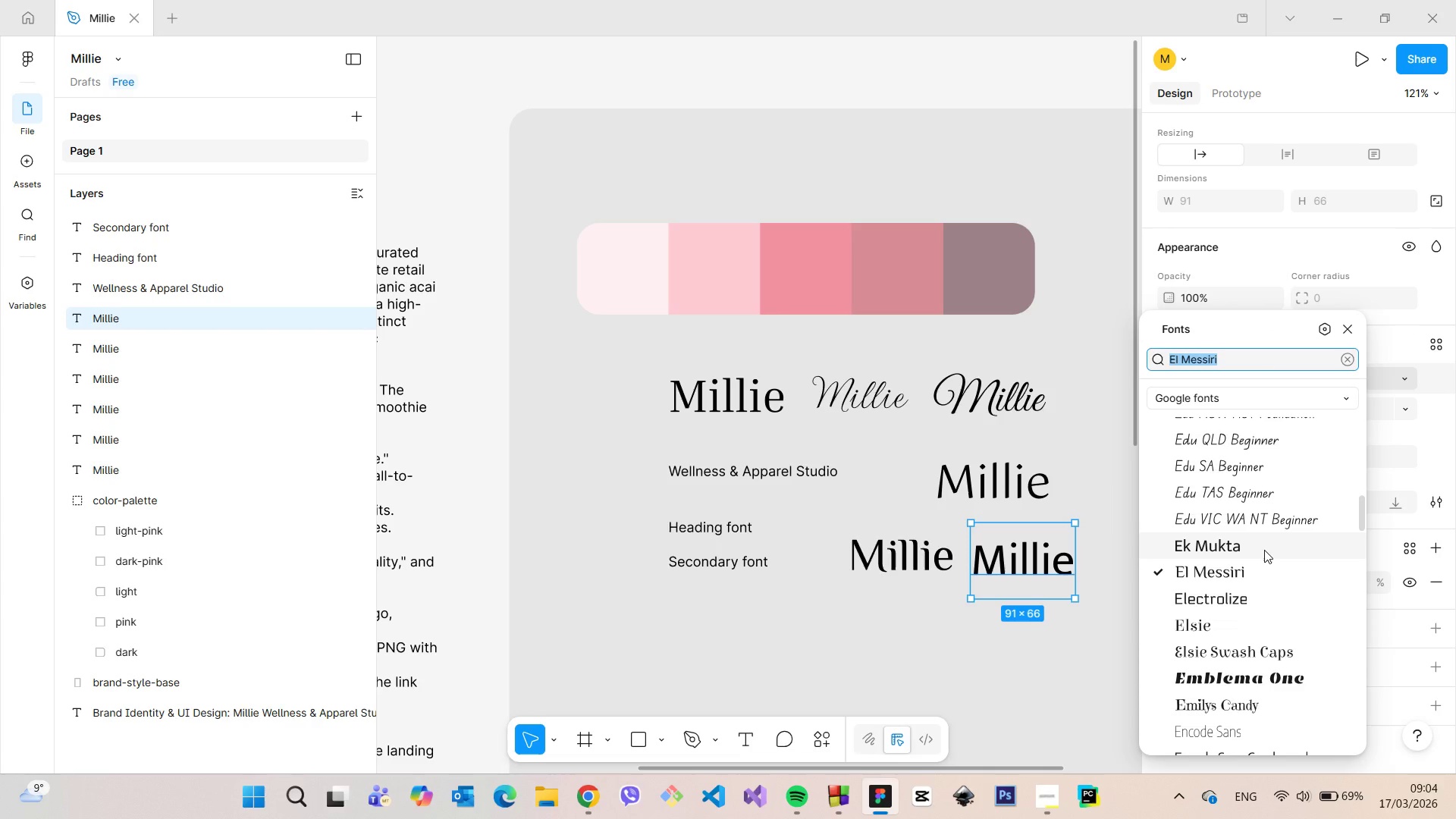 
scroll: coordinate [1244, 488], scroll_direction: up, amount: 11.0
 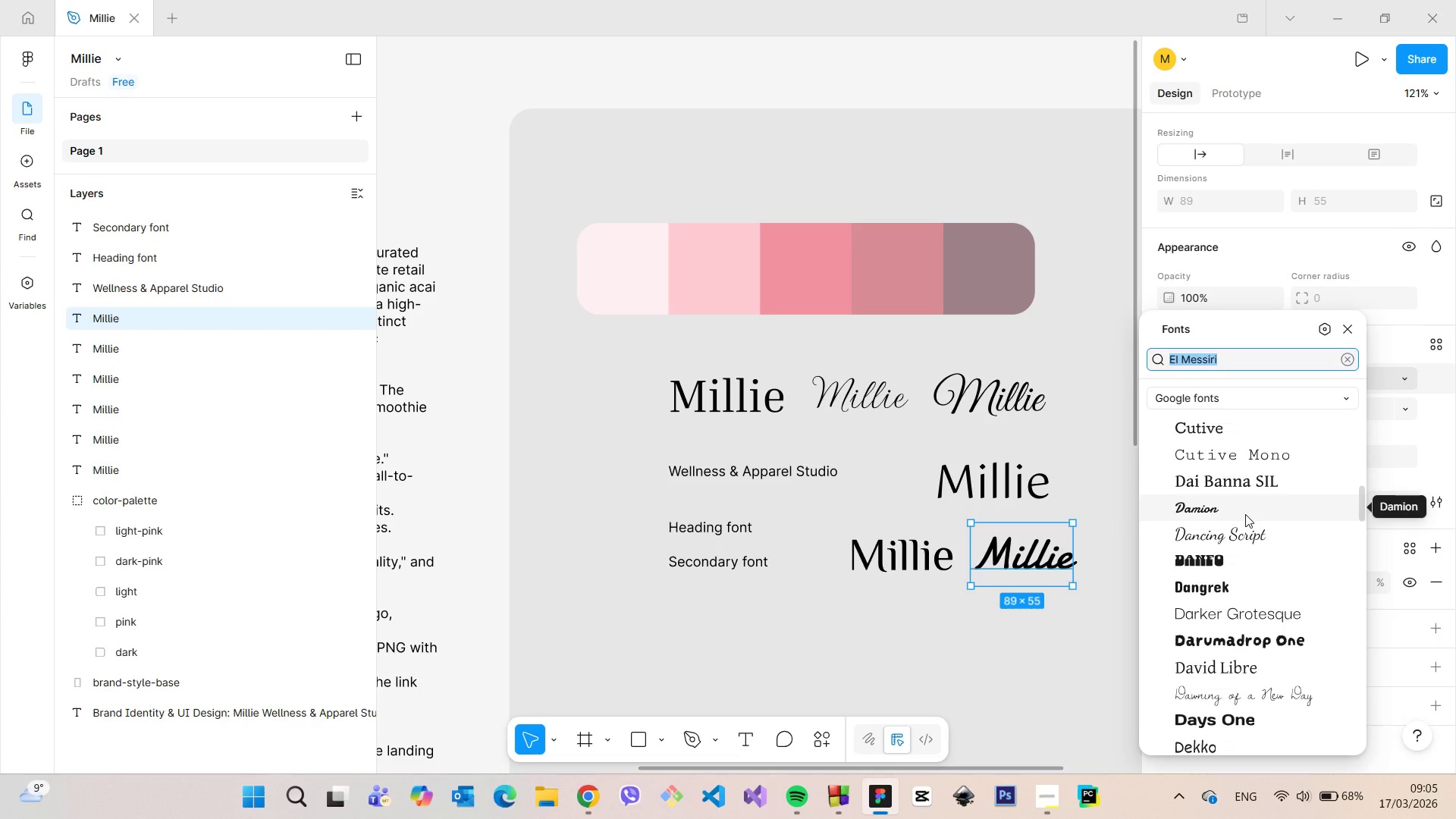 
scroll: coordinate [1241, 601], scroll_direction: up, amount: 8.0
 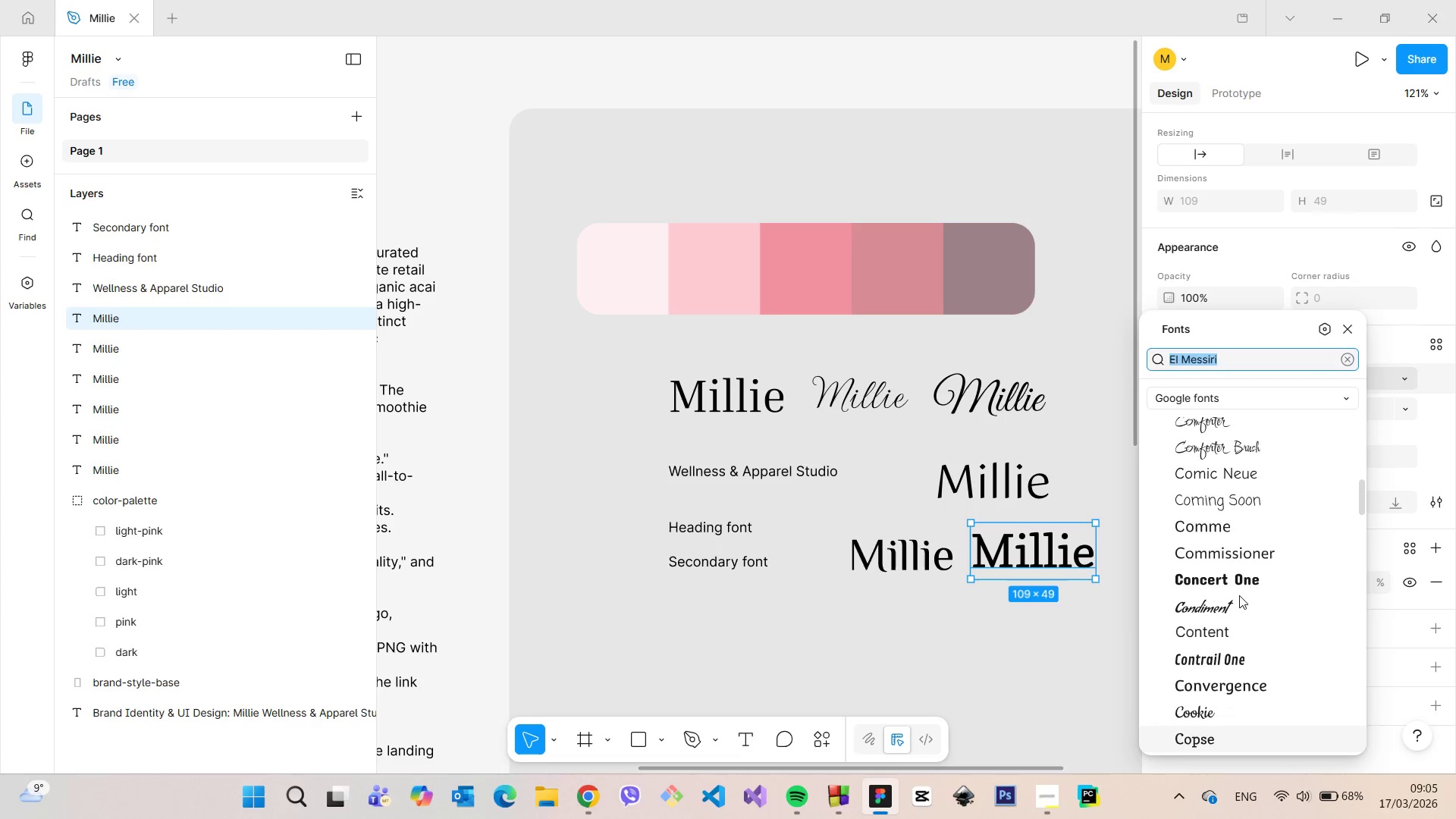 
scroll: coordinate [1238, 483], scroll_direction: up, amount: 13.0
 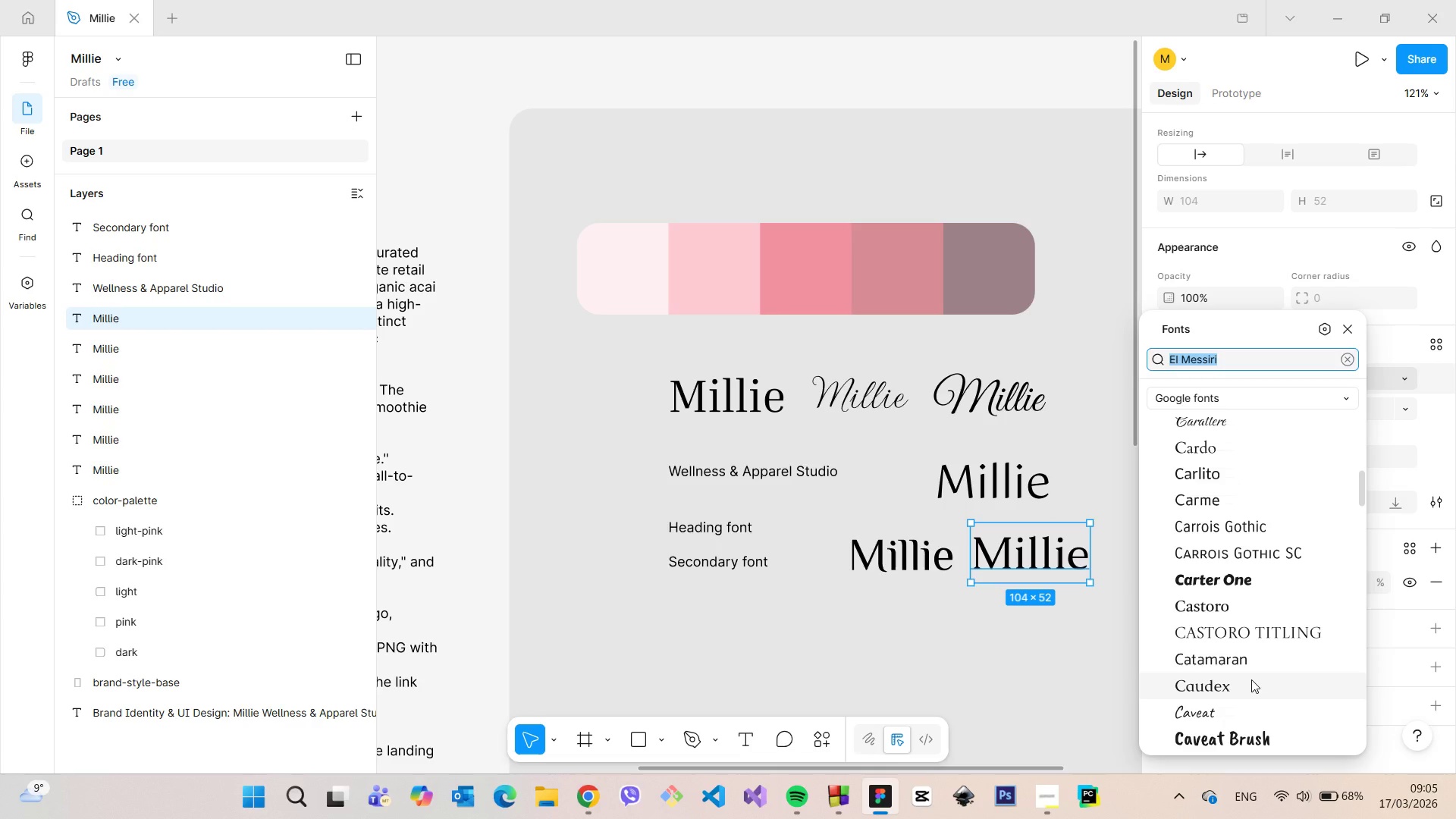 
scroll: coordinate [1228, 519], scroll_direction: up, amount: 12.0
 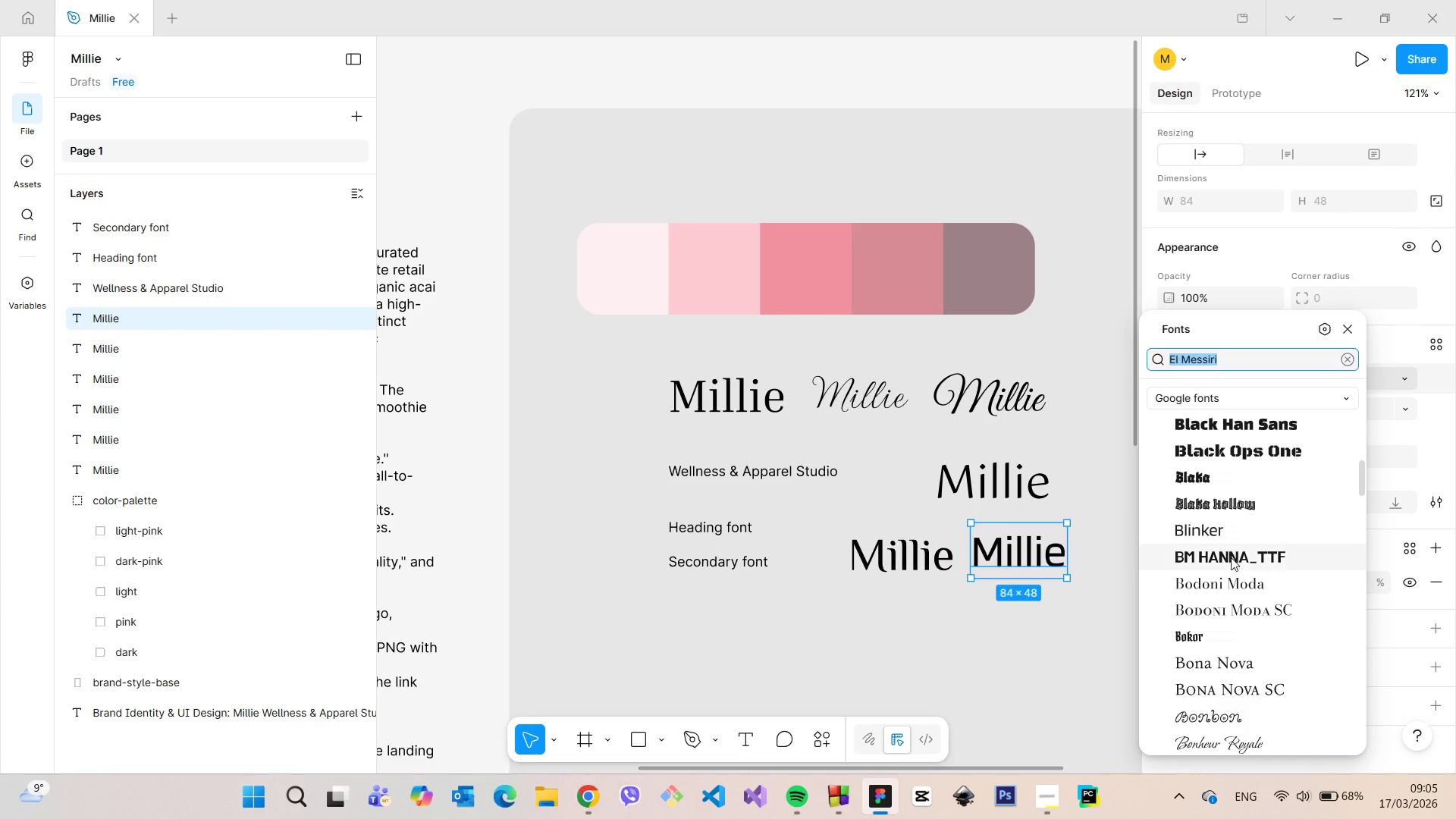 
mouse_move([1235, 581])
 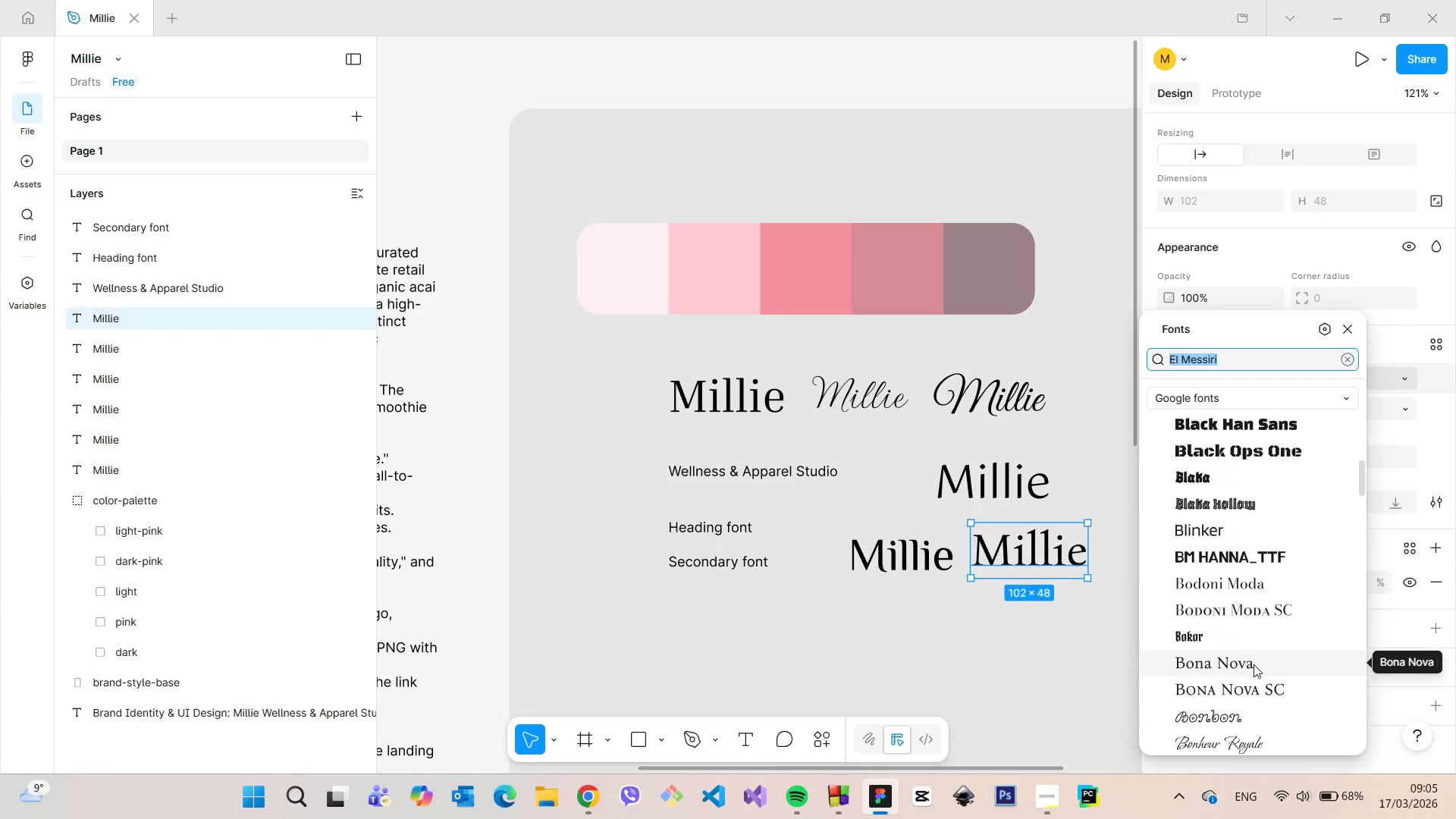 
scroll: coordinate [1235, 495], scroll_direction: up, amount: 10.0
 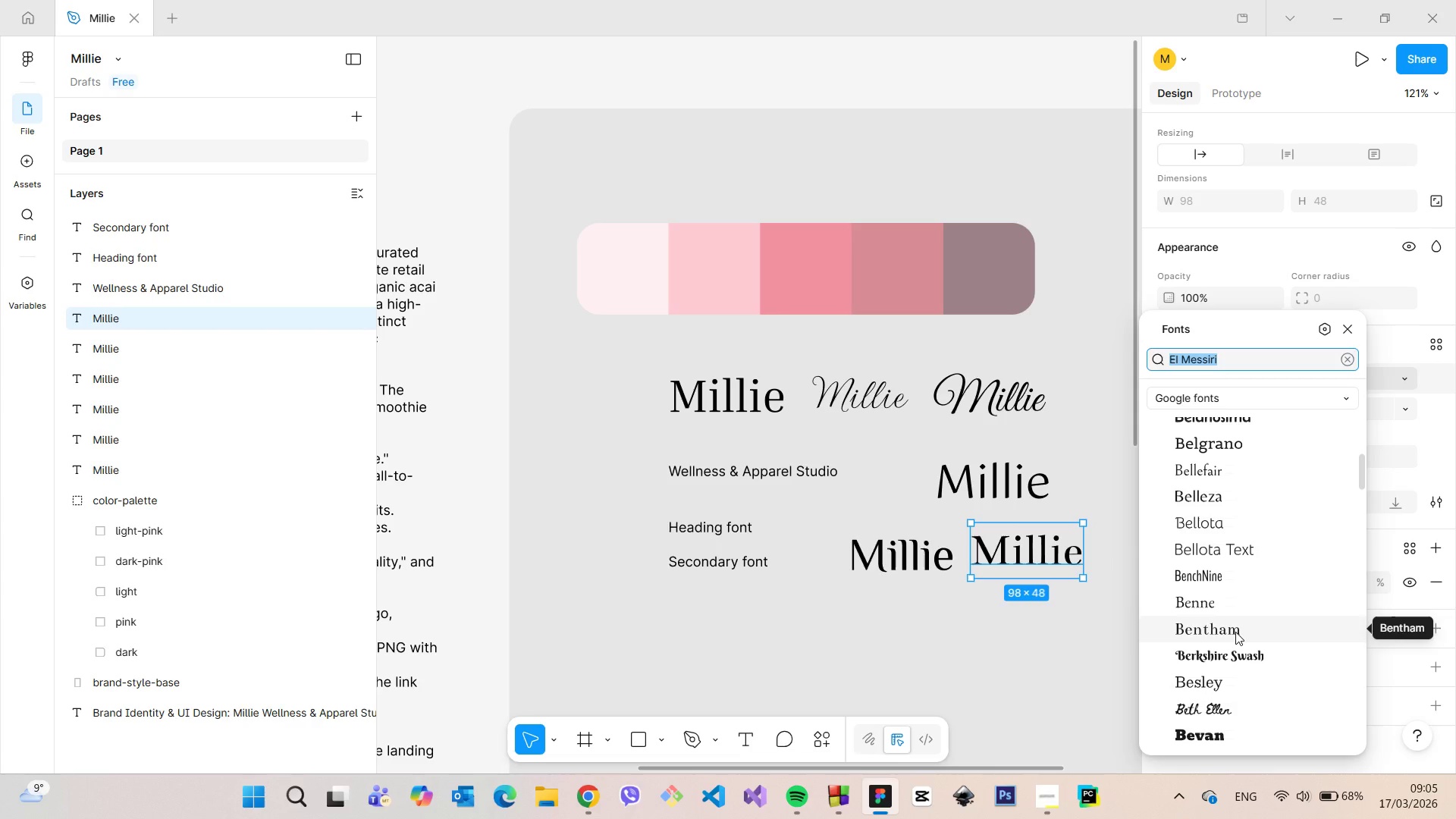 
wait(9.1)
 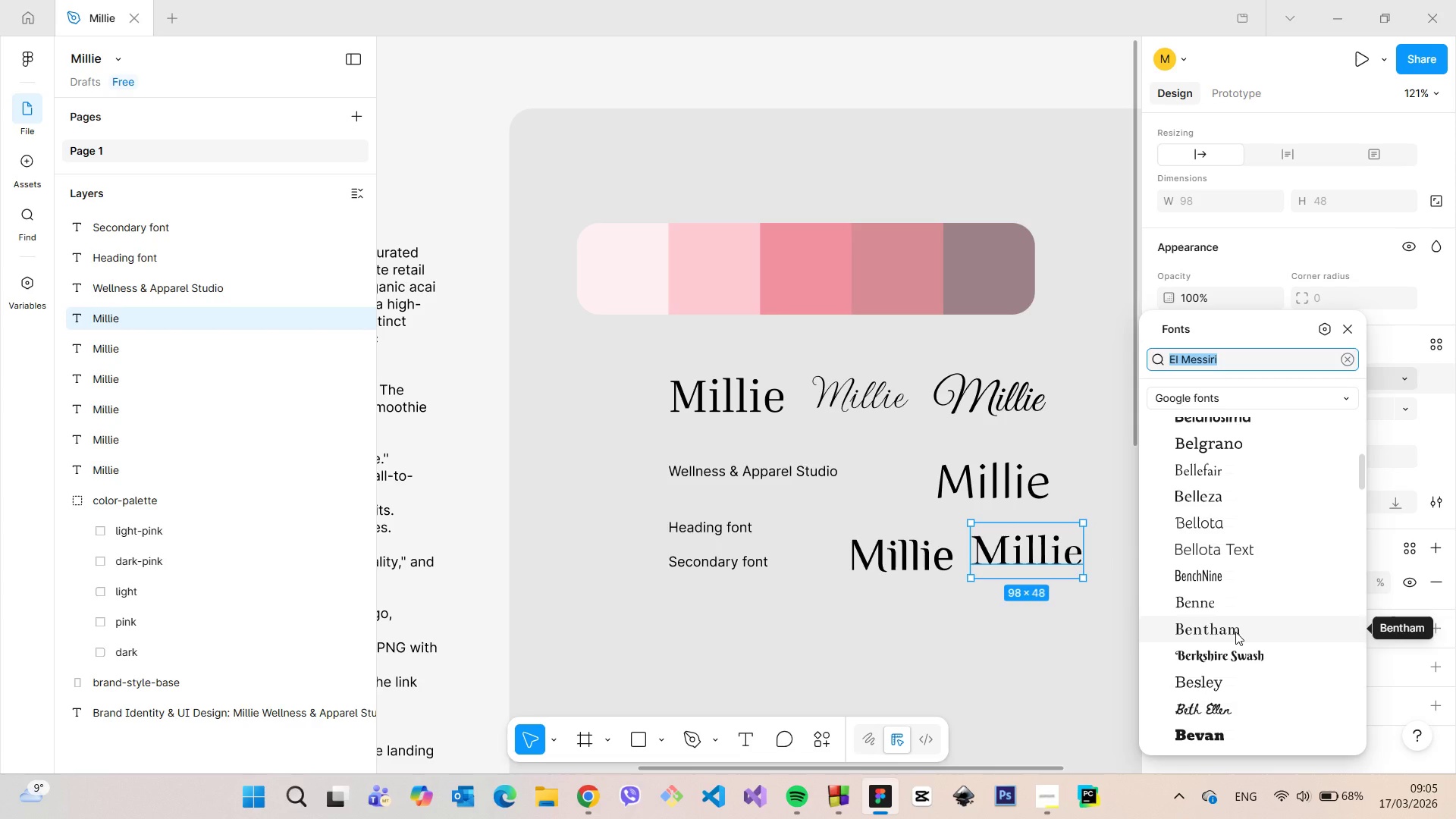 
left_click([1240, 498])
 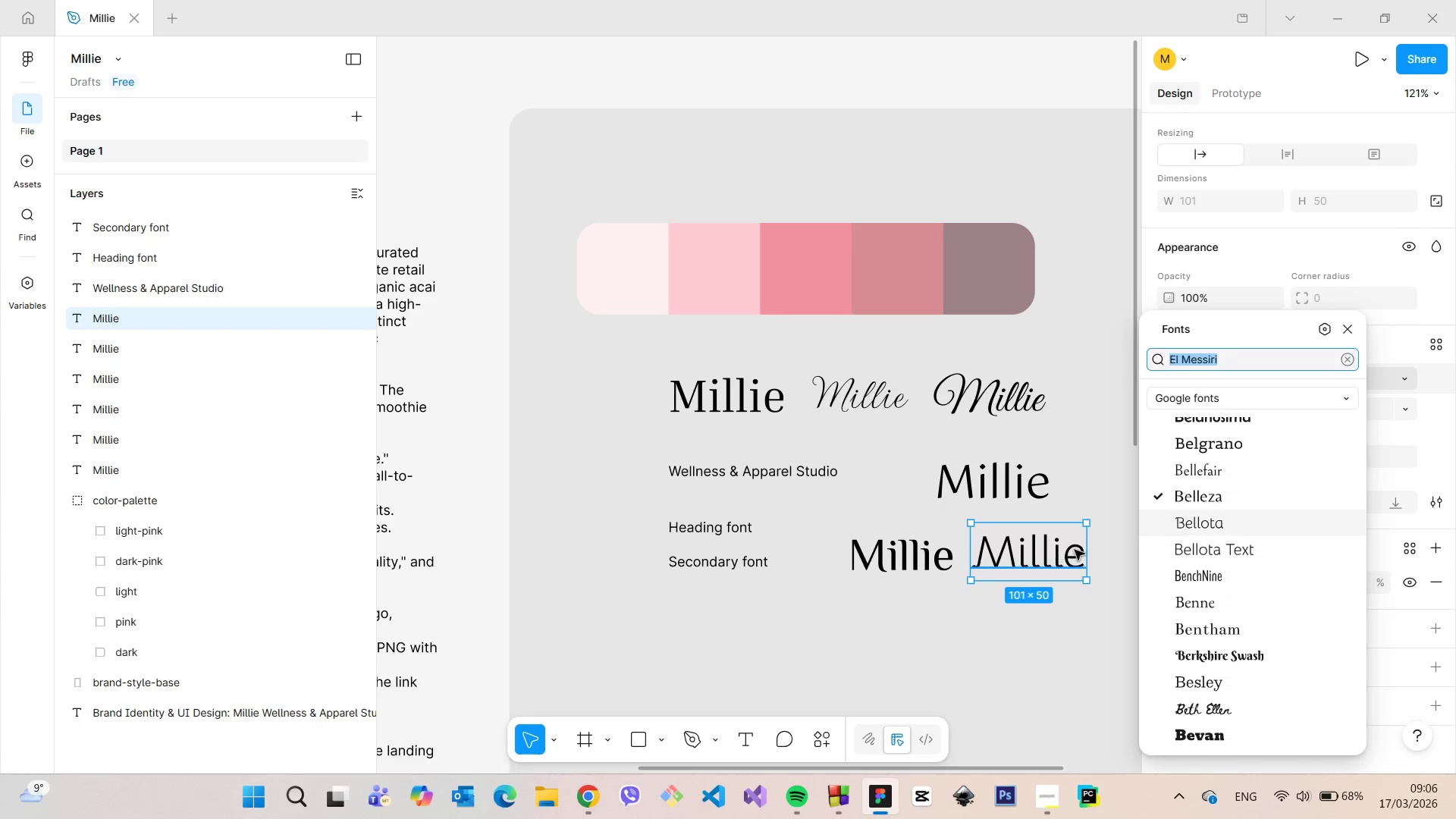 
left_click([1188, 497])
 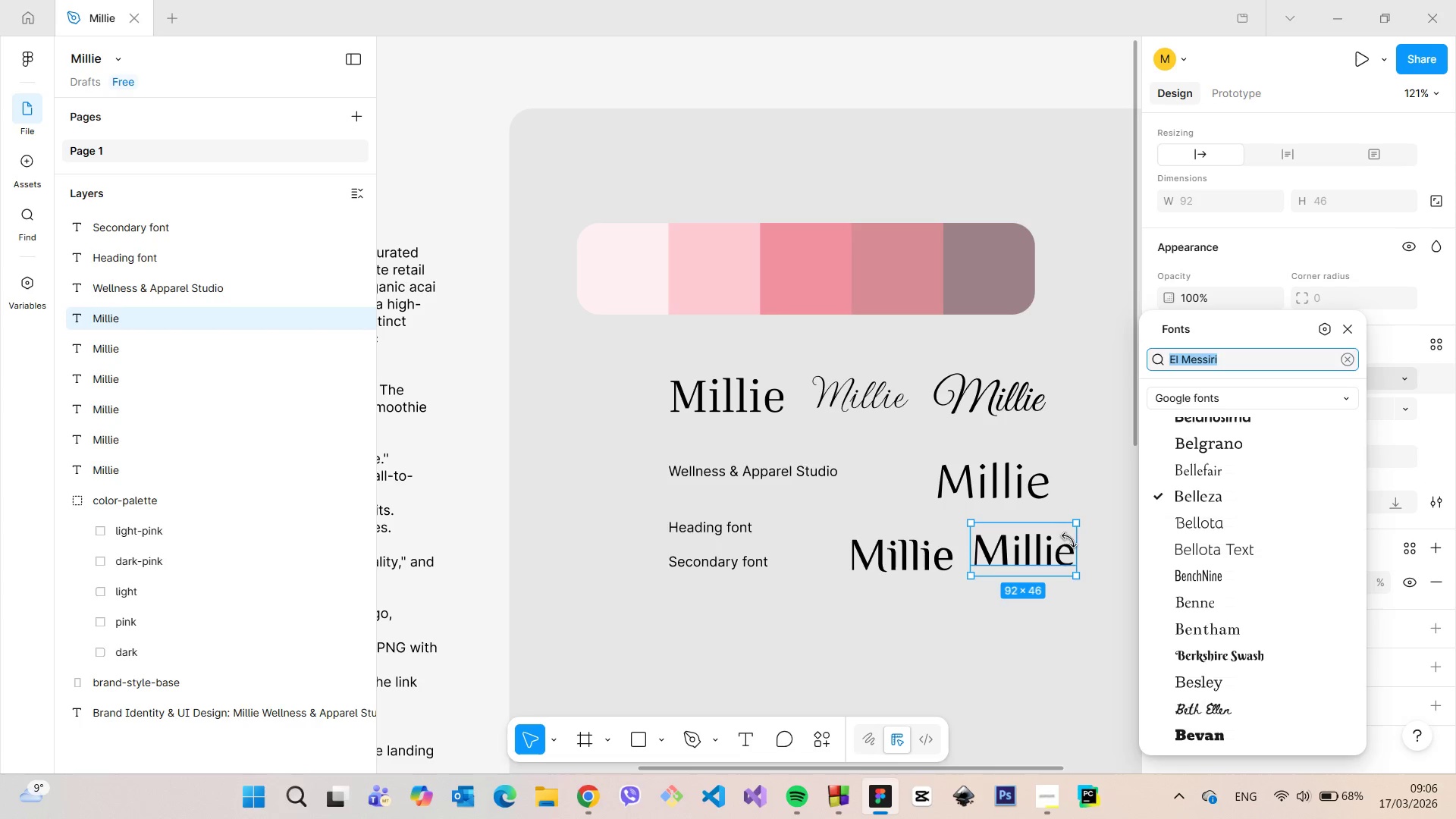 
hold_key(key=AltLeft, duration=1.52)
left_click_drag(start_coordinate=[1043, 552], to_coordinate=[1037, 623])
 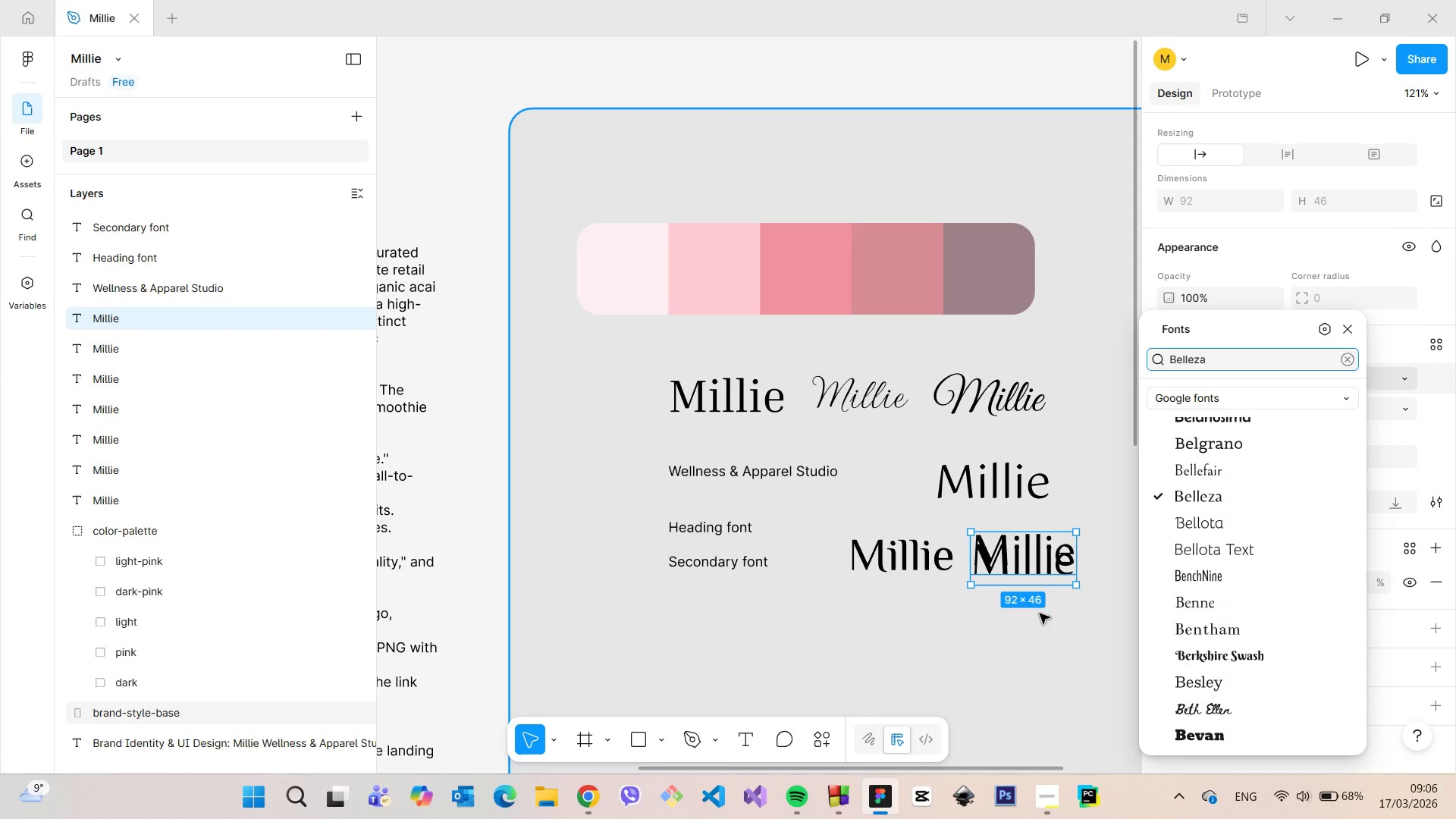 
key(Alt+AltLeft)
 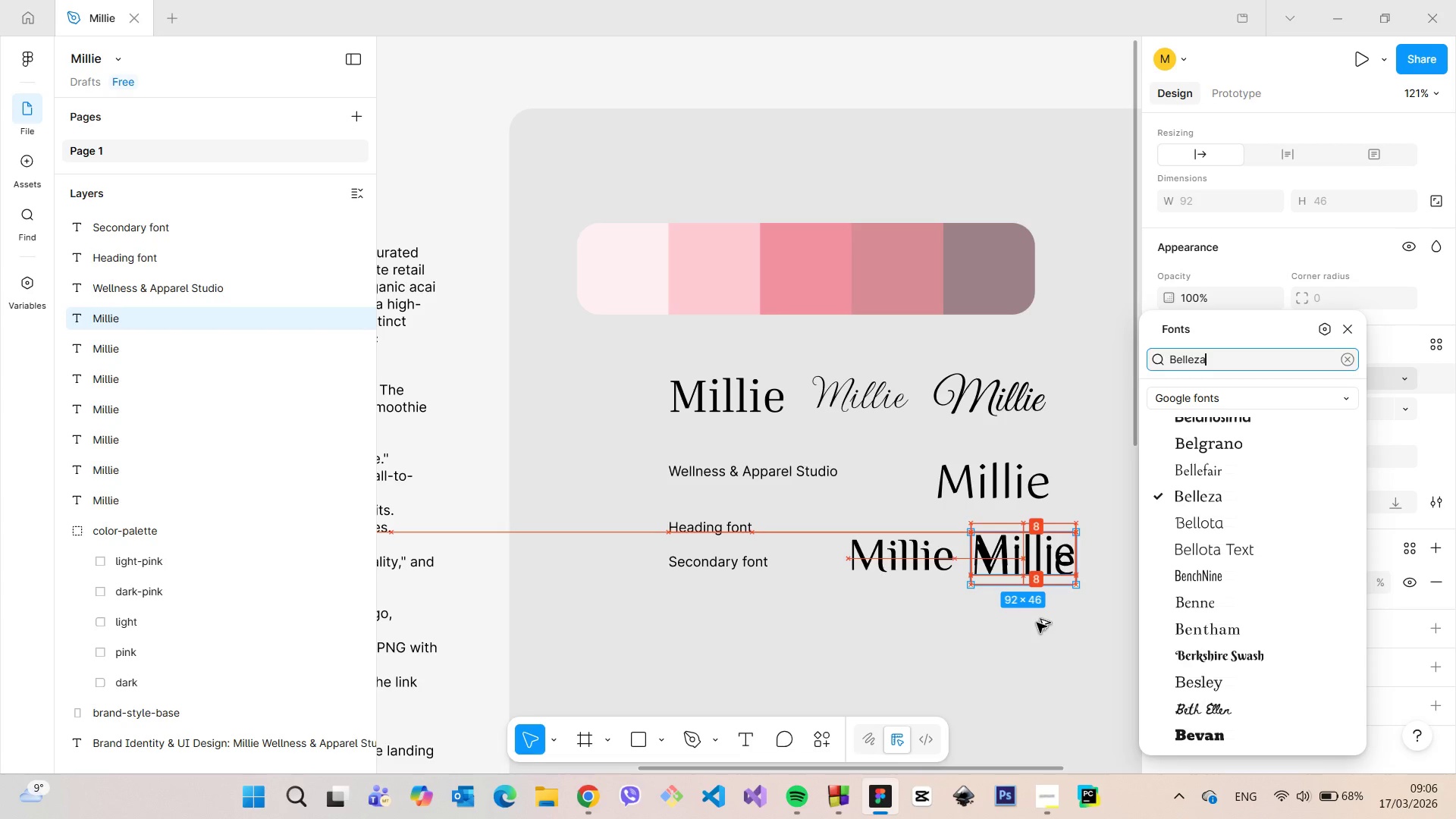 
key(Alt+AltLeft)
 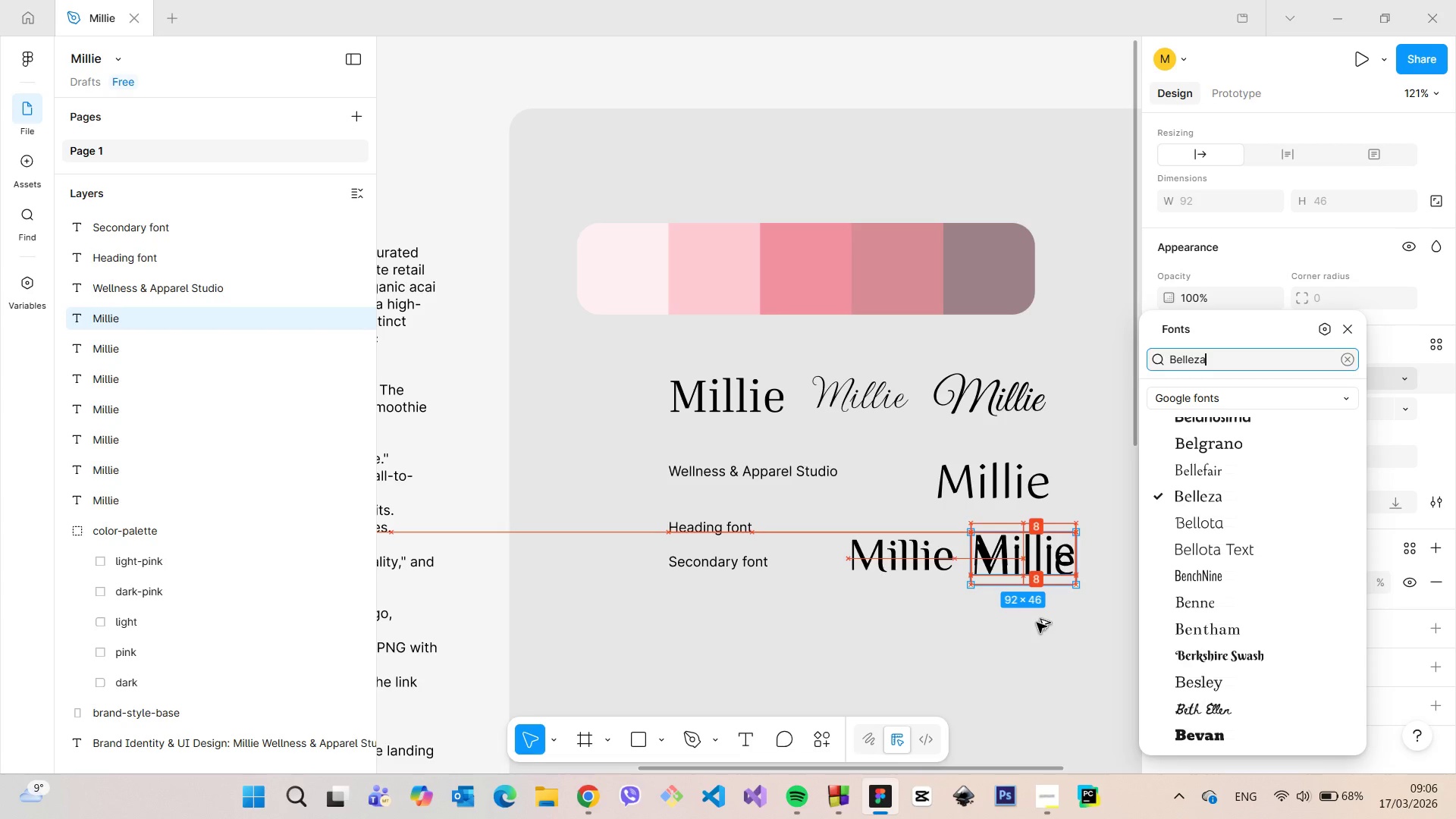 
key(Alt+AltLeft)
 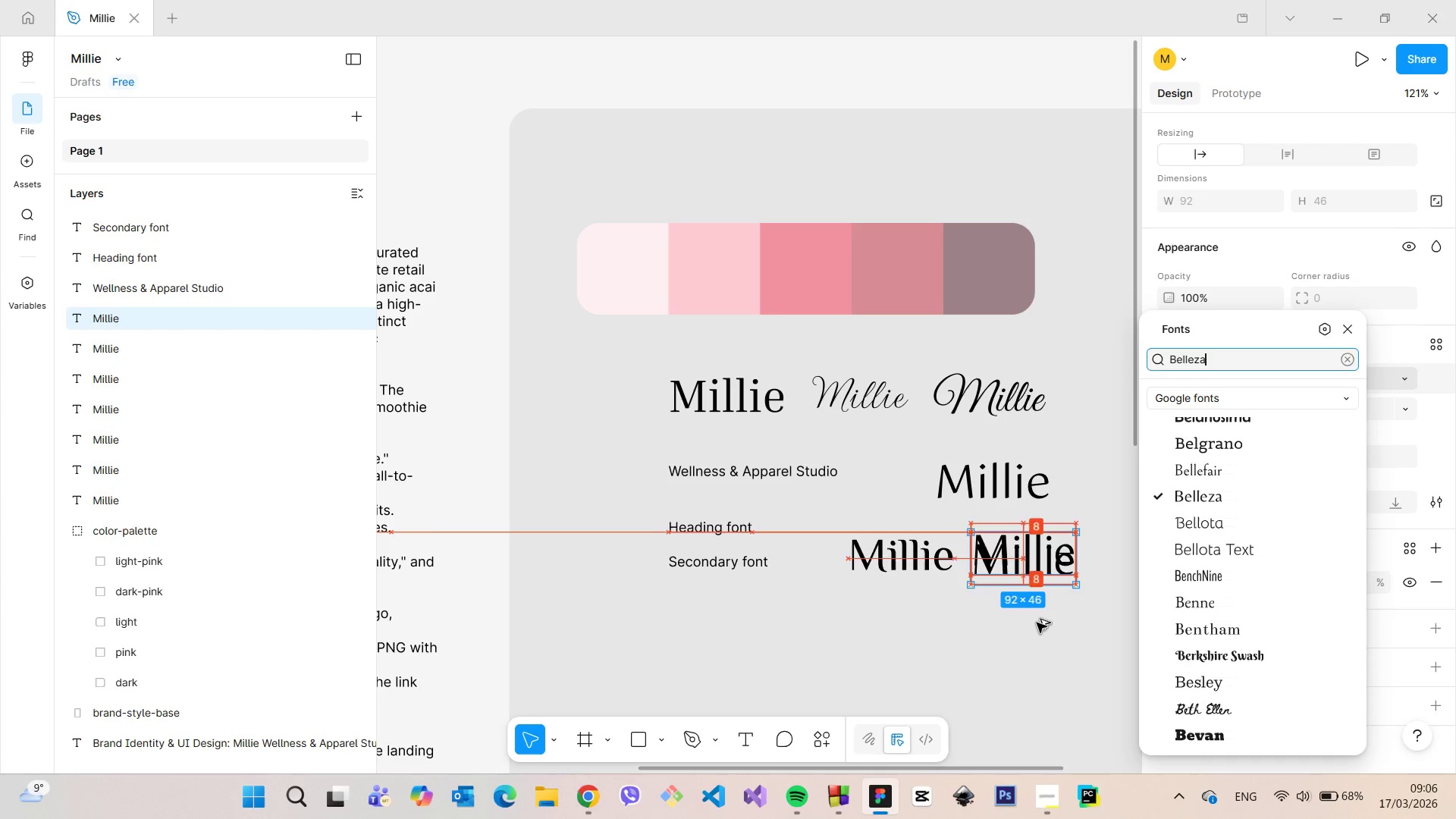 
key(Alt+AltLeft)
 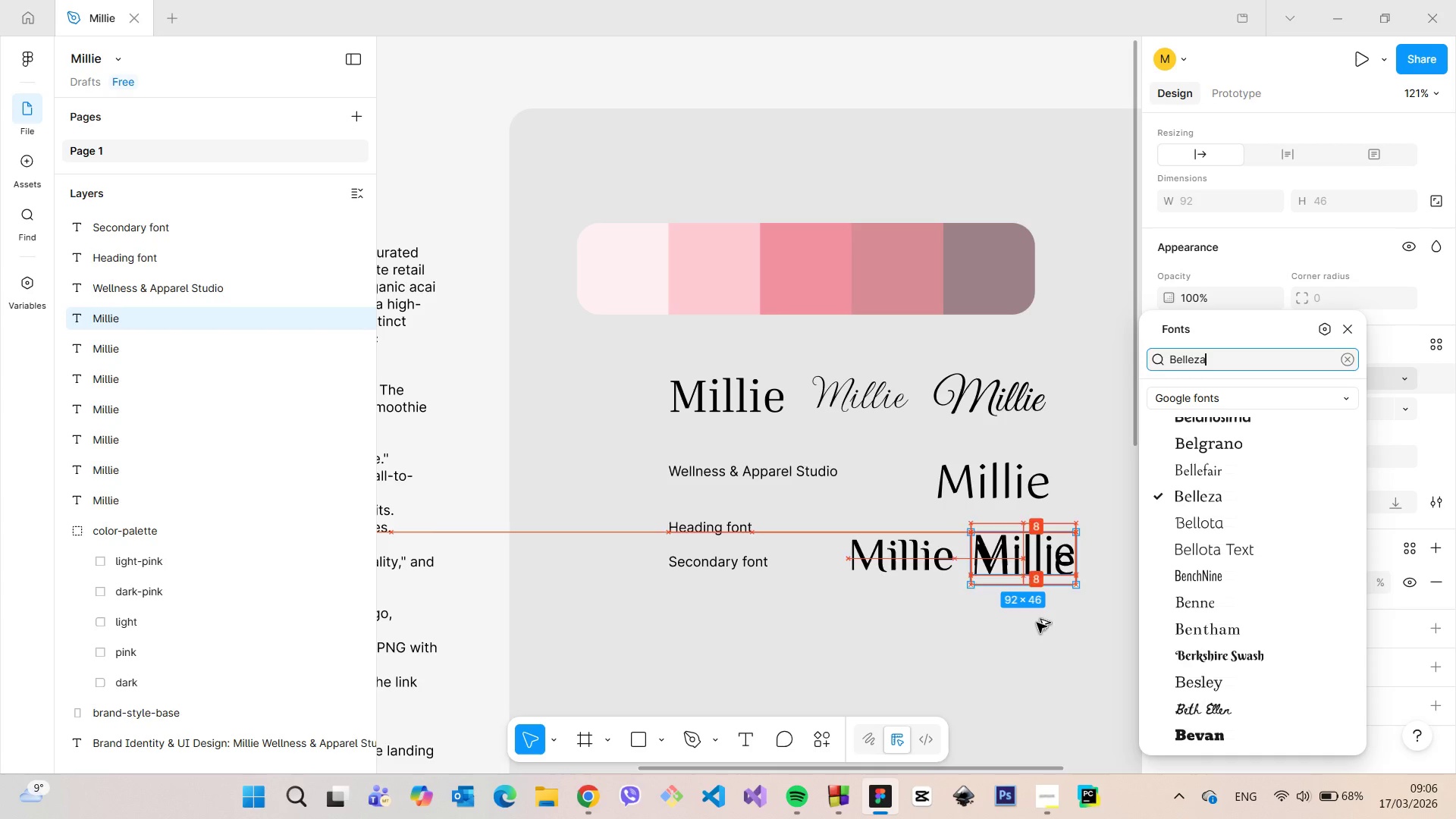 
key(Alt+AltLeft)
 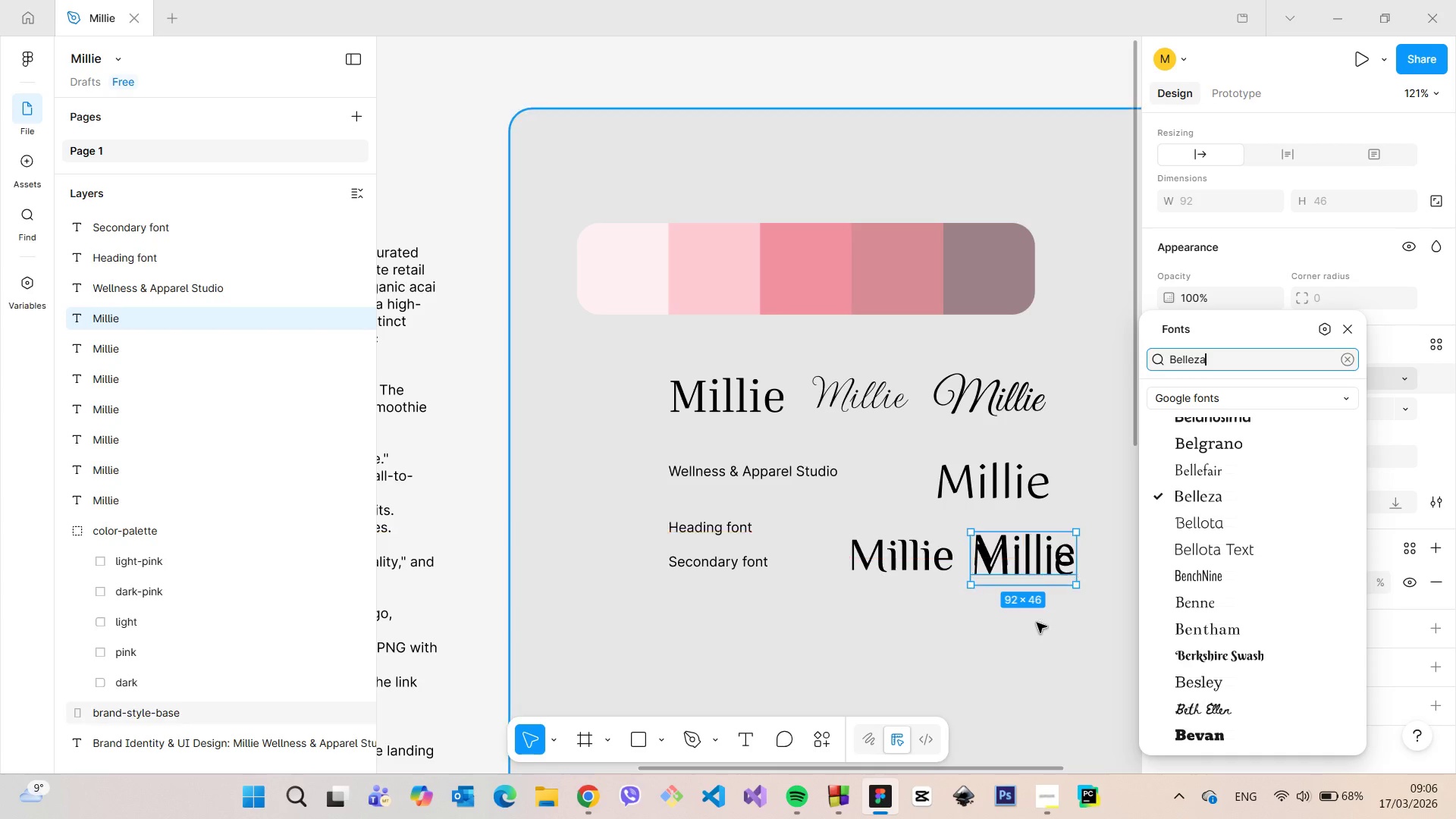 
key(Alt+AltLeft)
 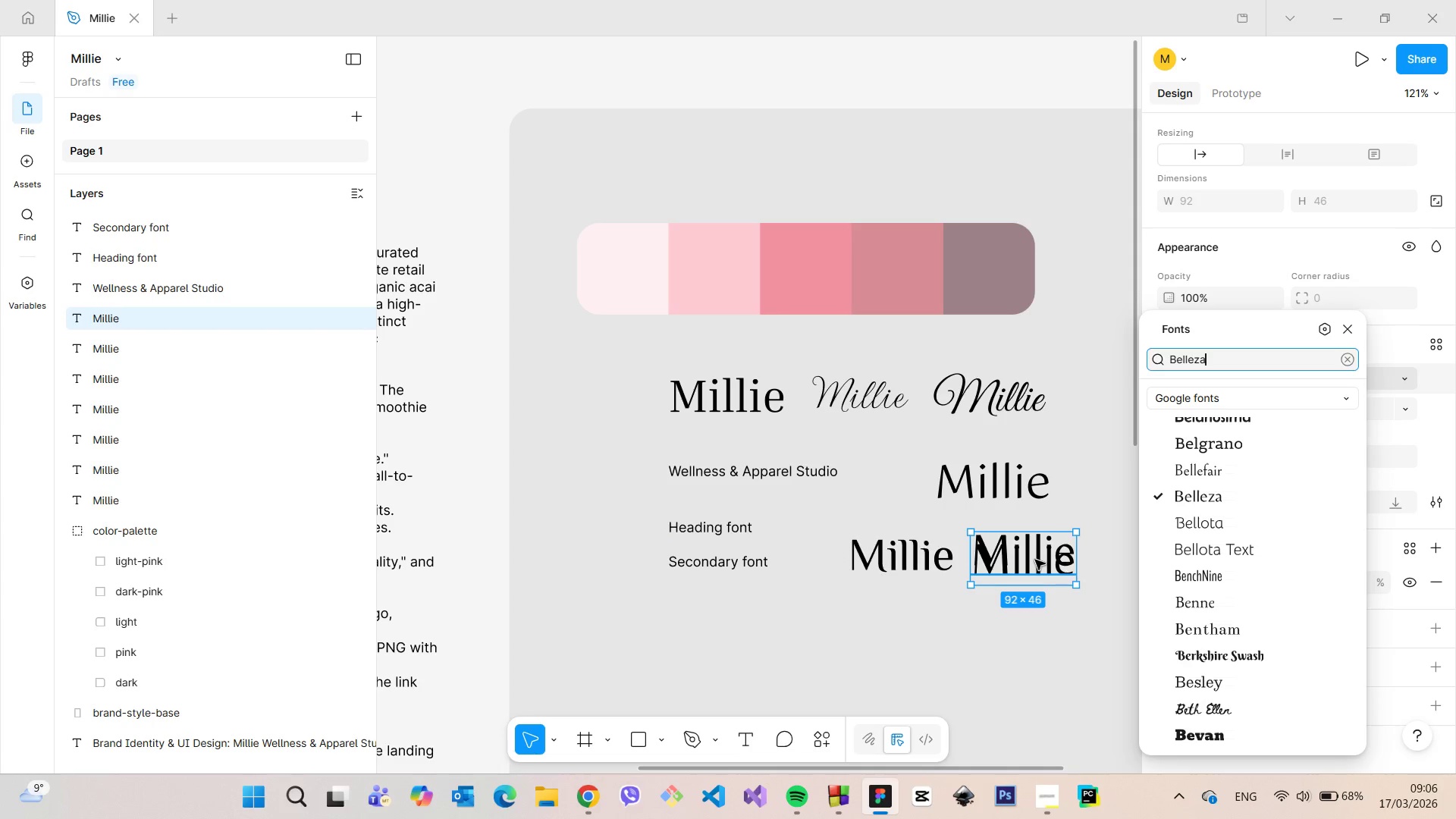 
left_click_drag(start_coordinate=[1035, 560], to_coordinate=[1030, 615])
 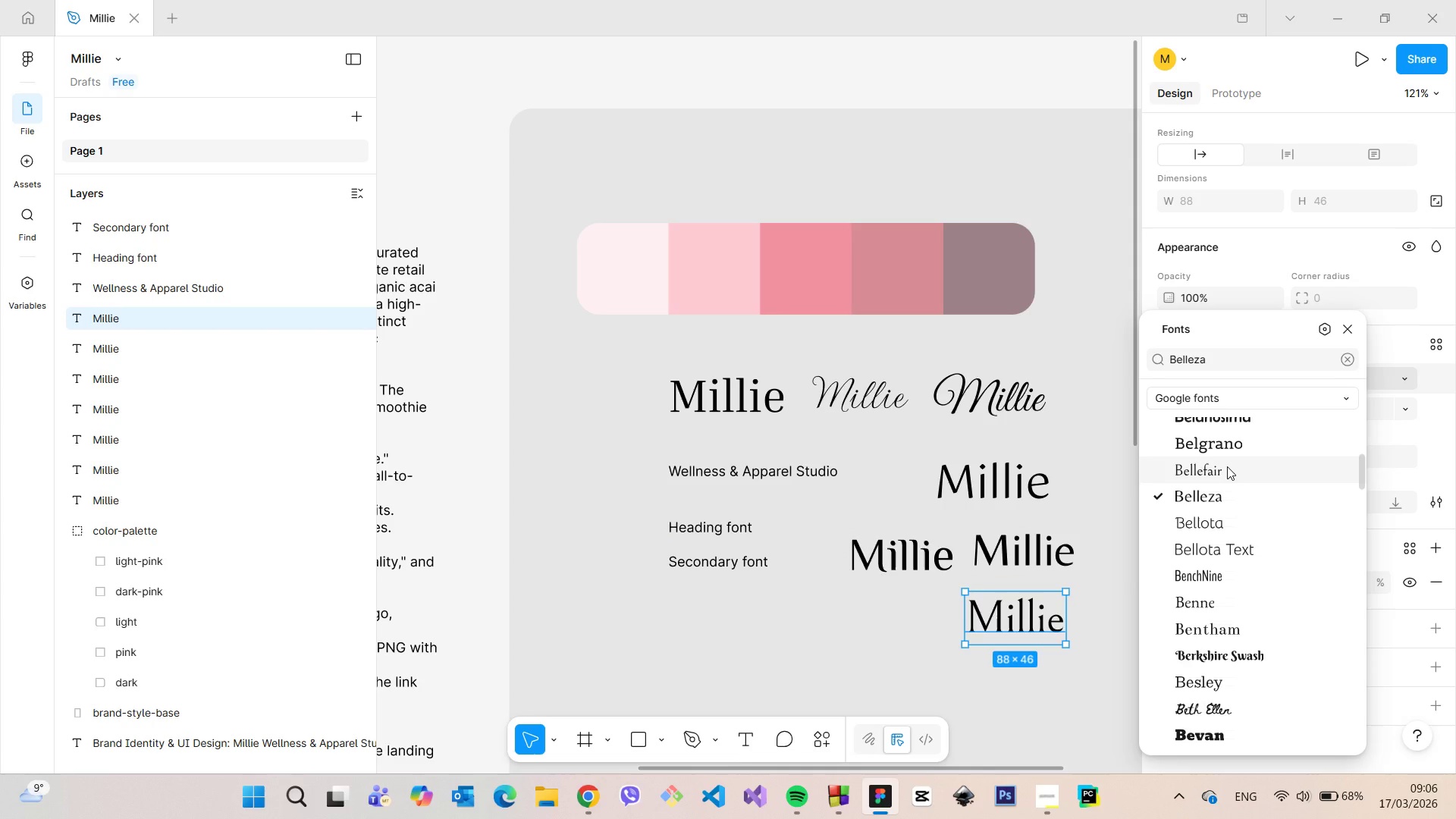 
scroll: coordinate [1248, 495], scroll_direction: up, amount: 9.0
 